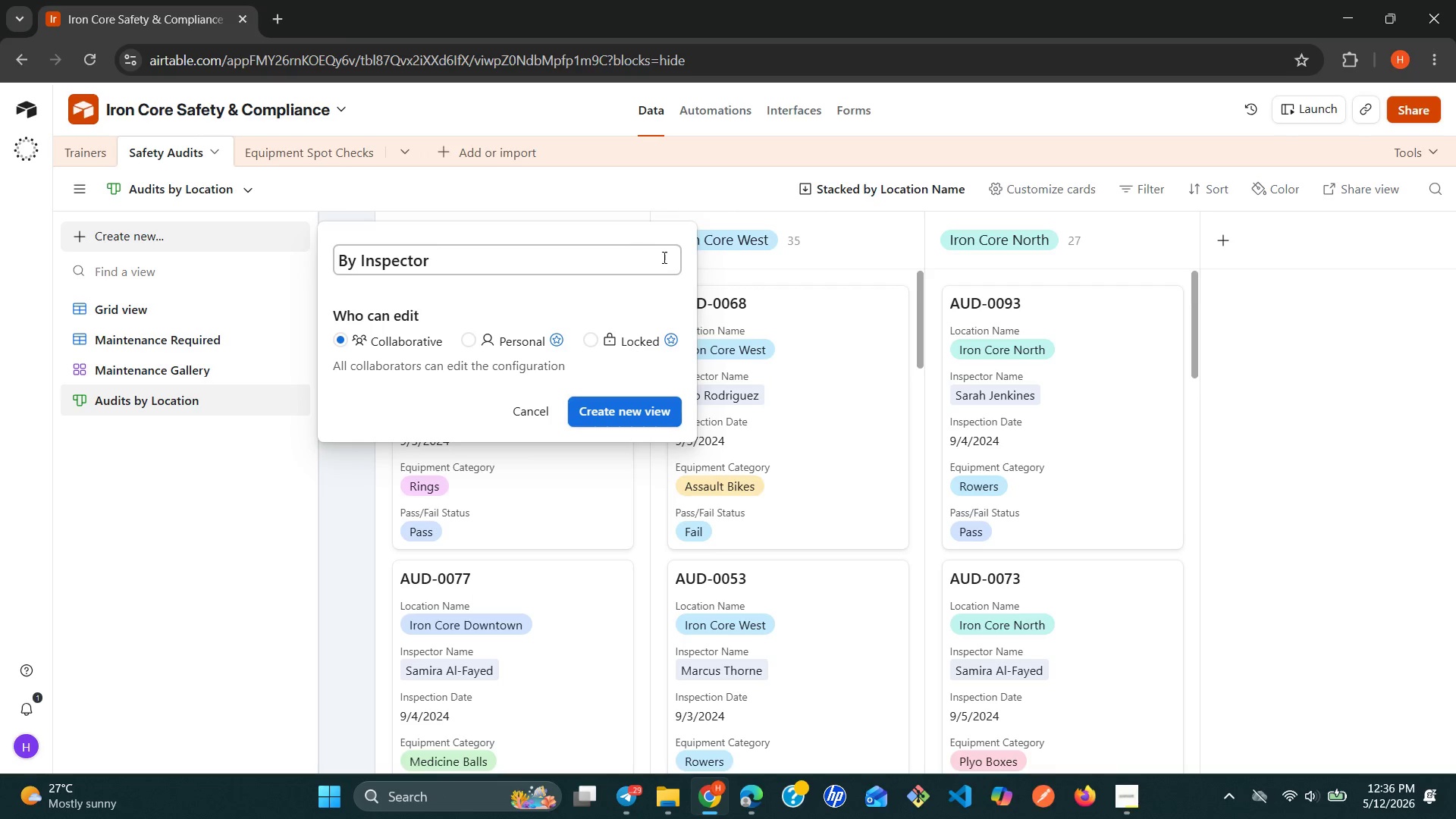 
left_click([626, 417])
 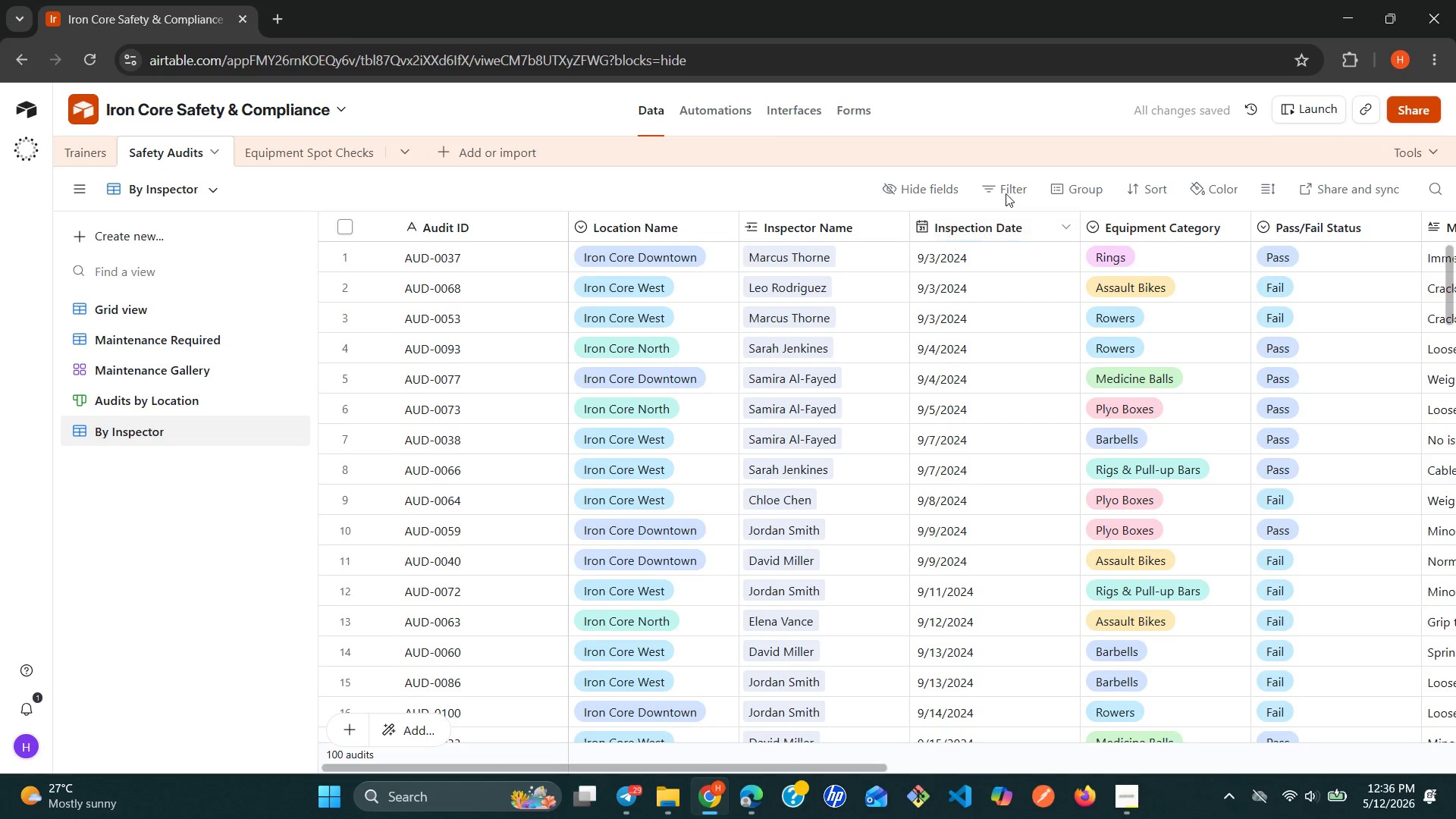 
wait(5.14)
 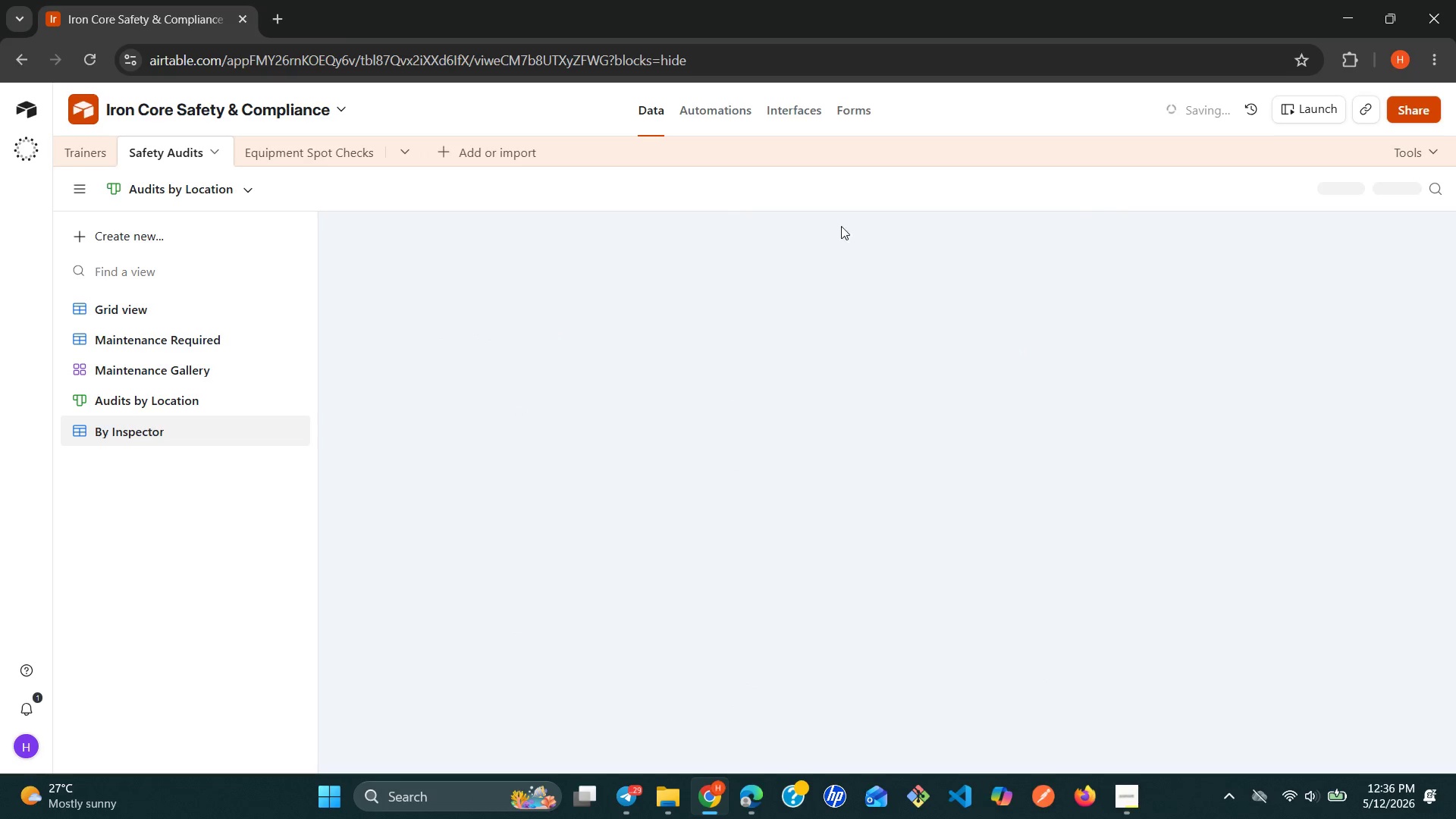 
left_click([1070, 183])
 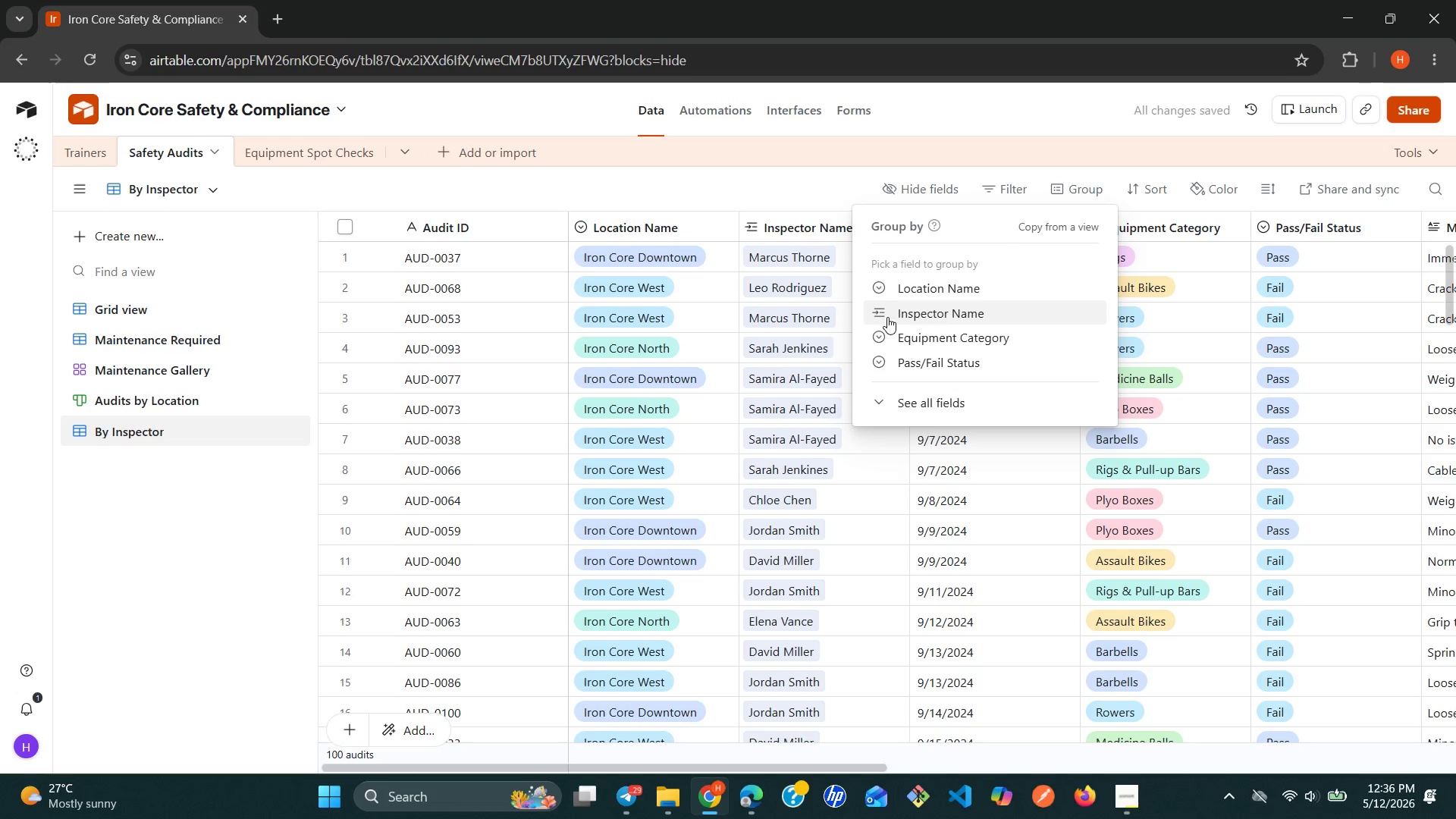 
left_click([880, 317])
 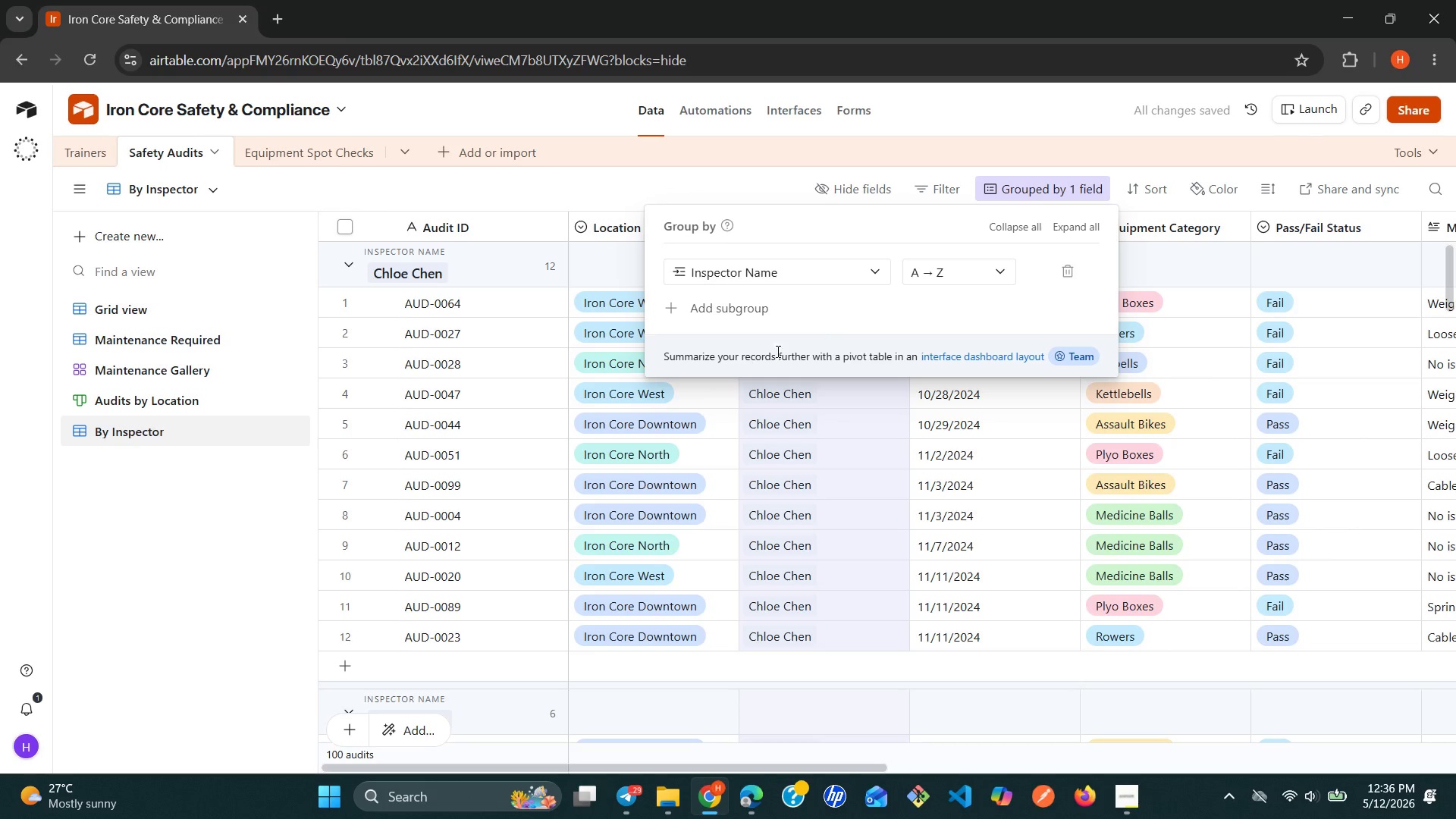 
wait(9.72)
 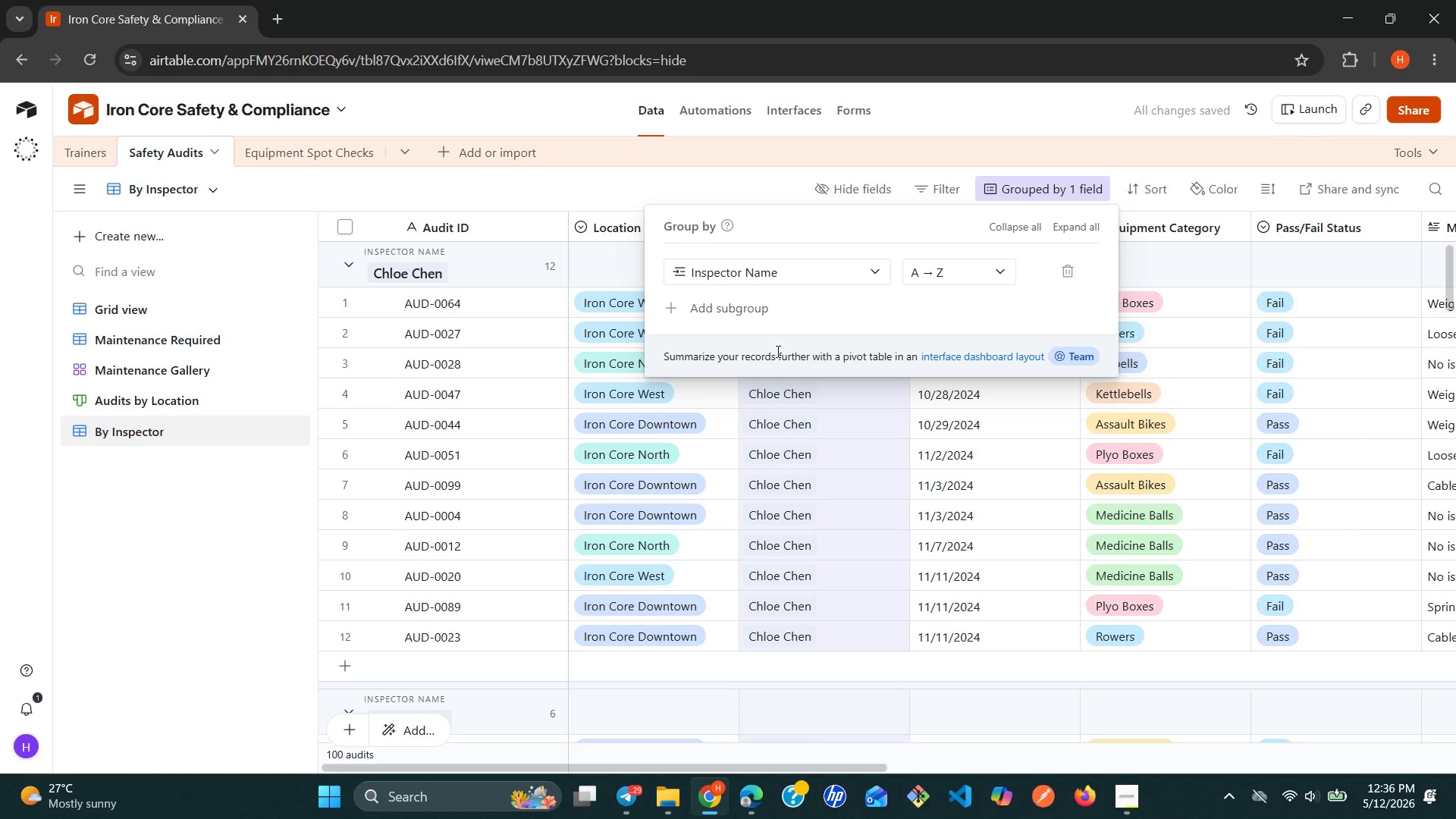 
left_click([284, 540])
 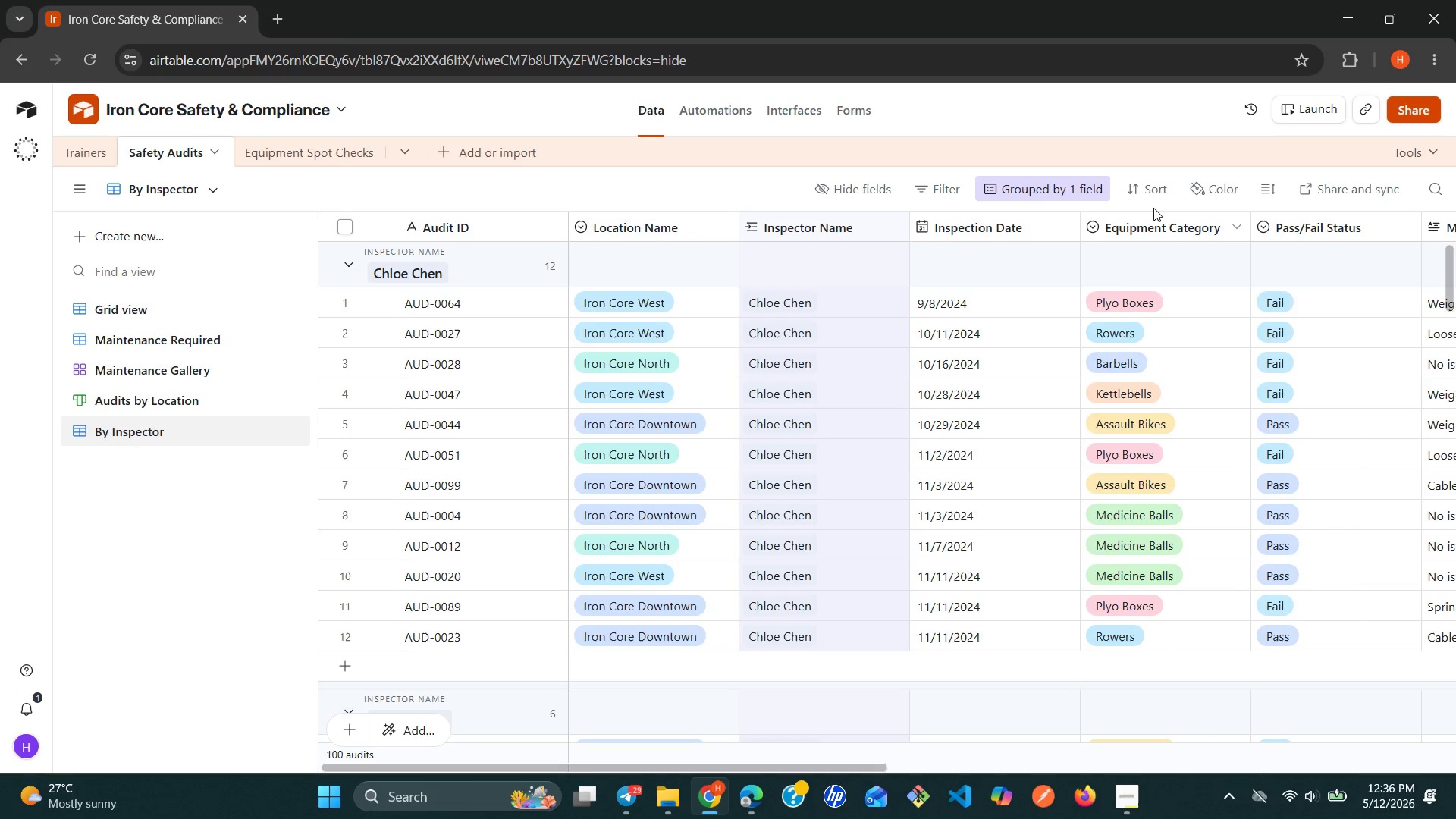 
left_click([1153, 202])
 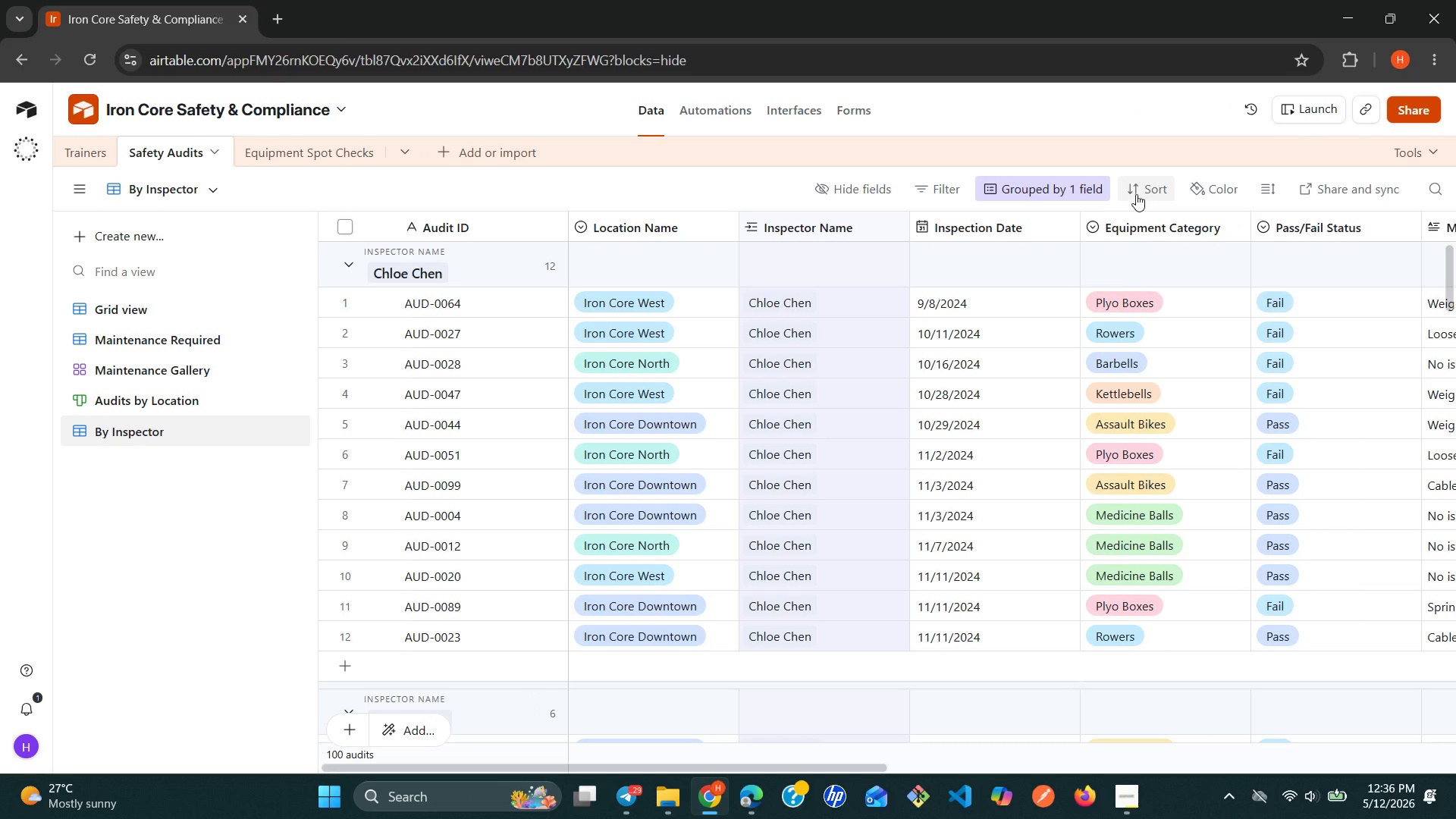 
left_click([1136, 194])
 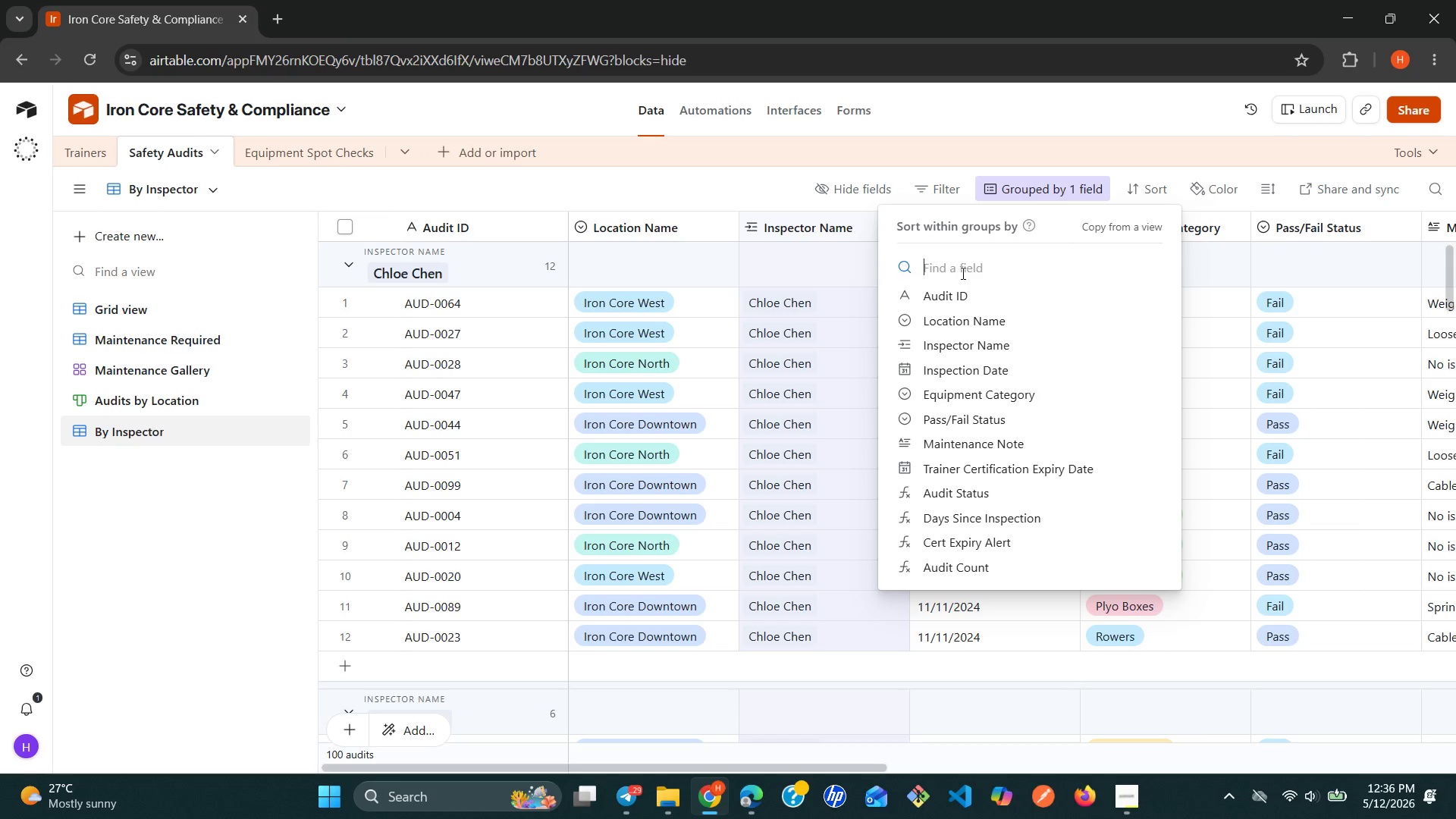 
key(P)
 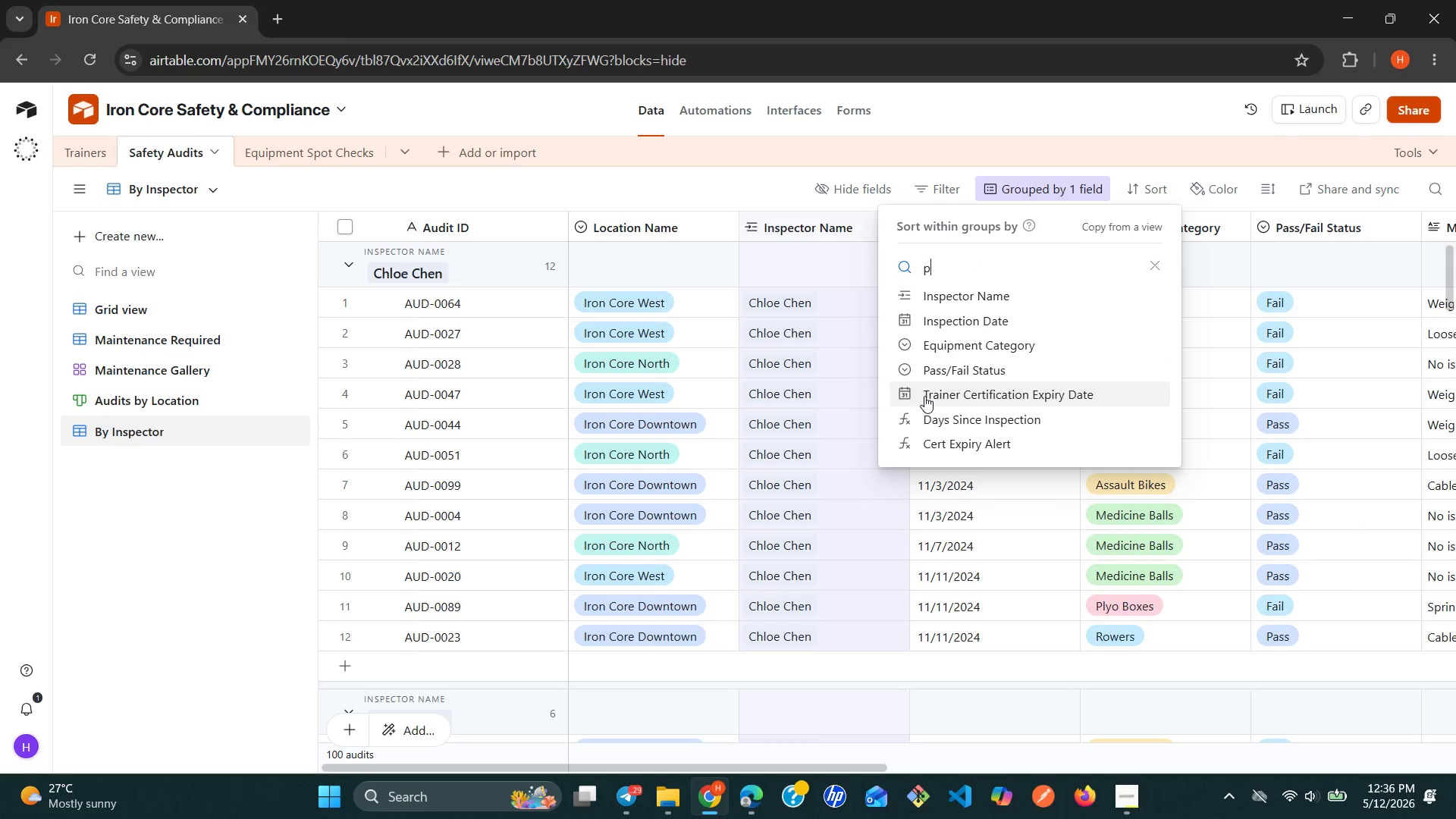 
left_click([938, 362])
 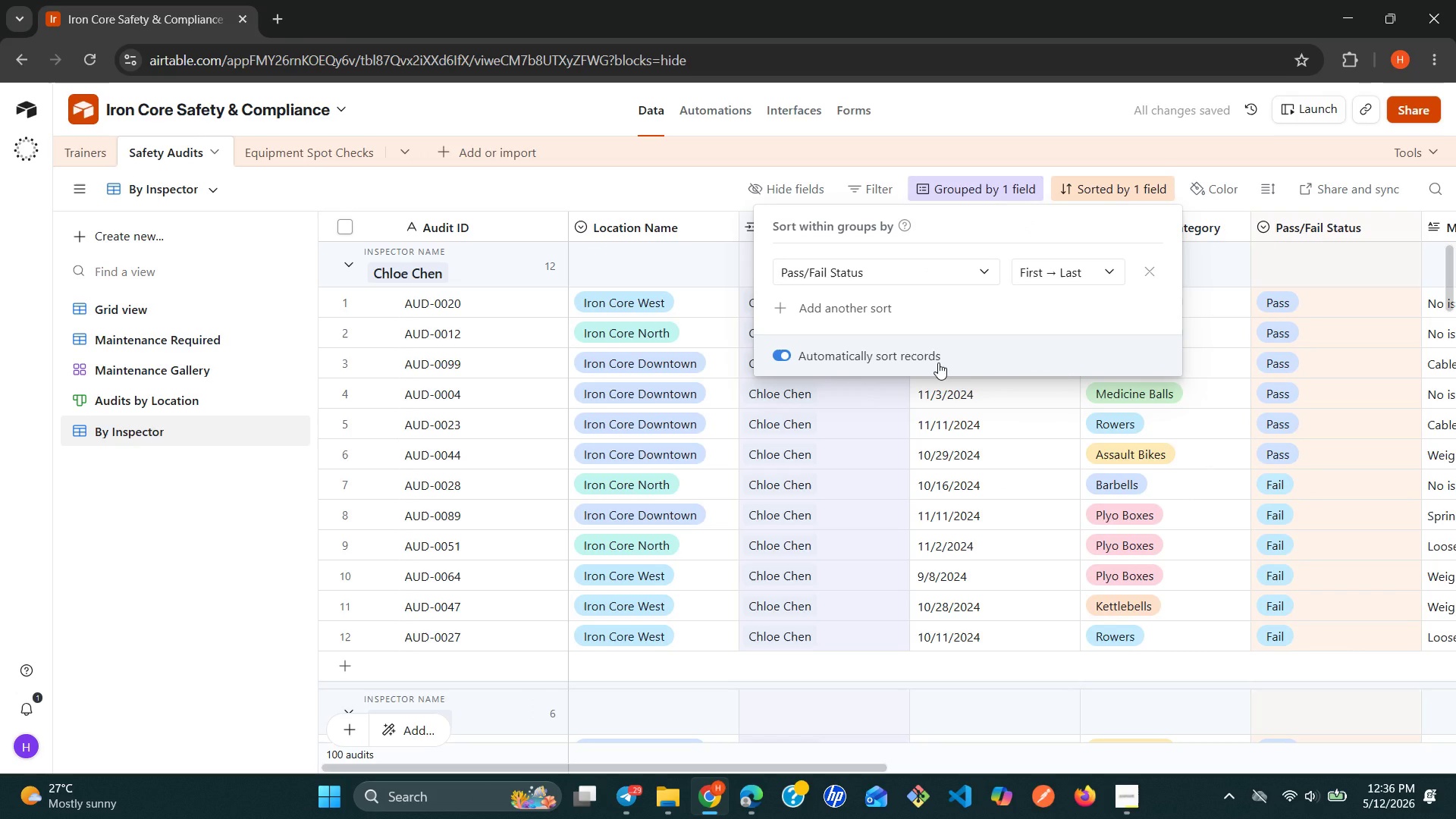 
wait(8.03)
 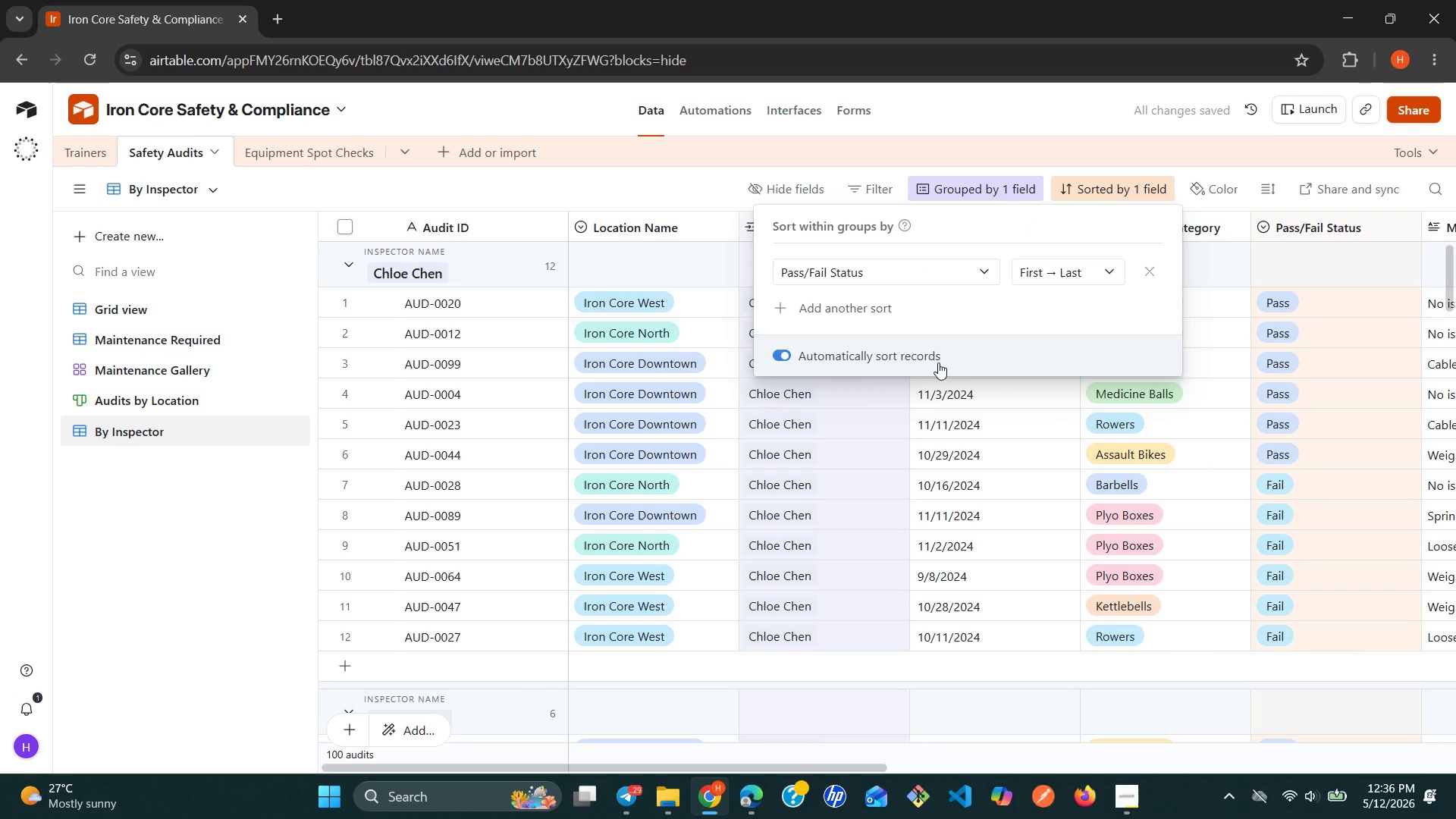 
left_click([222, 648])
 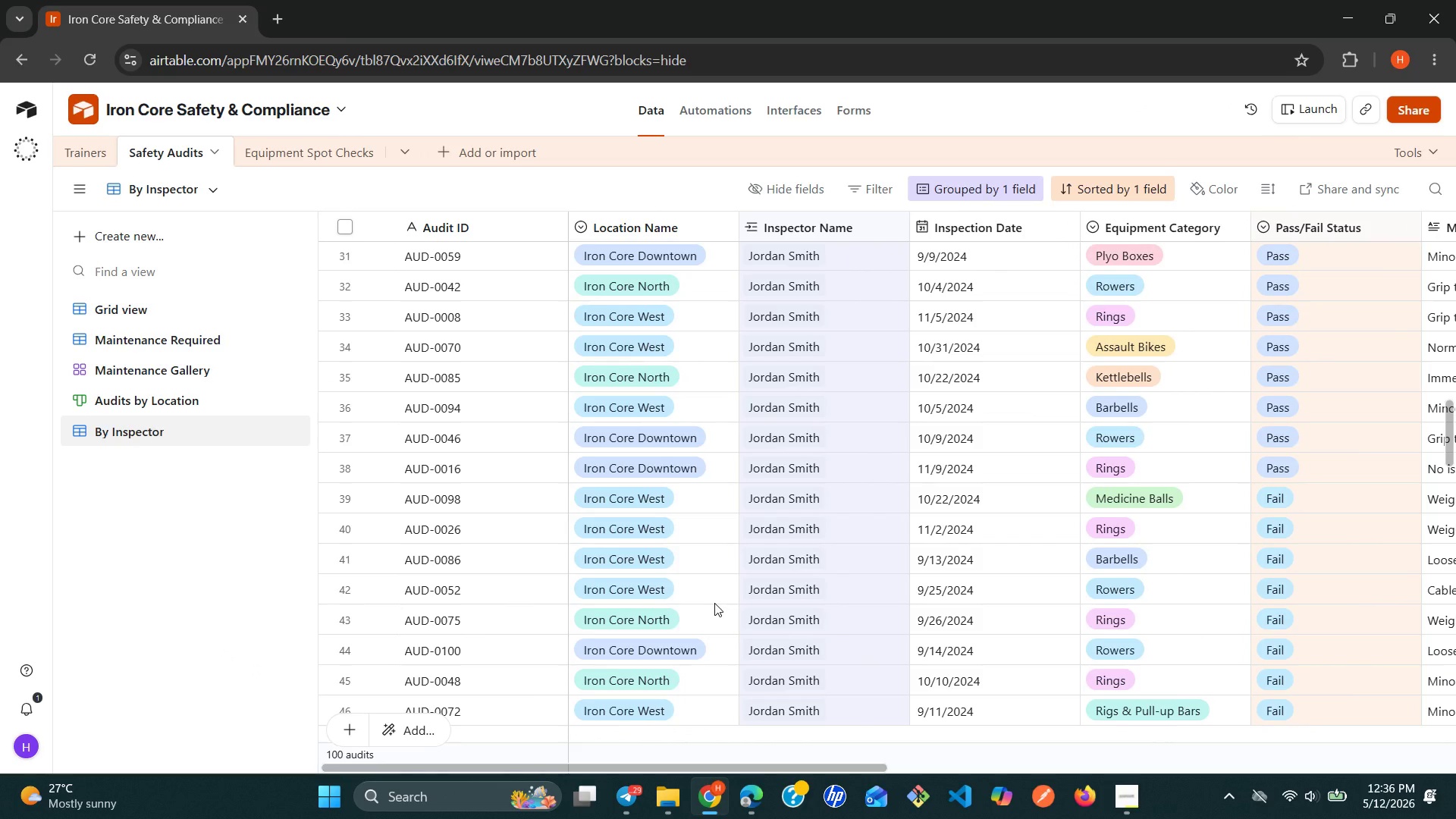 
wait(11.51)
 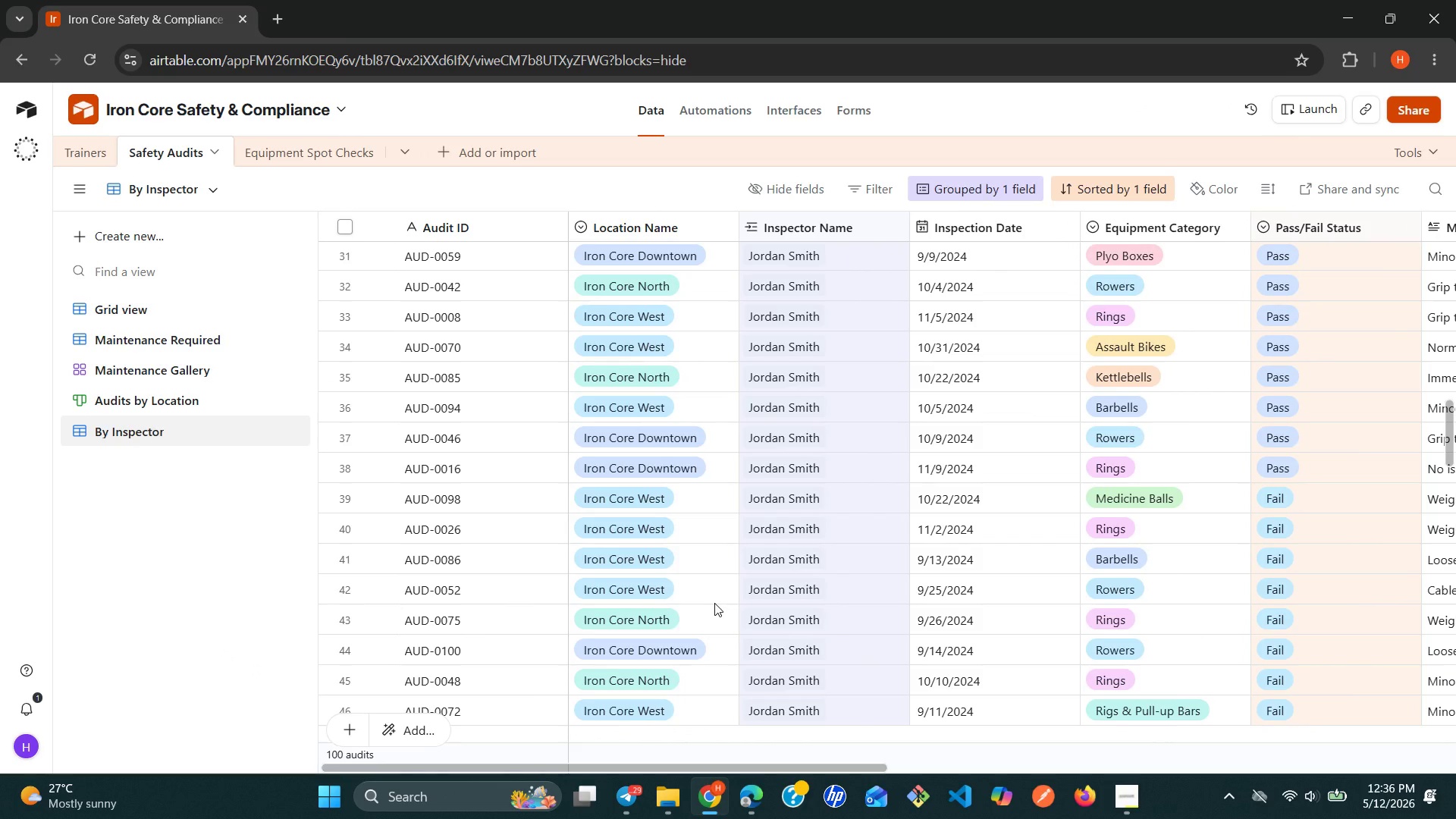 
left_click([792, 117])
 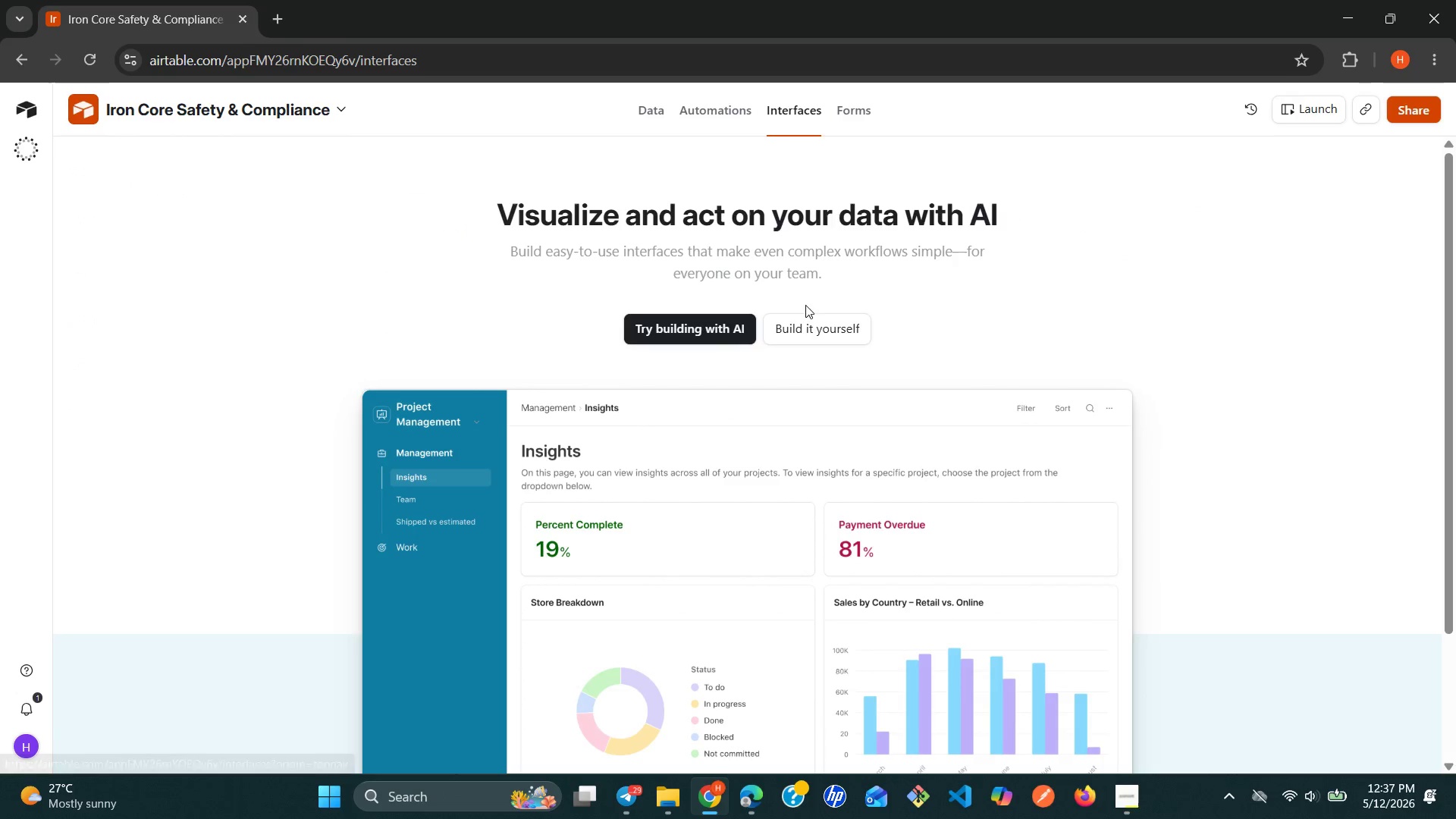 
left_click([807, 323])
 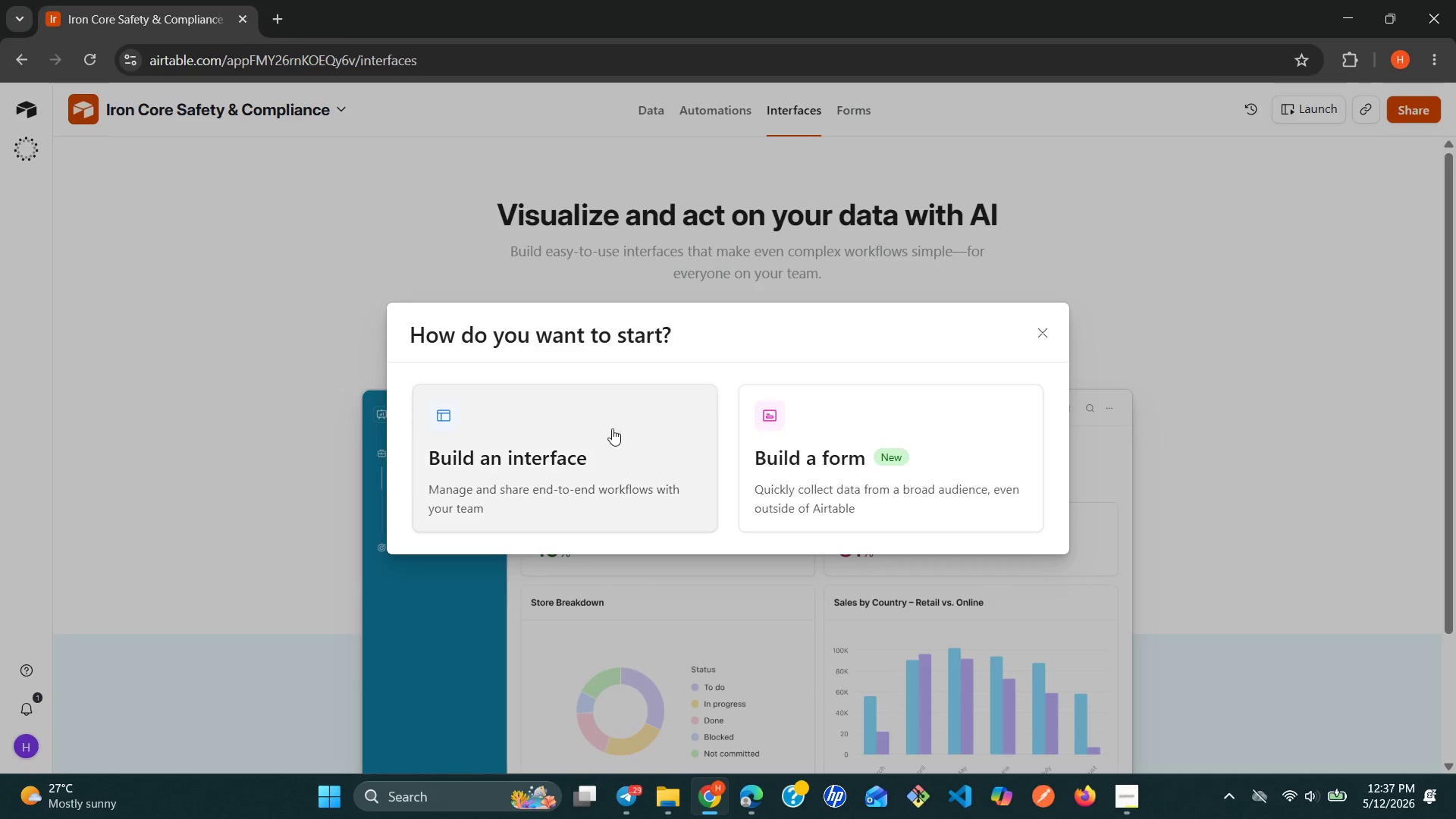 
left_click([579, 433])
 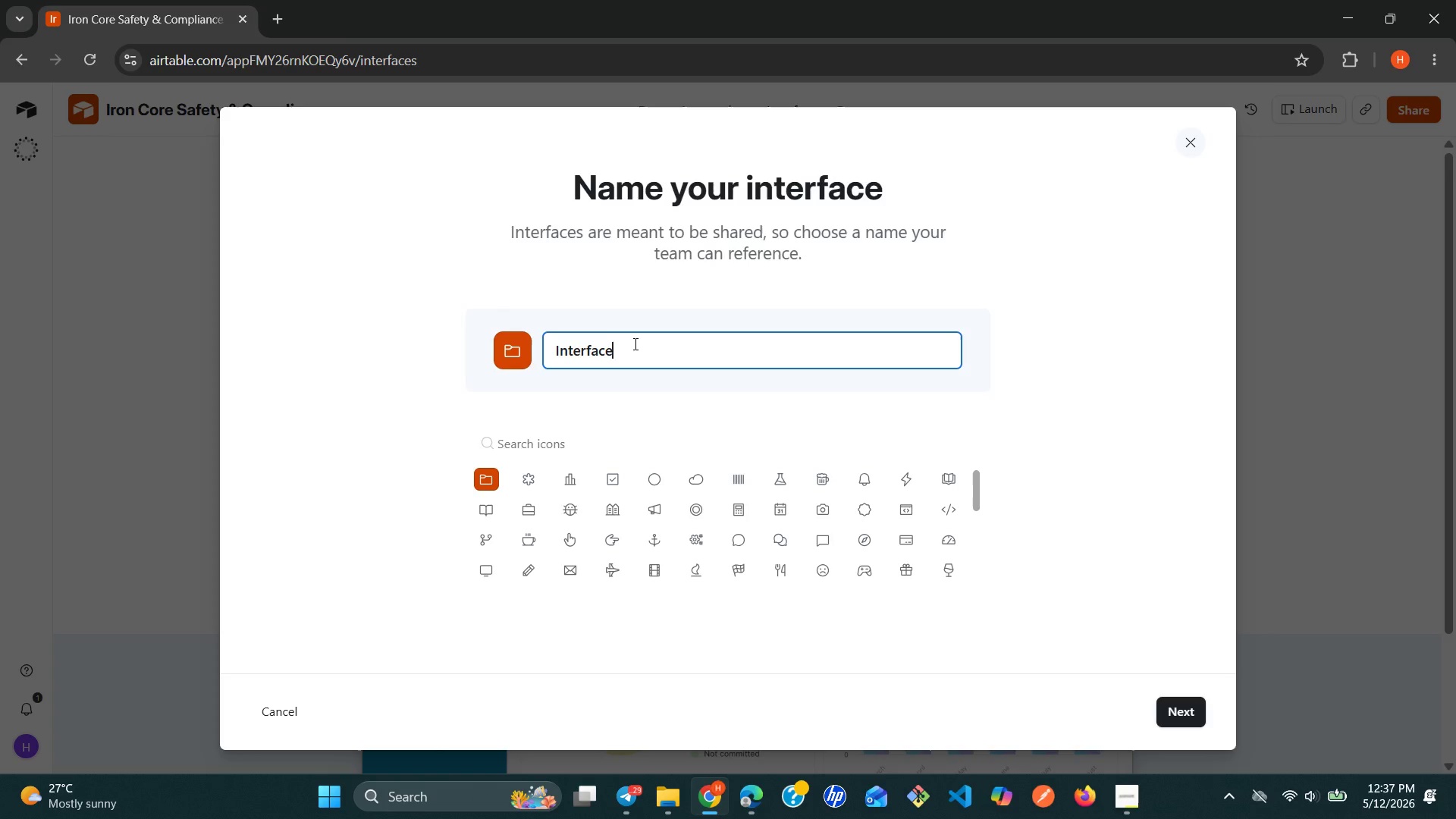 
double_click([634, 344])
 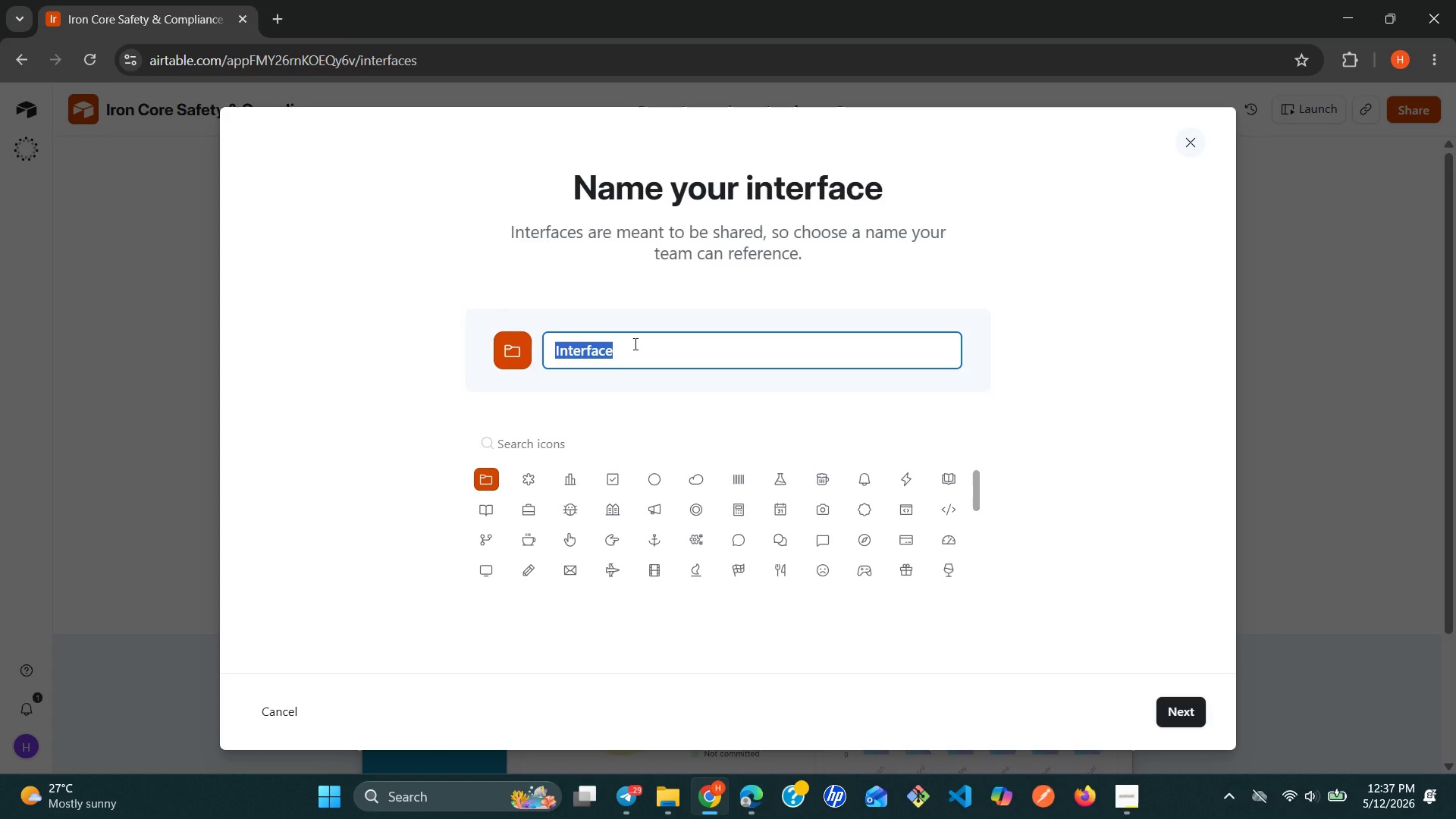 
triple_click([634, 344])
 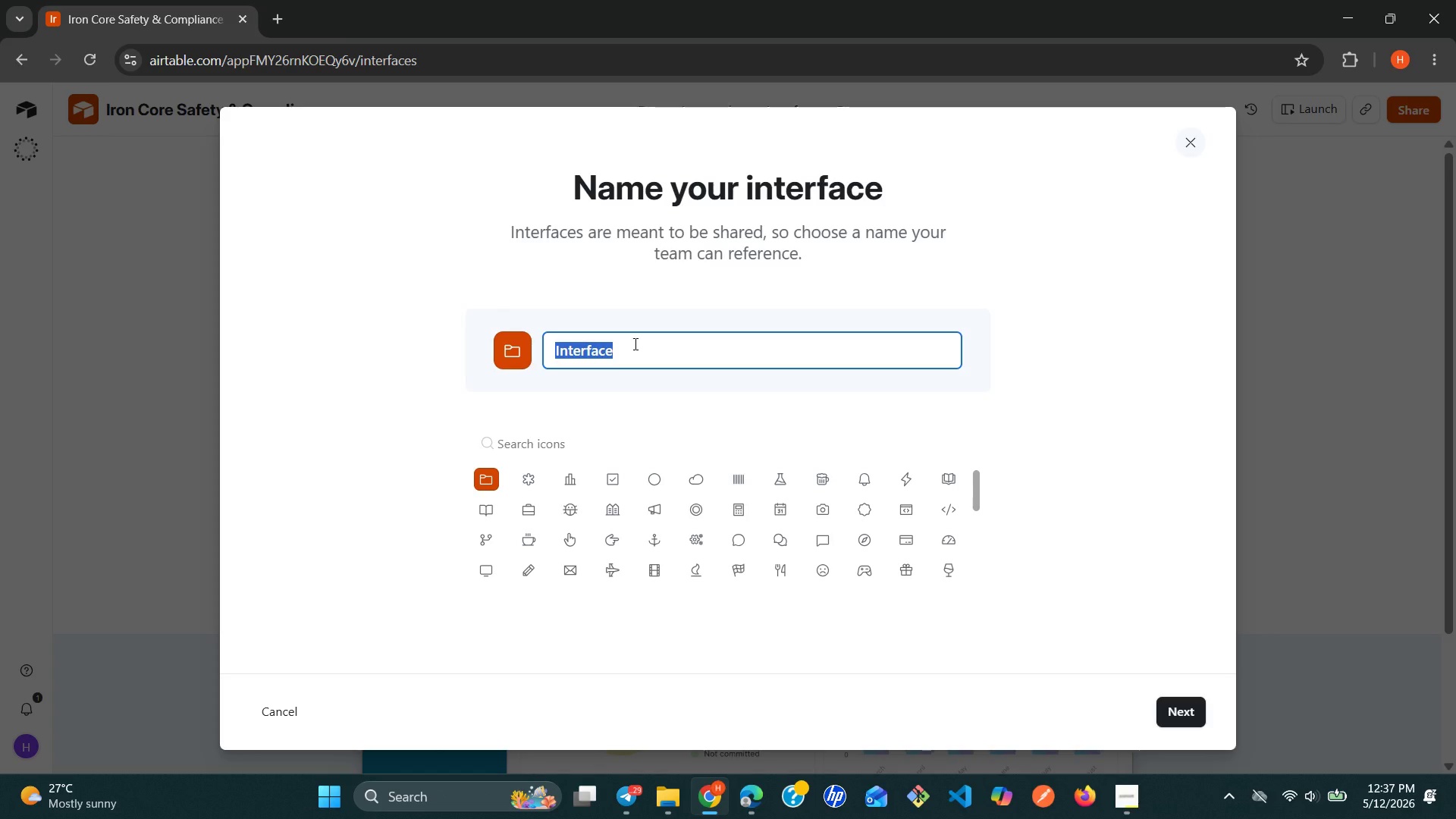 
type(Compliance Over)
 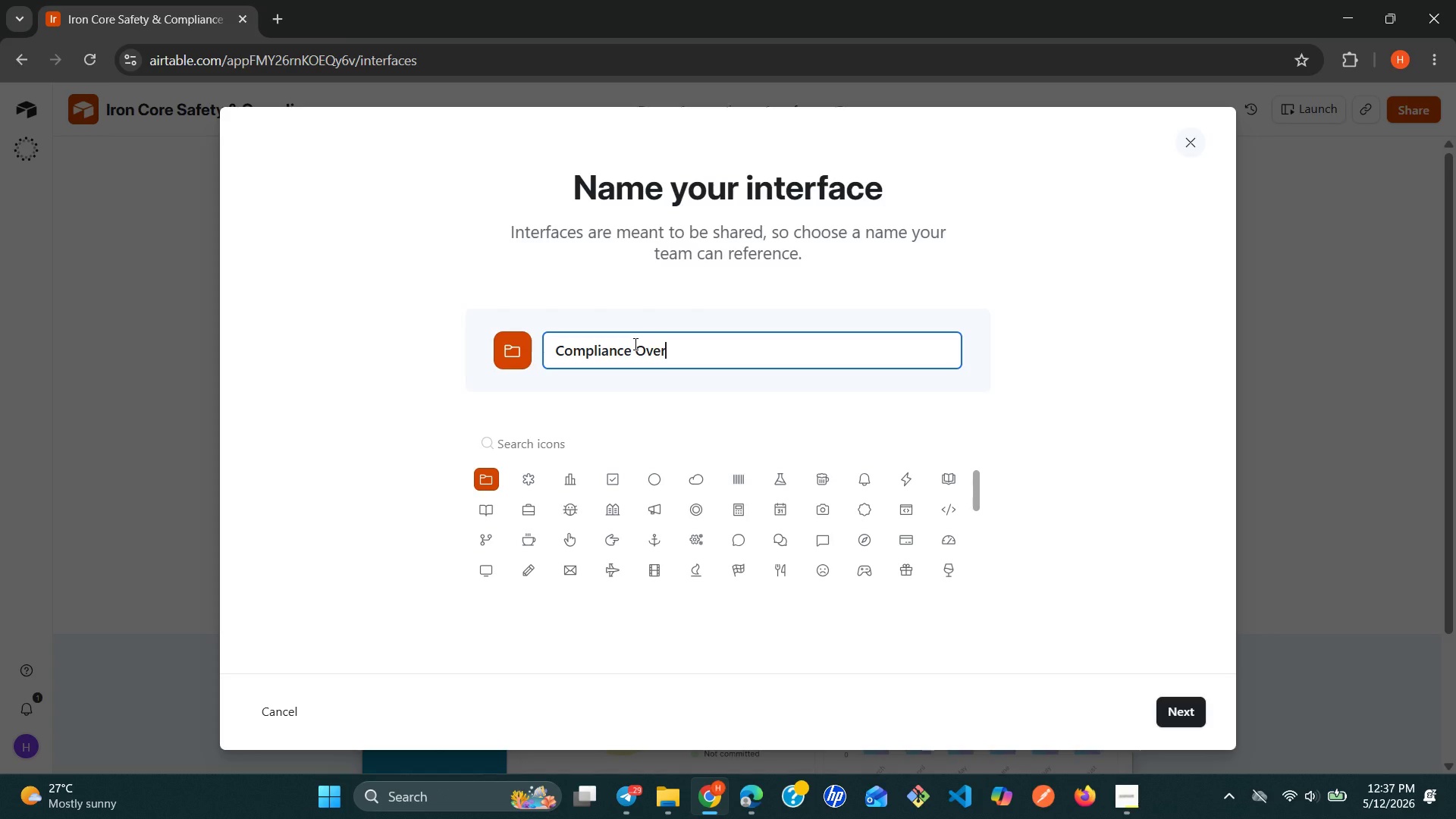 
type(view)
 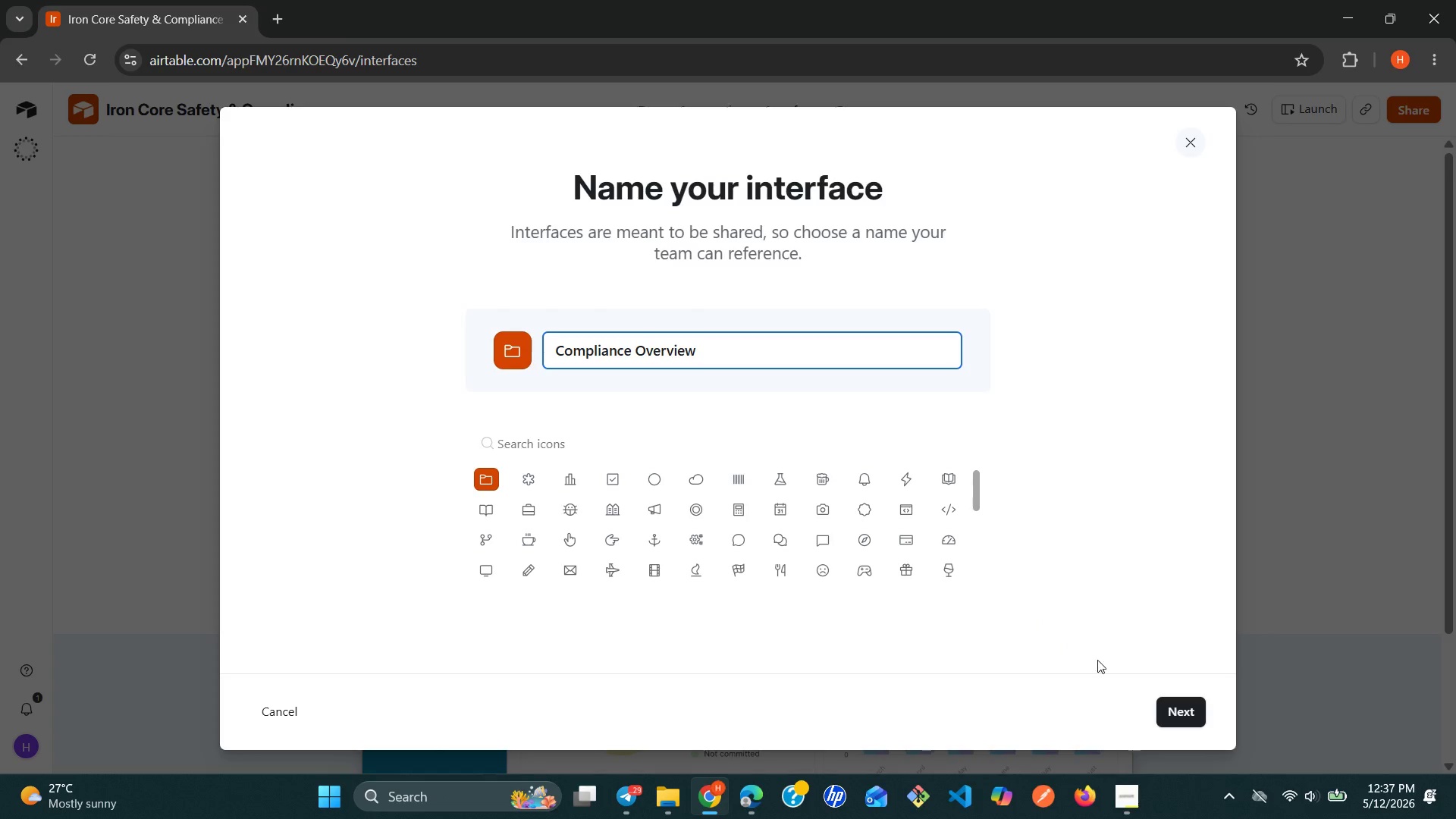 
left_click([1166, 708])
 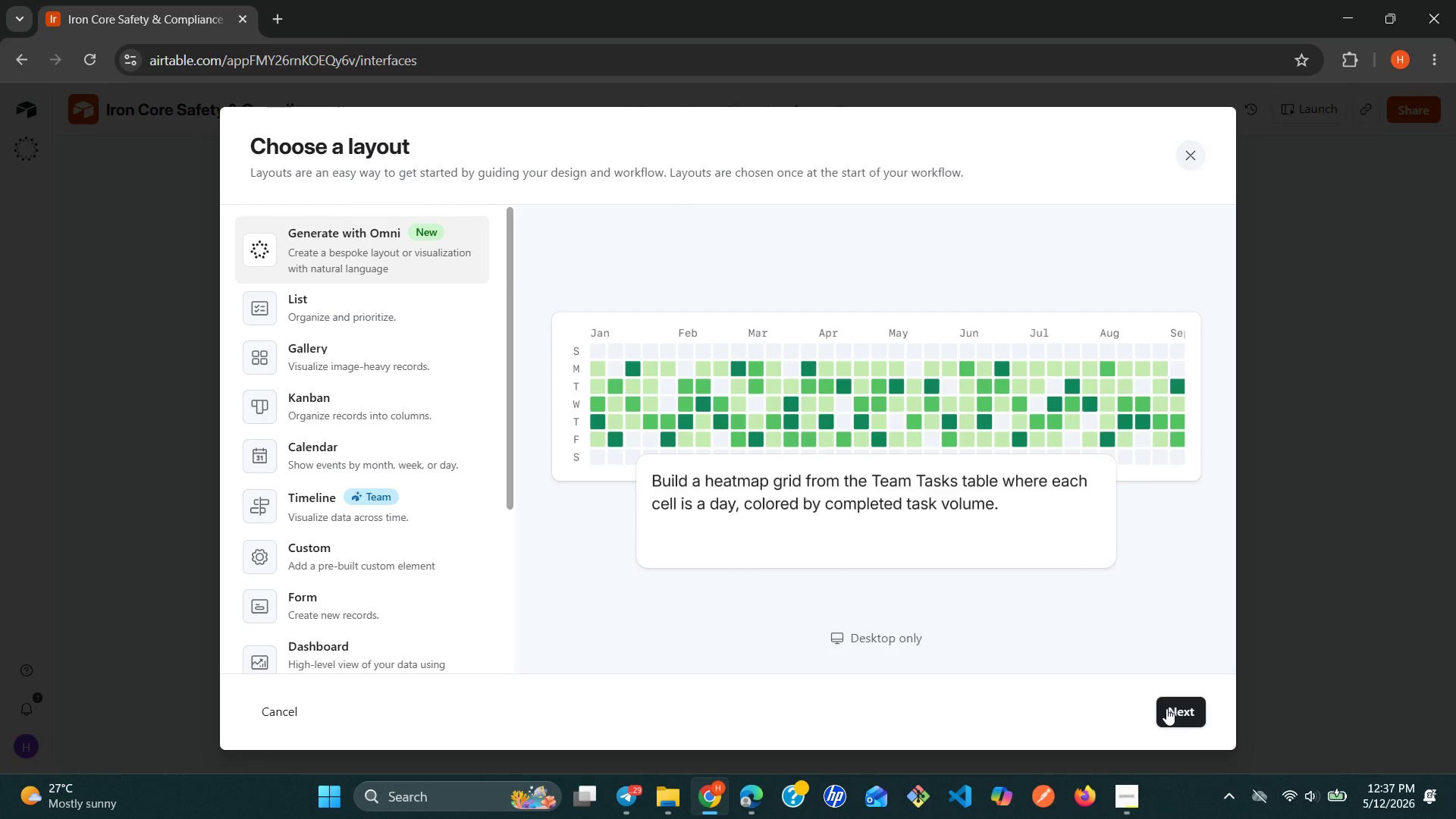 
wait(17.78)
 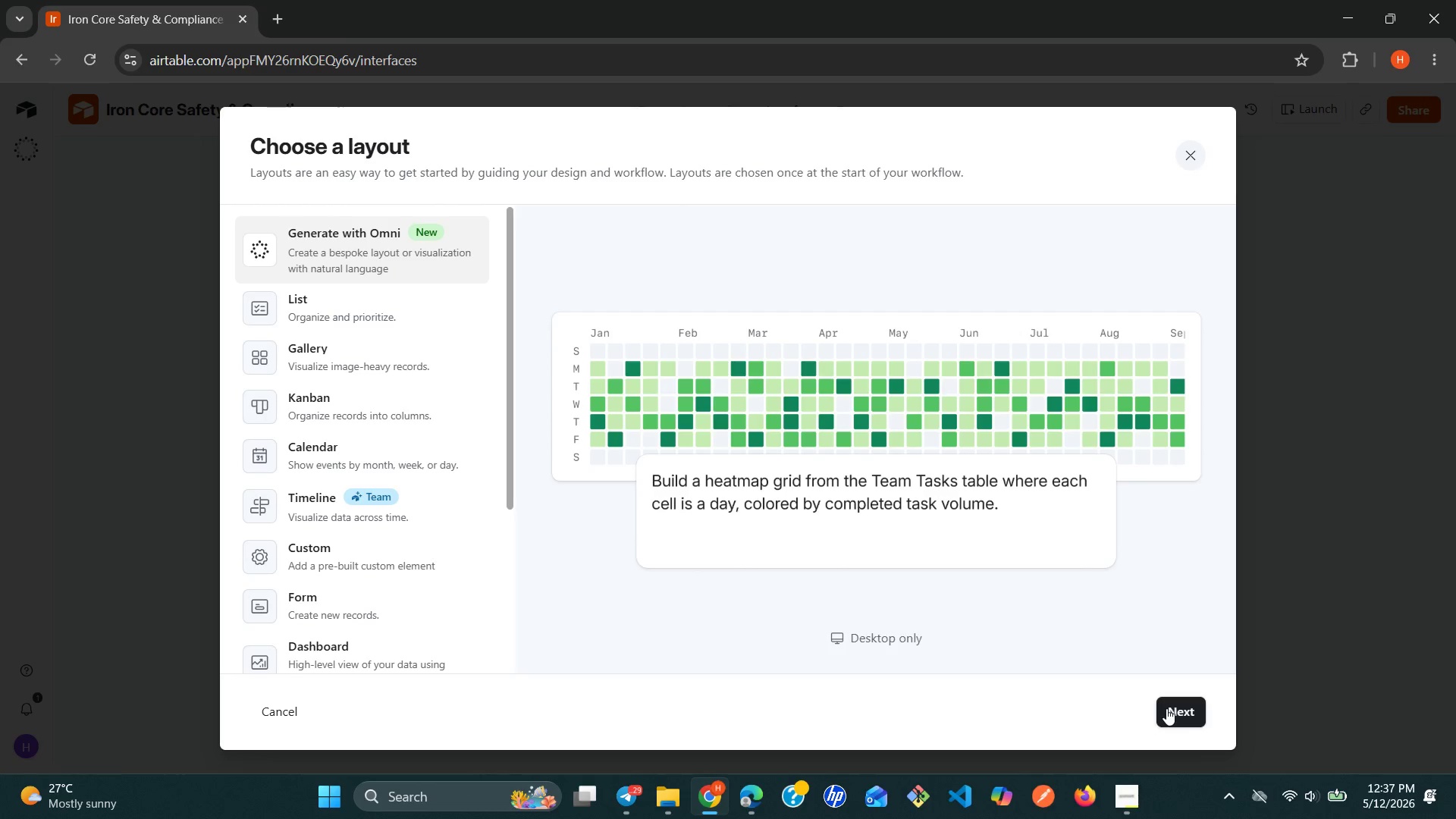 
left_click([367, 614])
 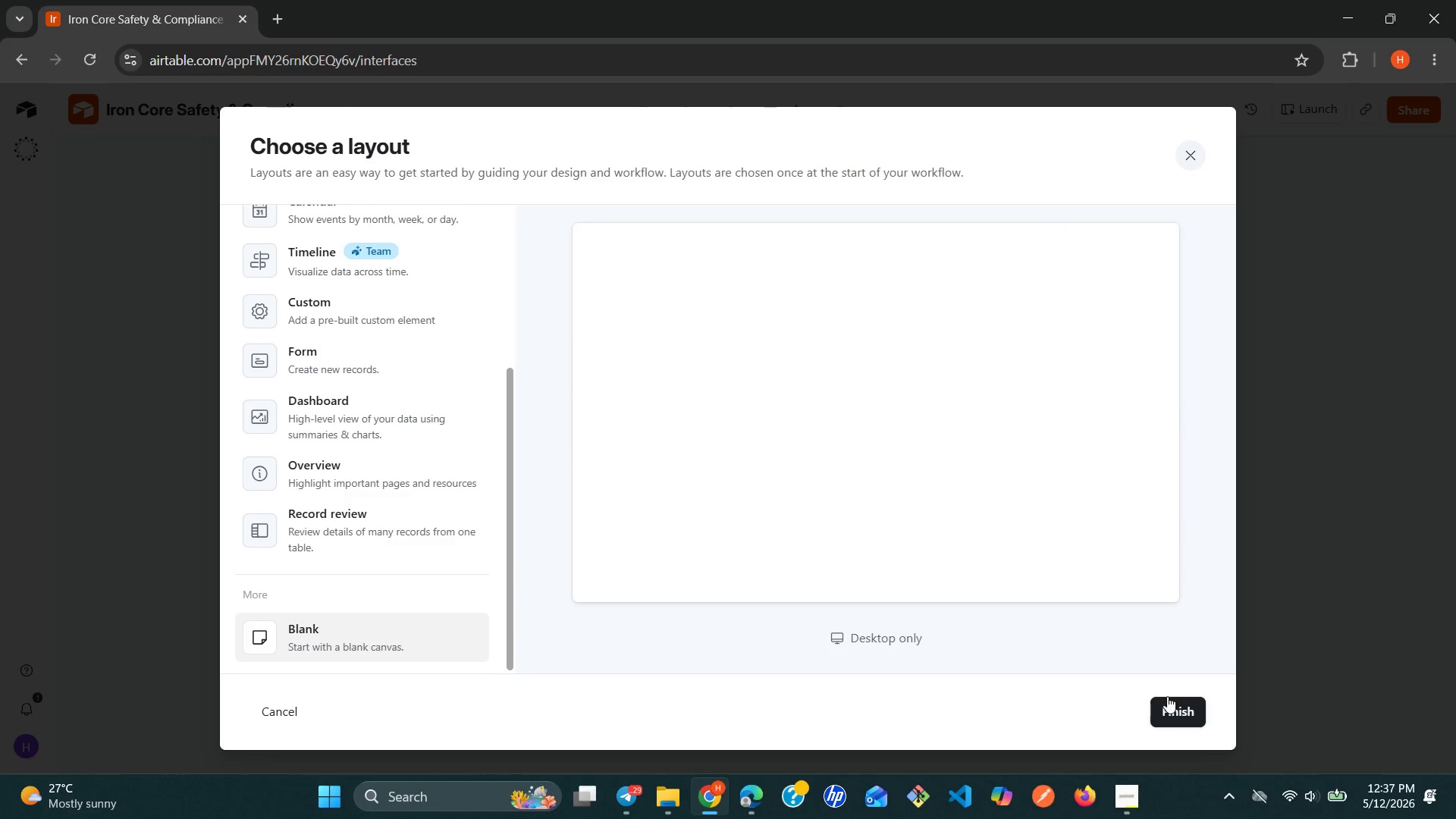 
left_click([1187, 699])
 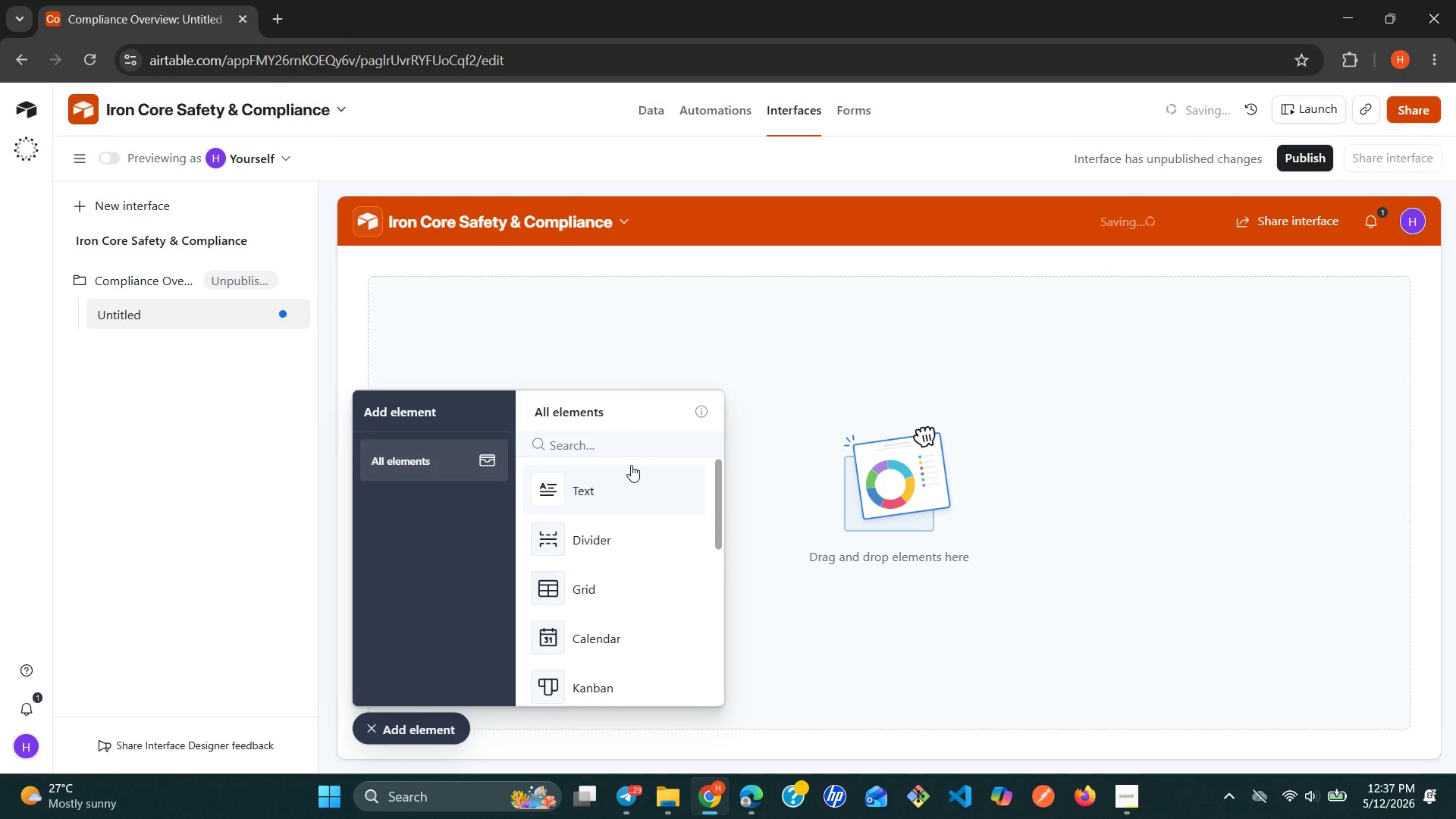 
wait(7.24)
 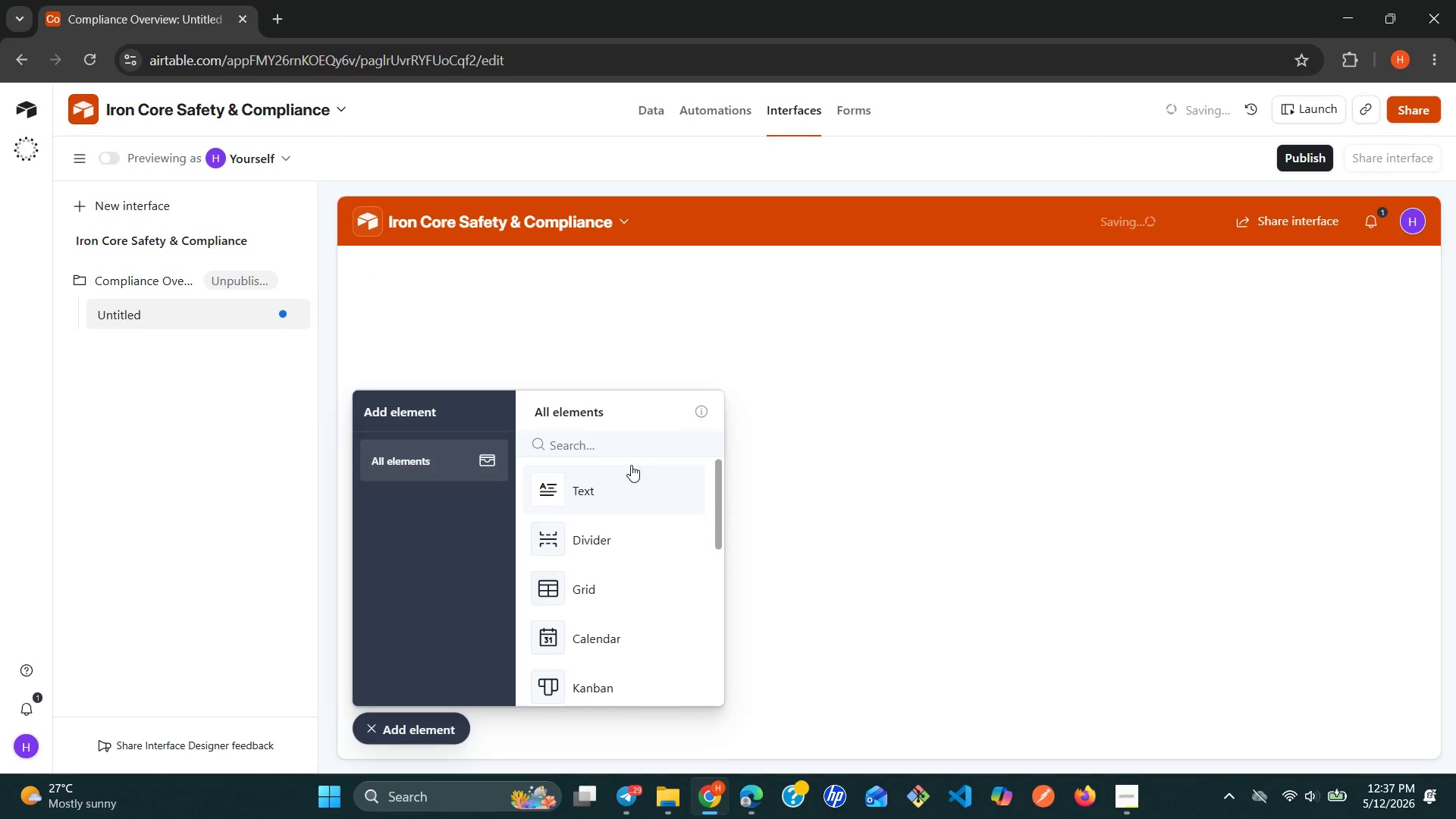 
left_click([604, 443])
 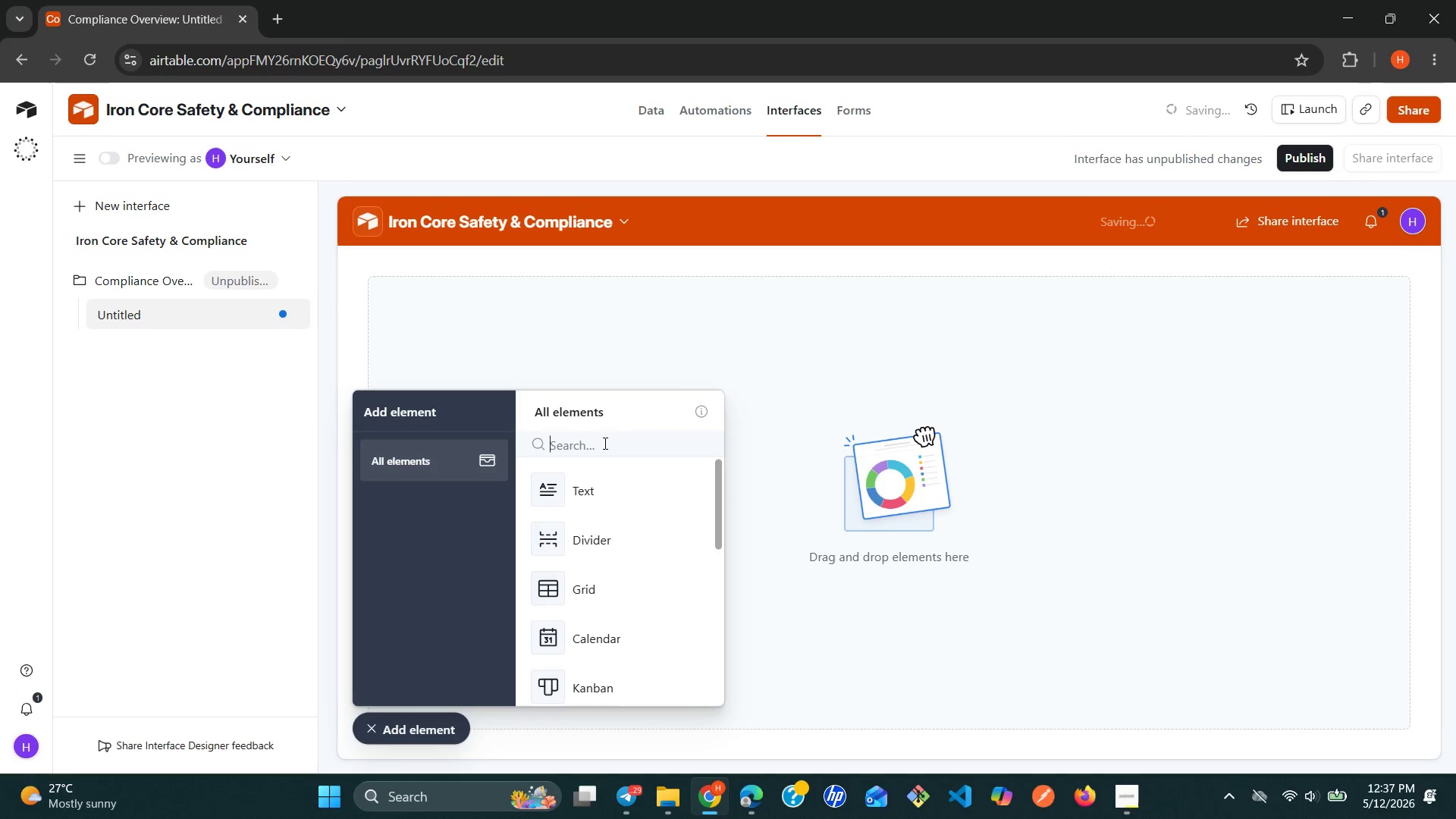 
type(fo)
key(Backspace)
 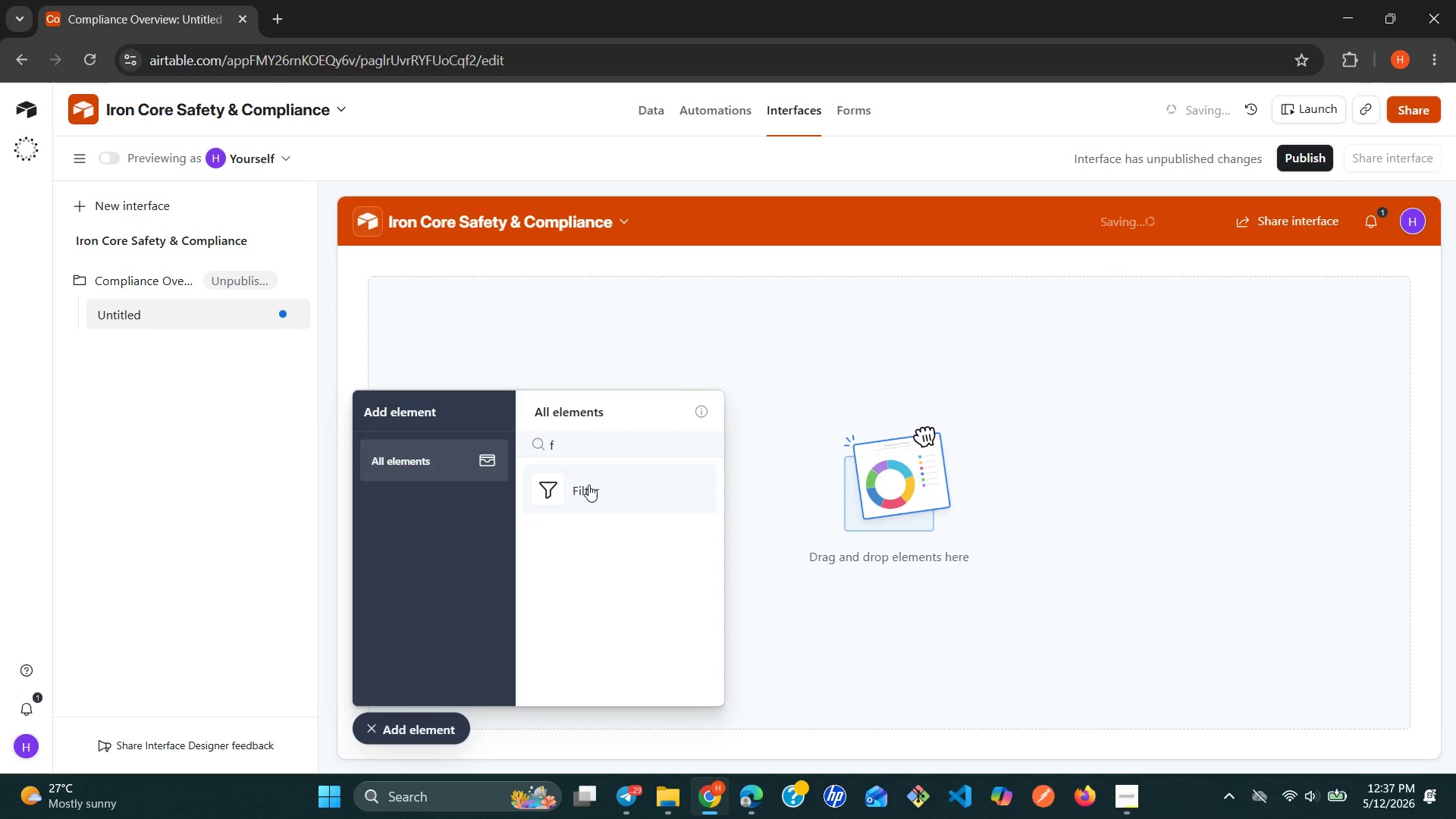 
left_click([582, 497])
 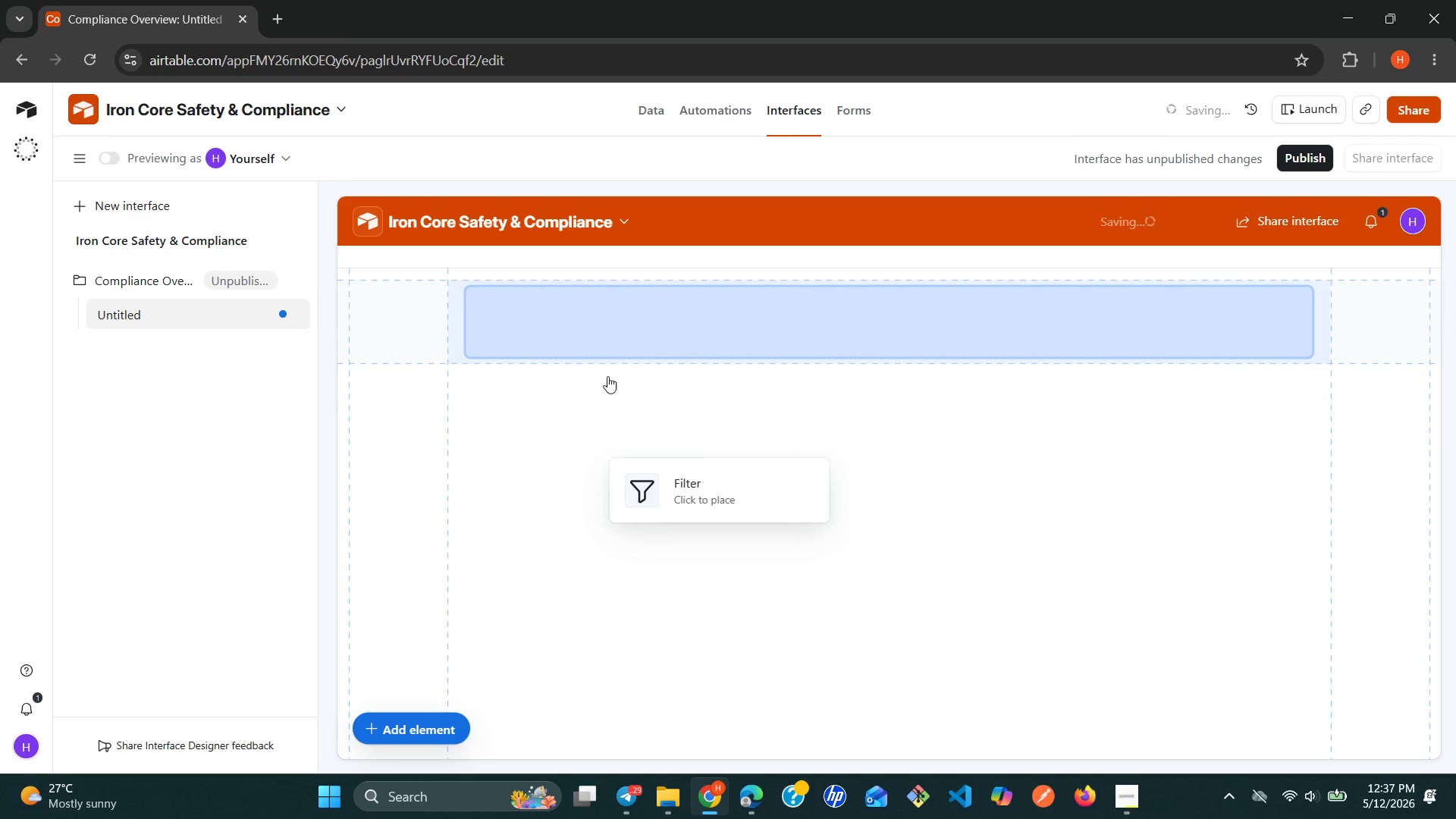 
left_click([591, 312])
 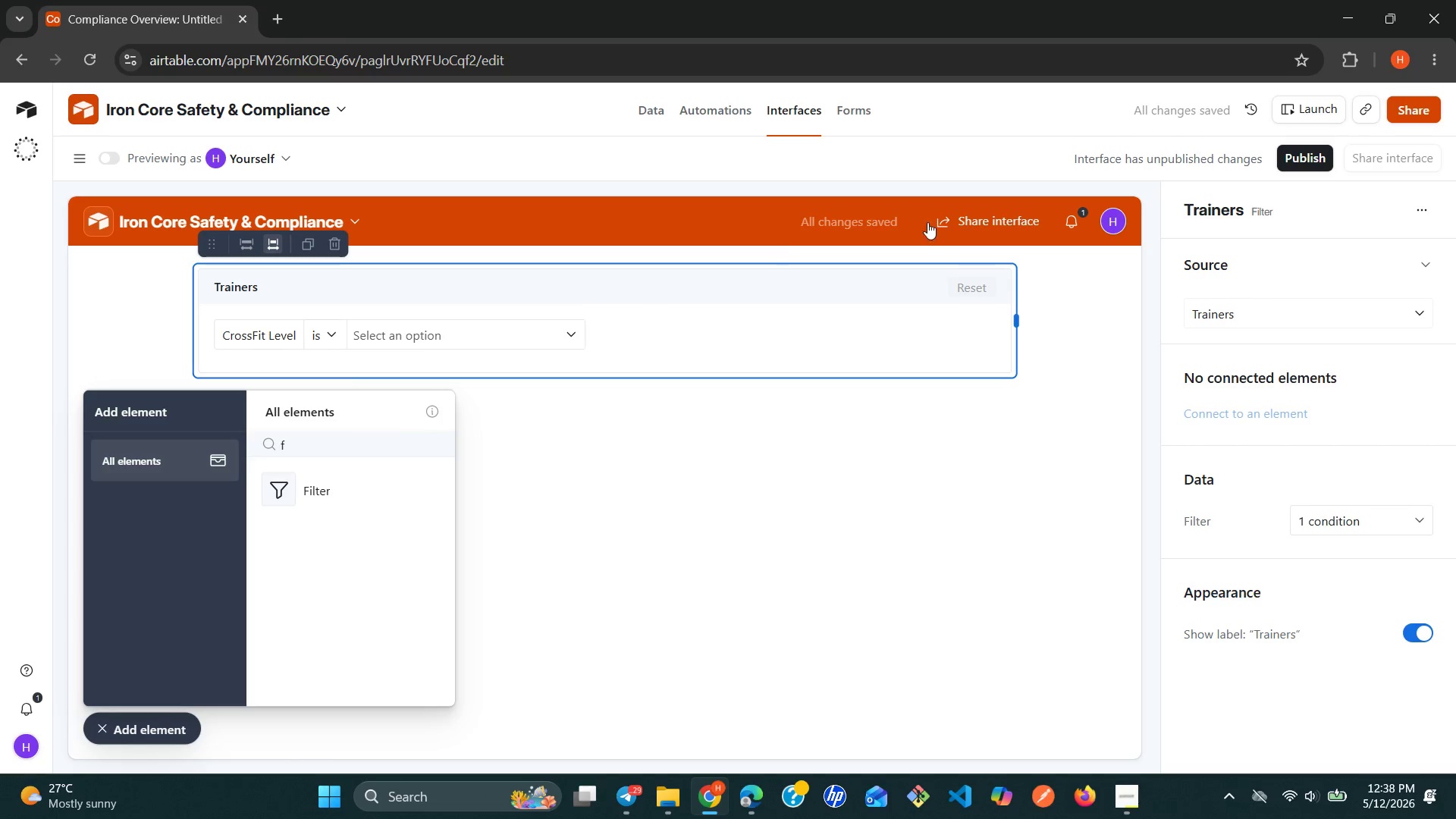 
wait(6.58)
 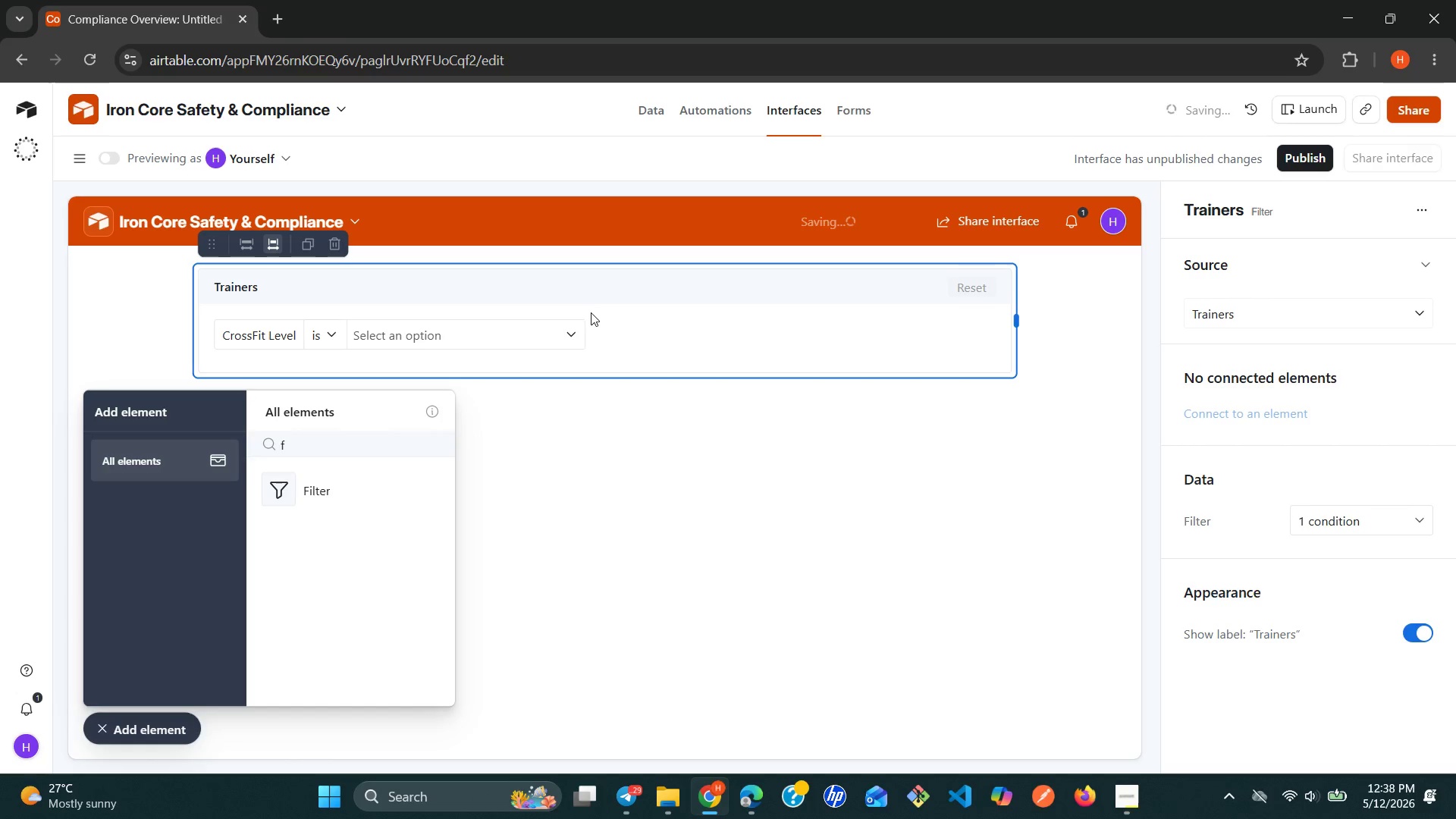 
left_click([1311, 308])
 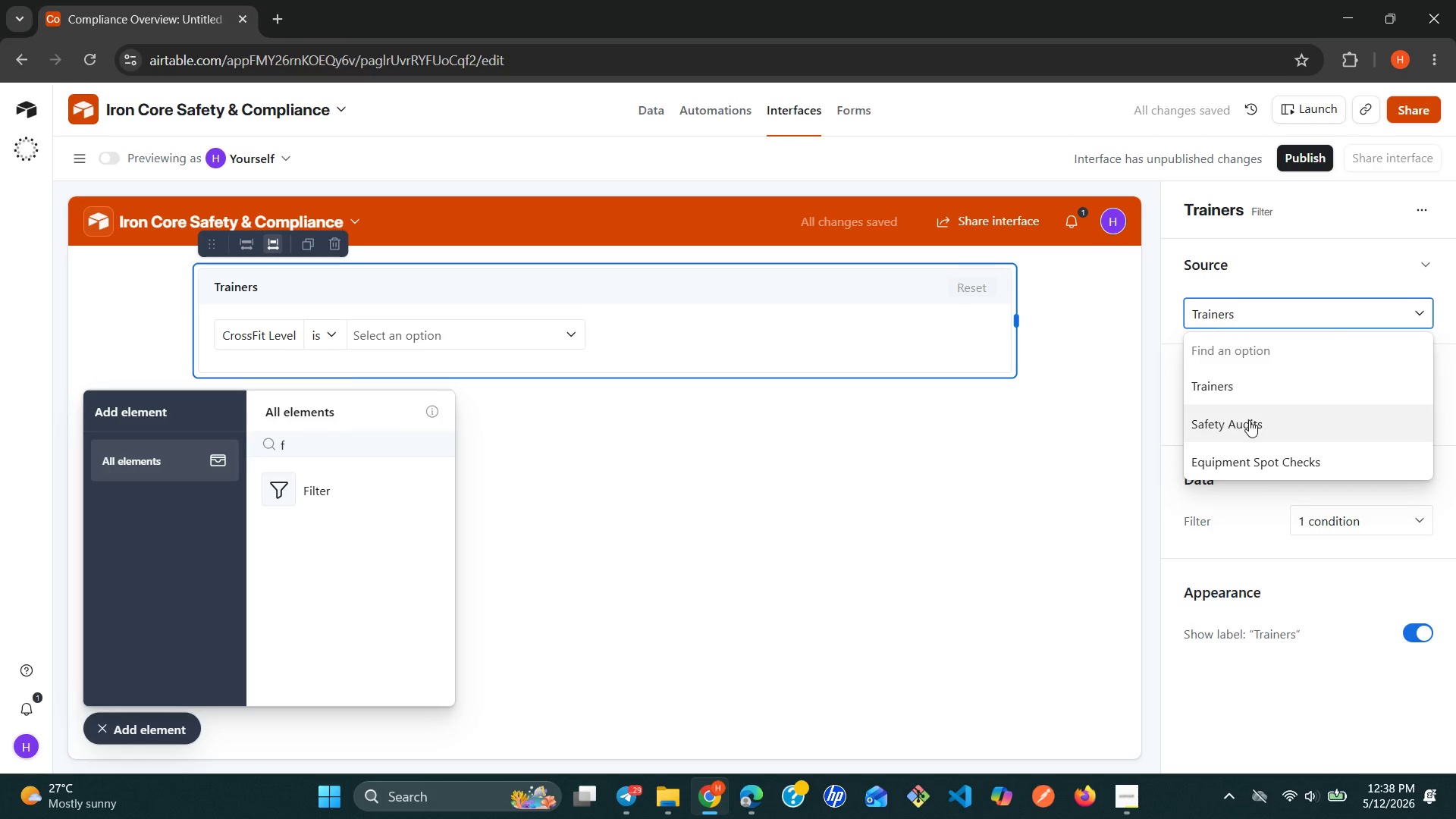 
left_click([1249, 420])
 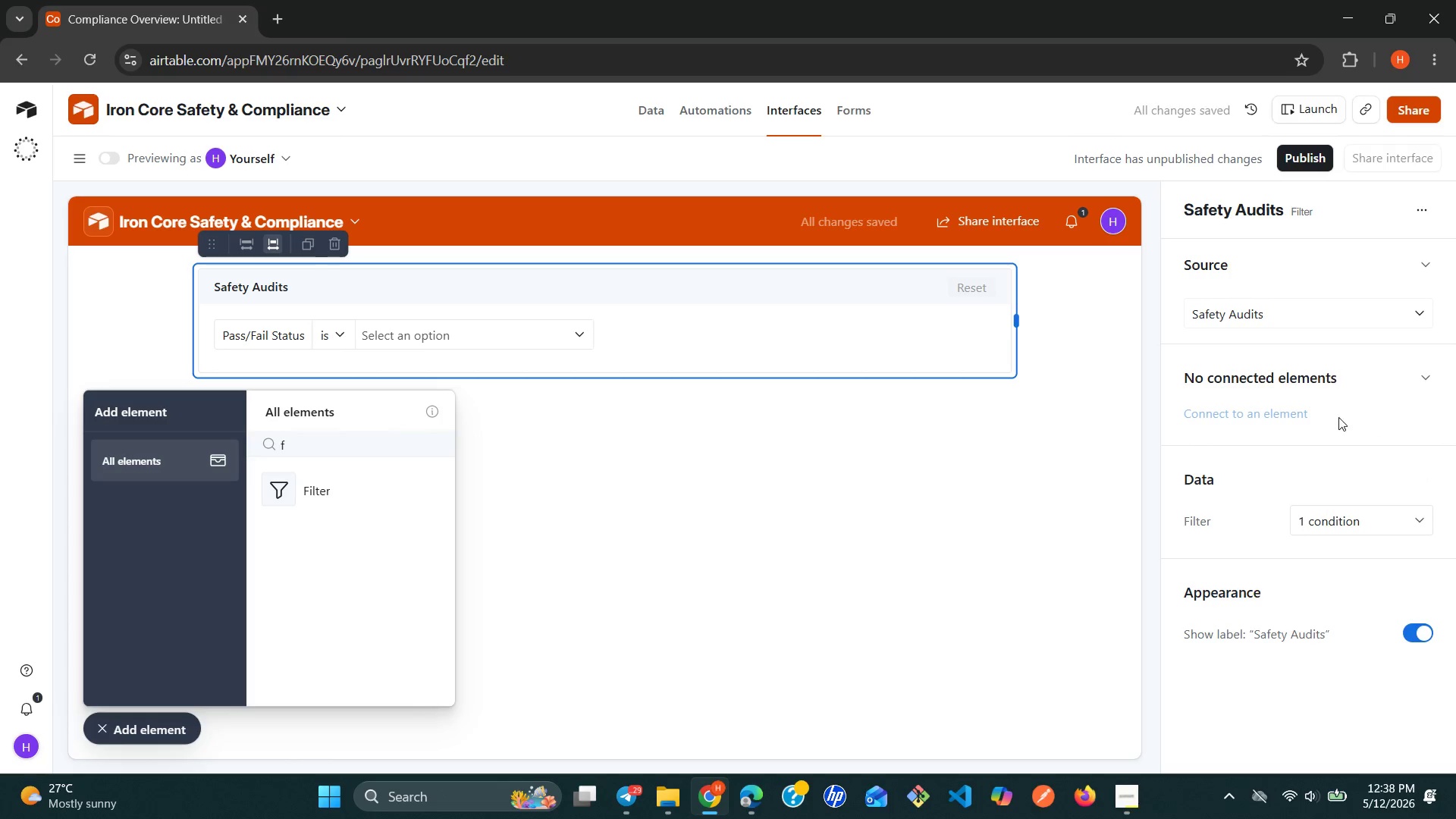 
wait(11.7)
 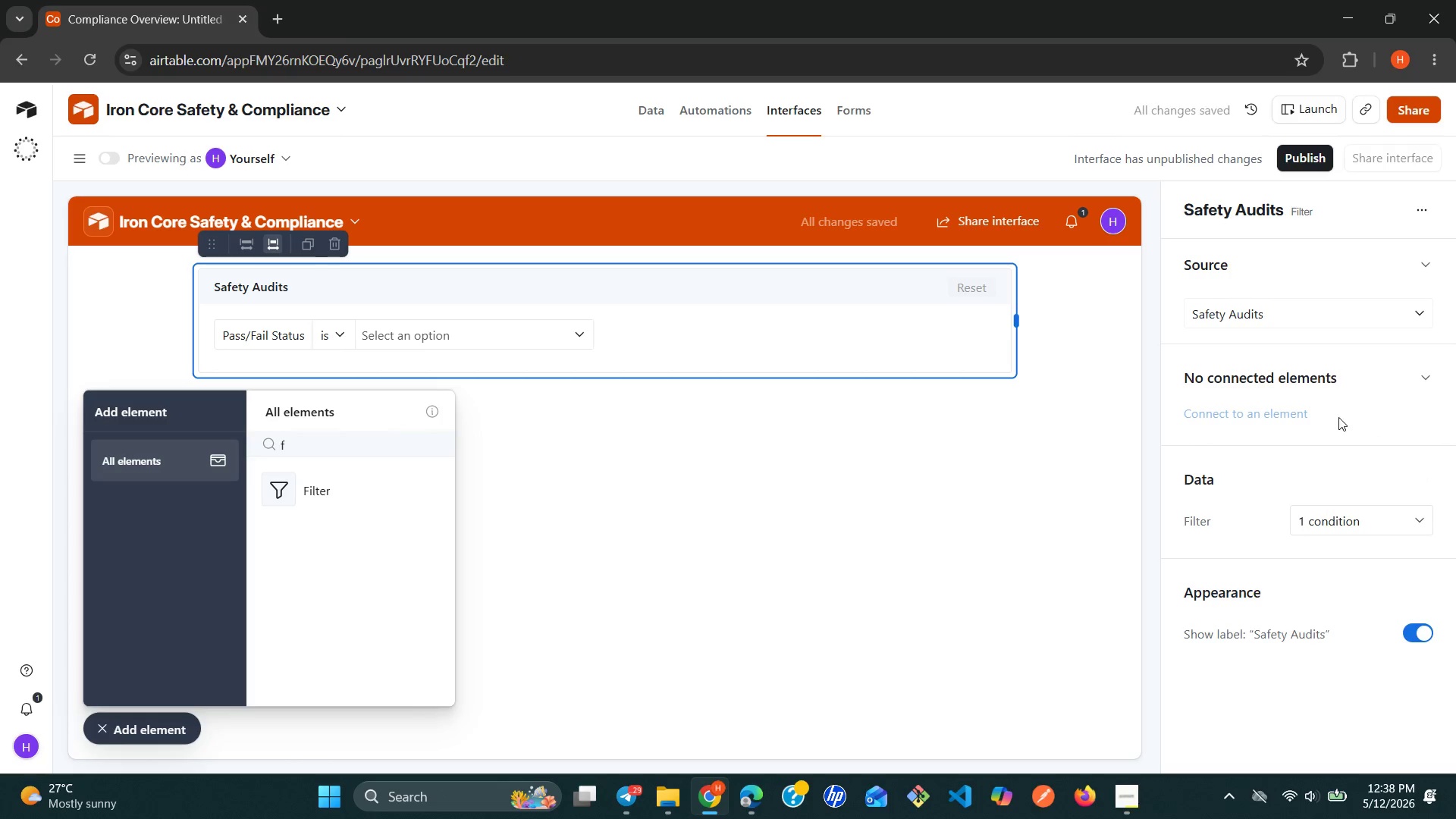 
left_click([1416, 517])
 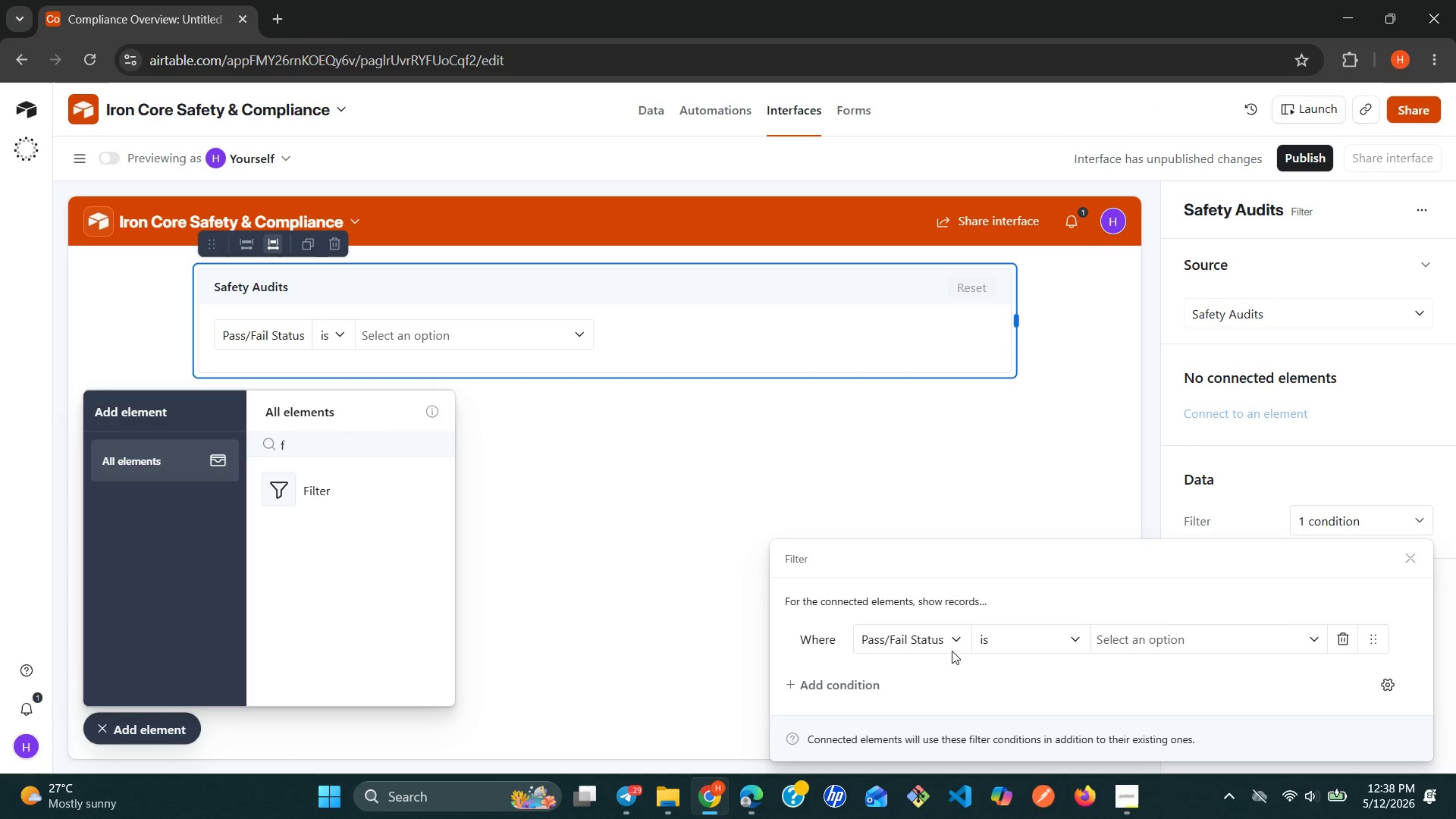 
left_click([952, 645])
 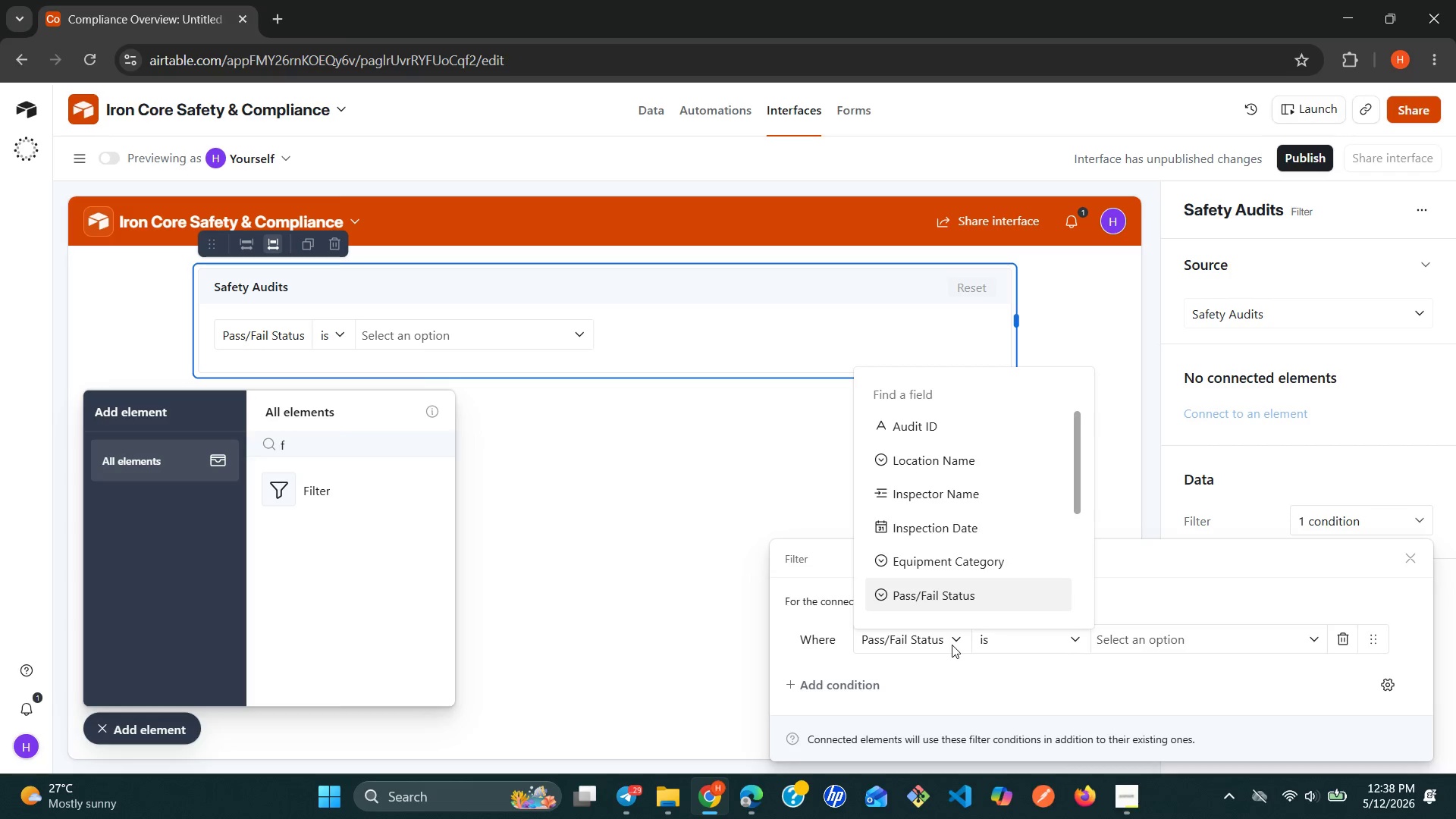 
type(lo)
 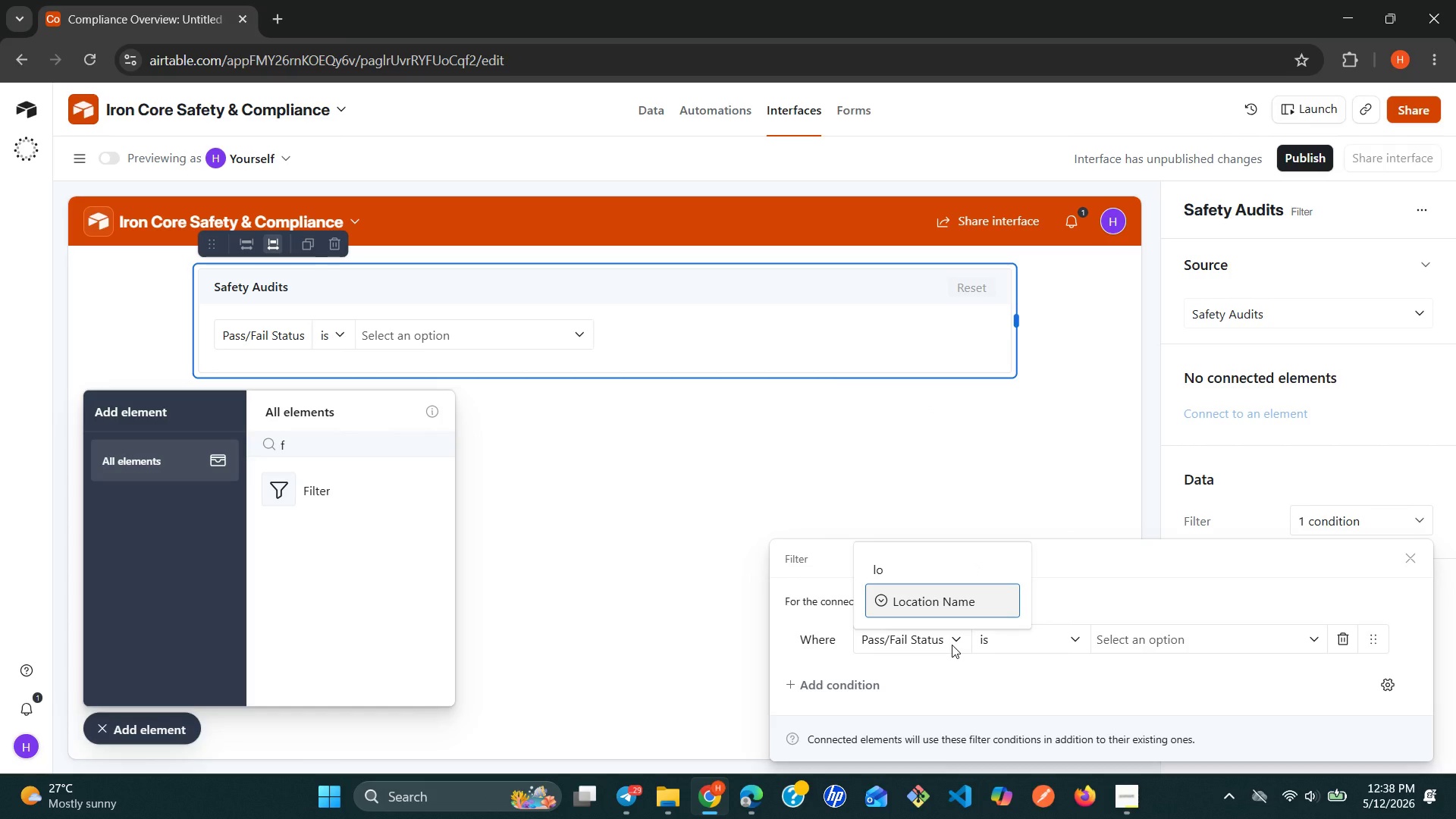 
left_click([952, 645])
 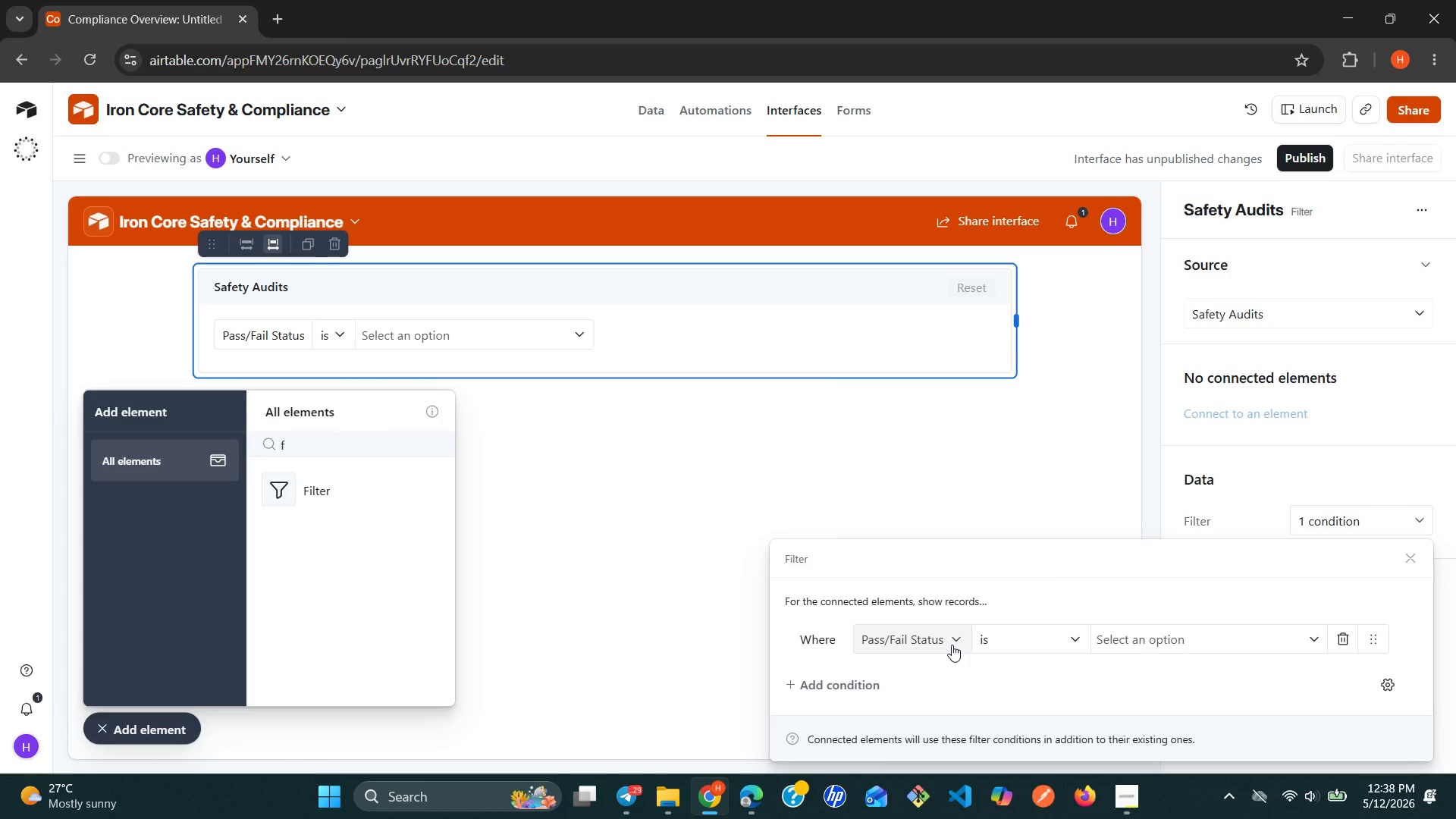 
key(L)
 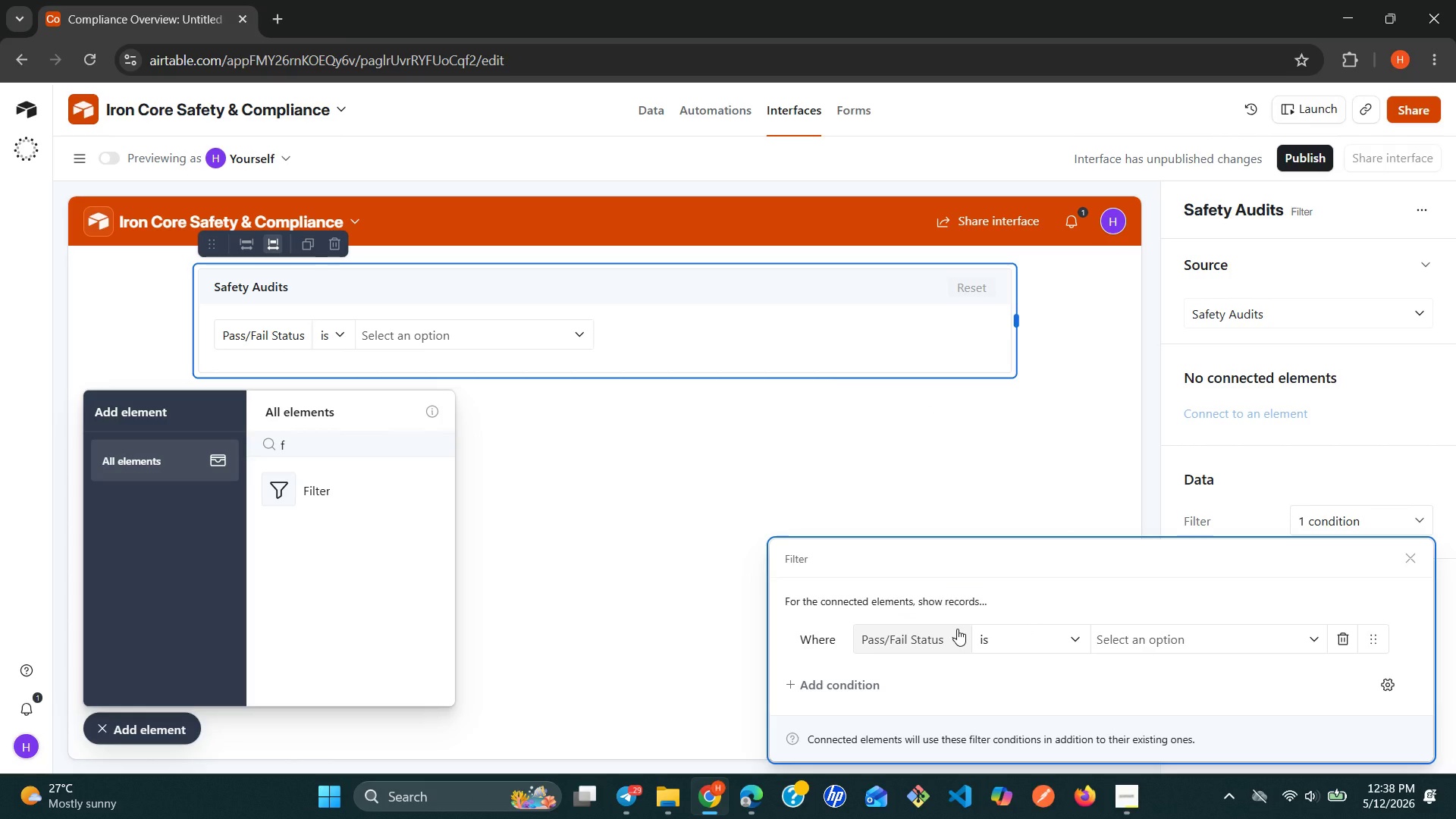 
left_click([957, 637])
 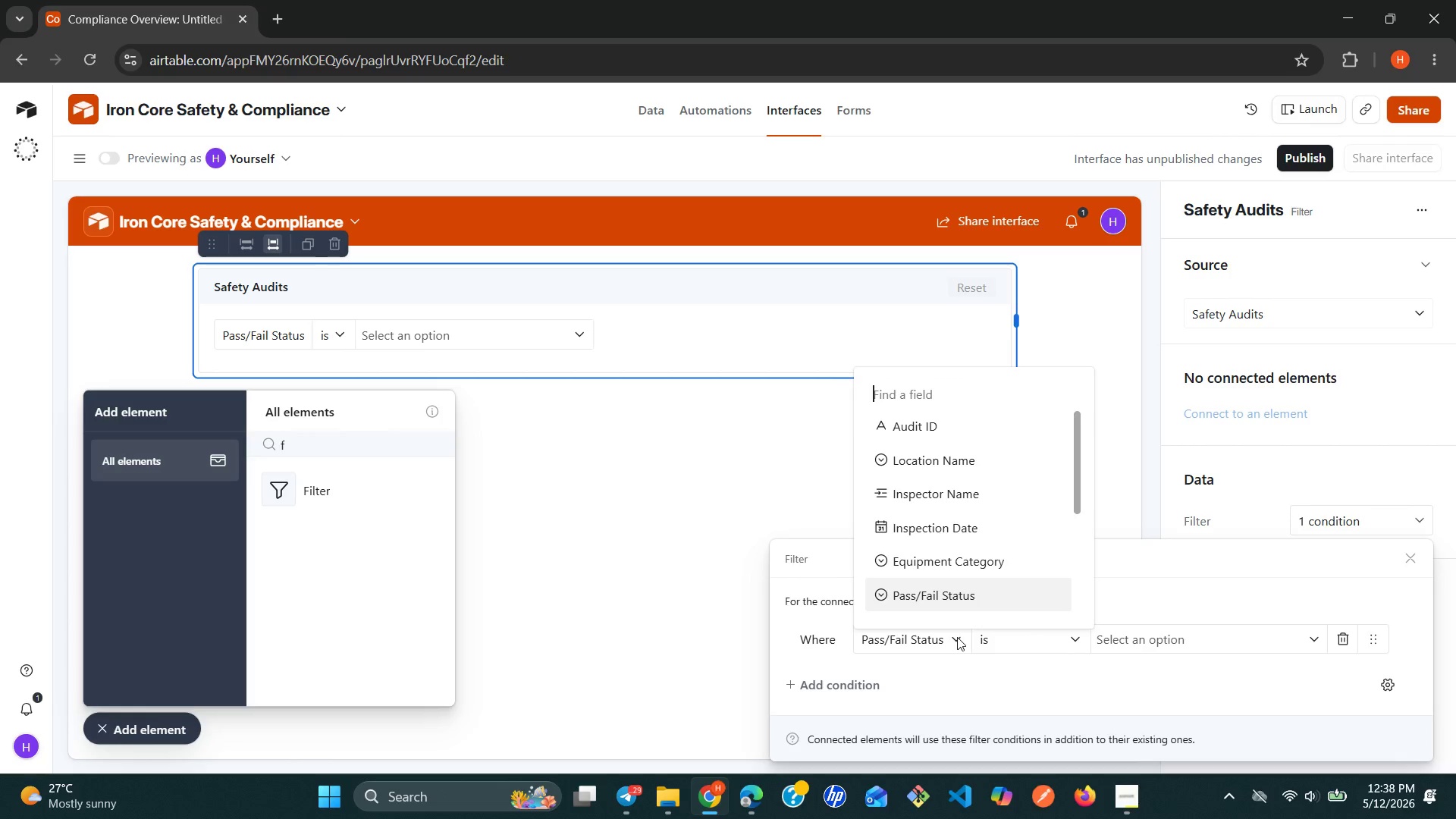 
key(L)
 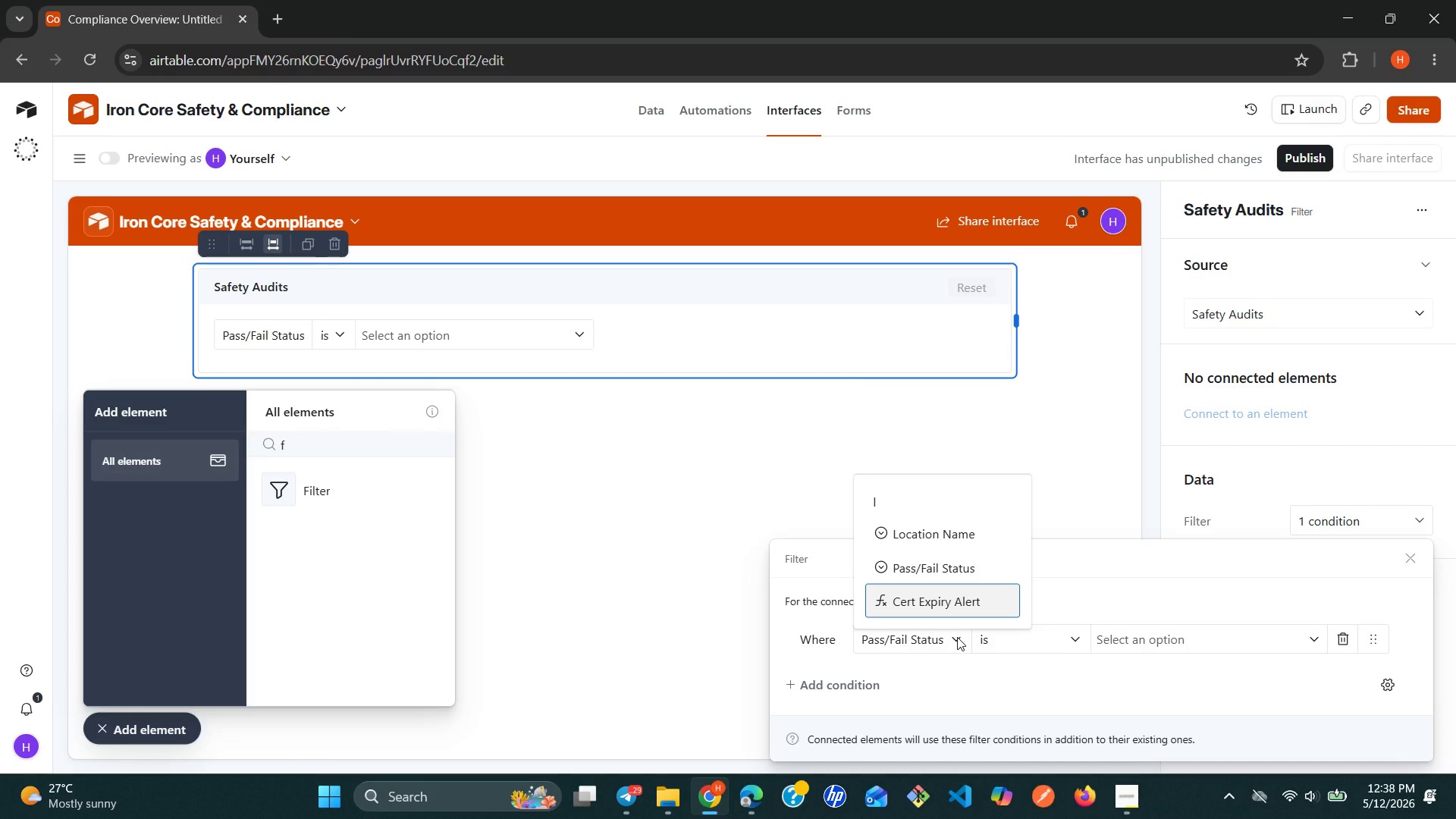 
key(ArrowUp)
 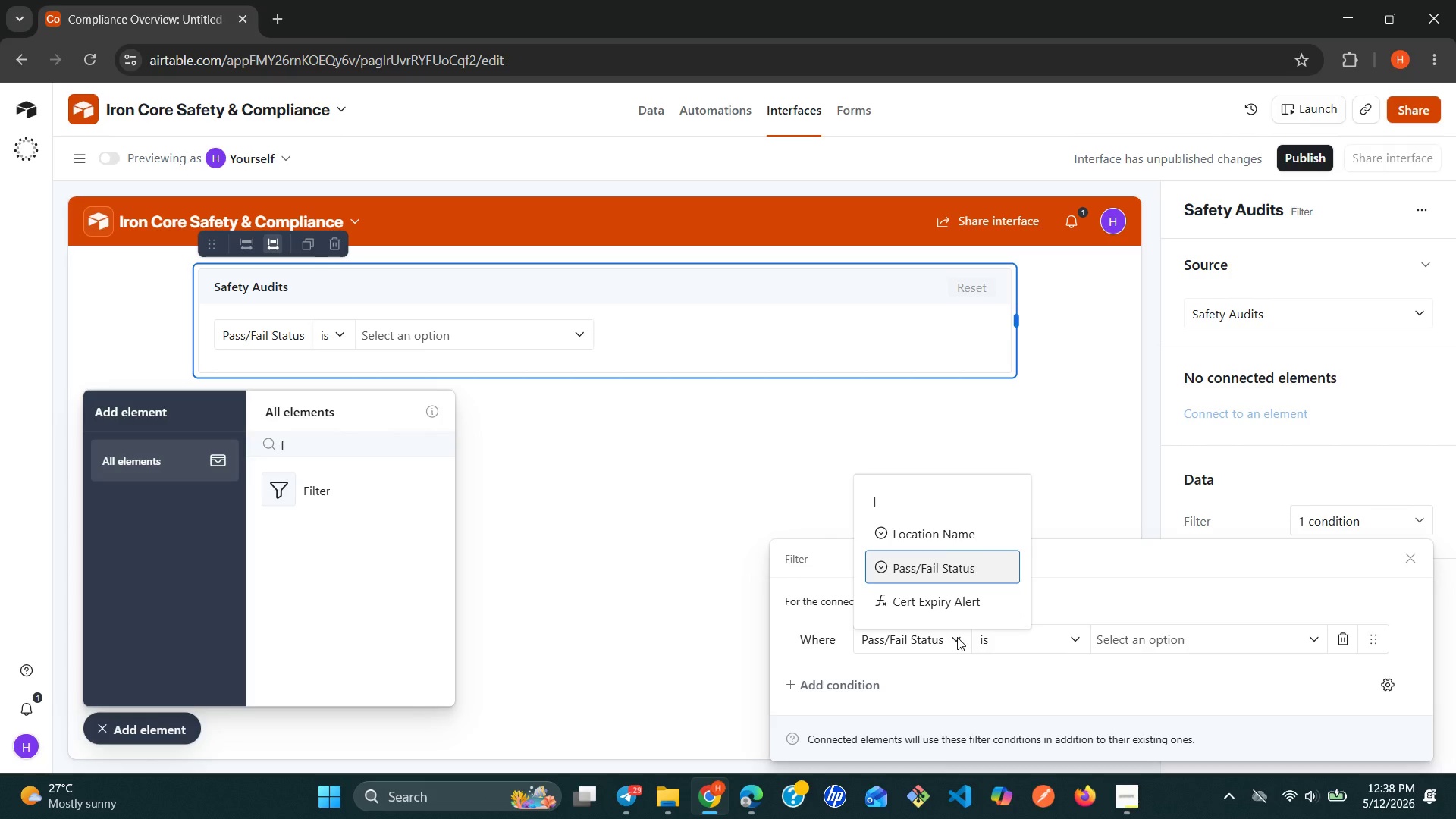 
key(ArrowUp)
 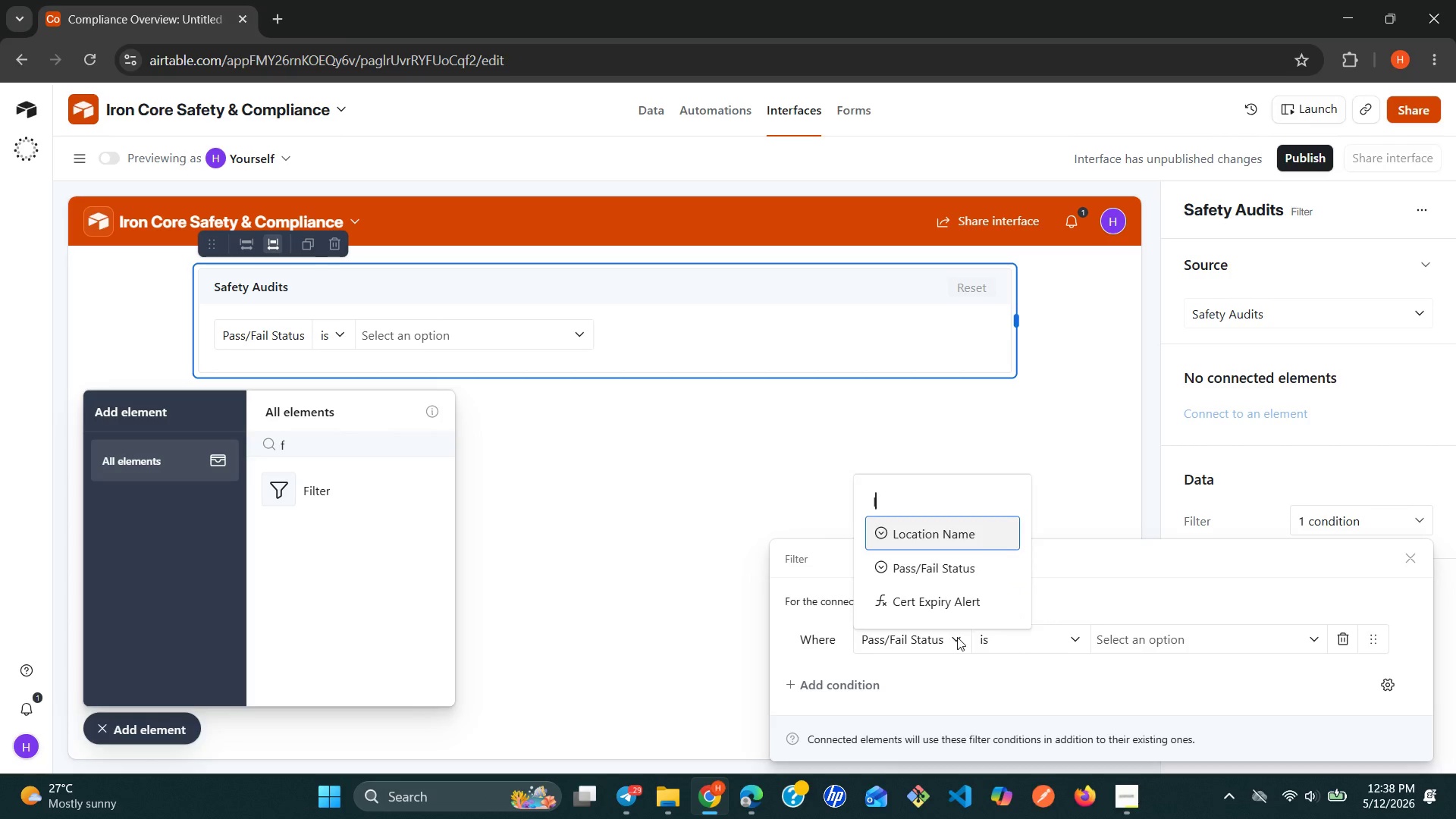 
key(Enter)
 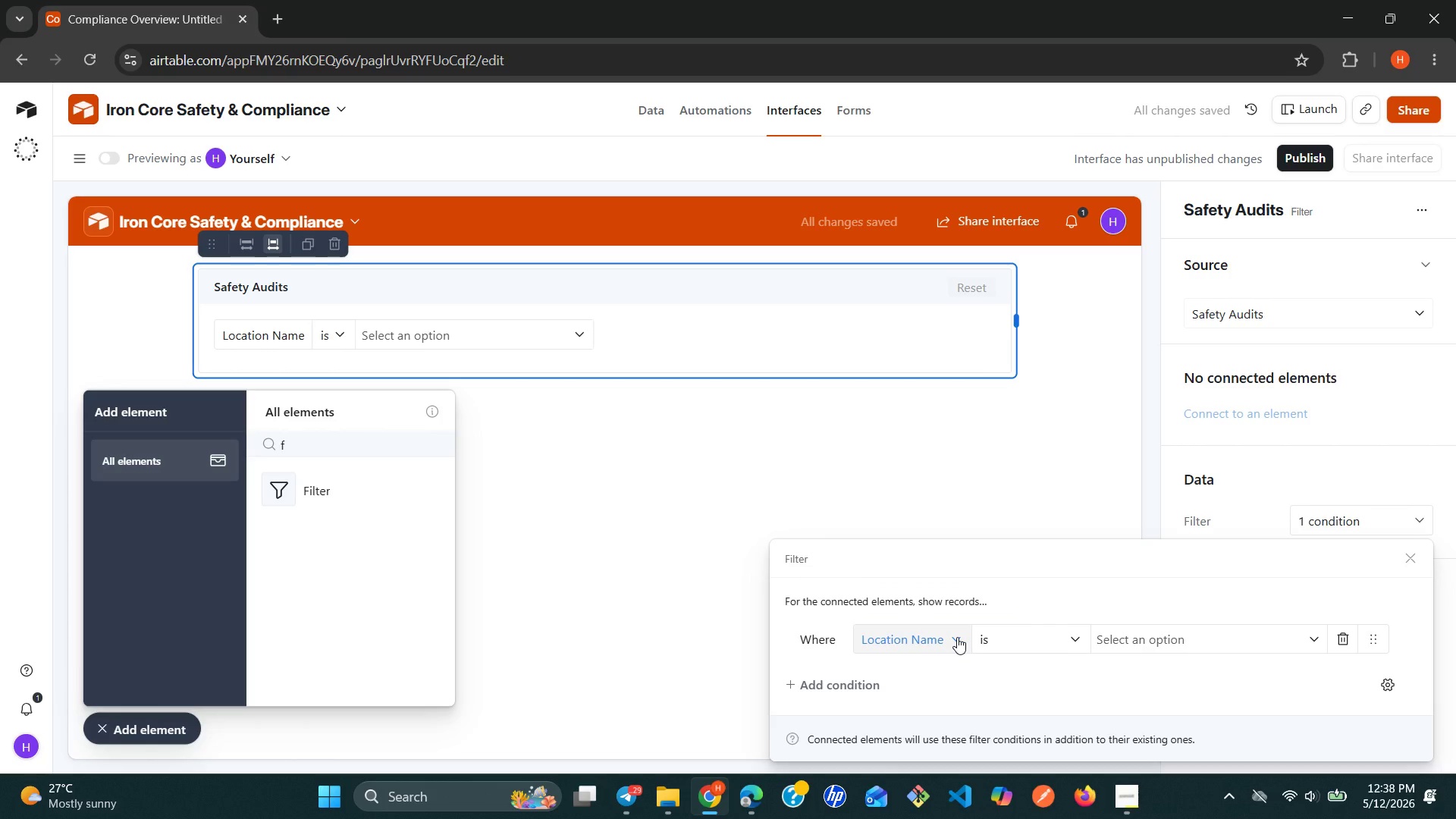 
wait(7.89)
 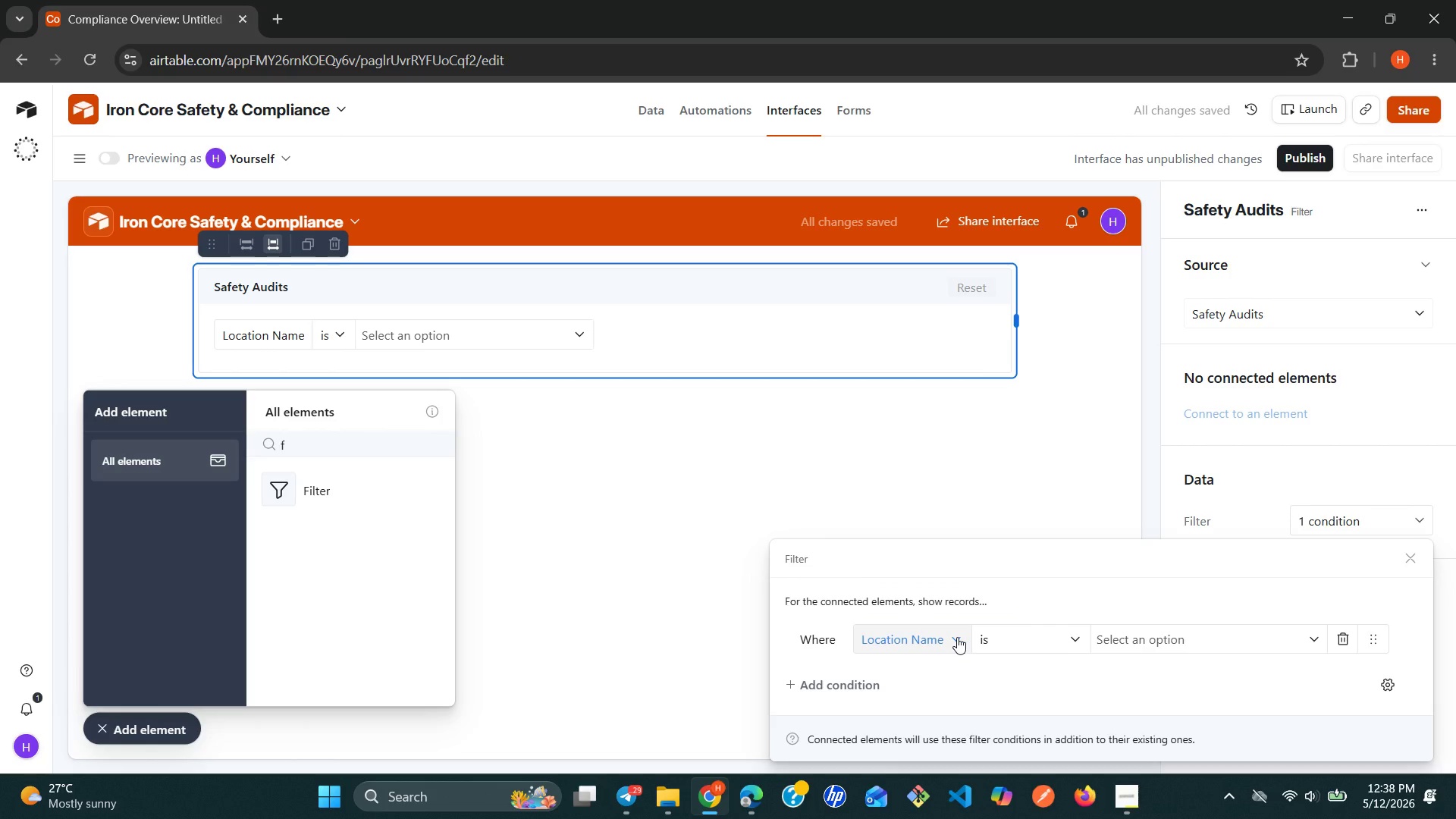 
left_click([1363, 198])
 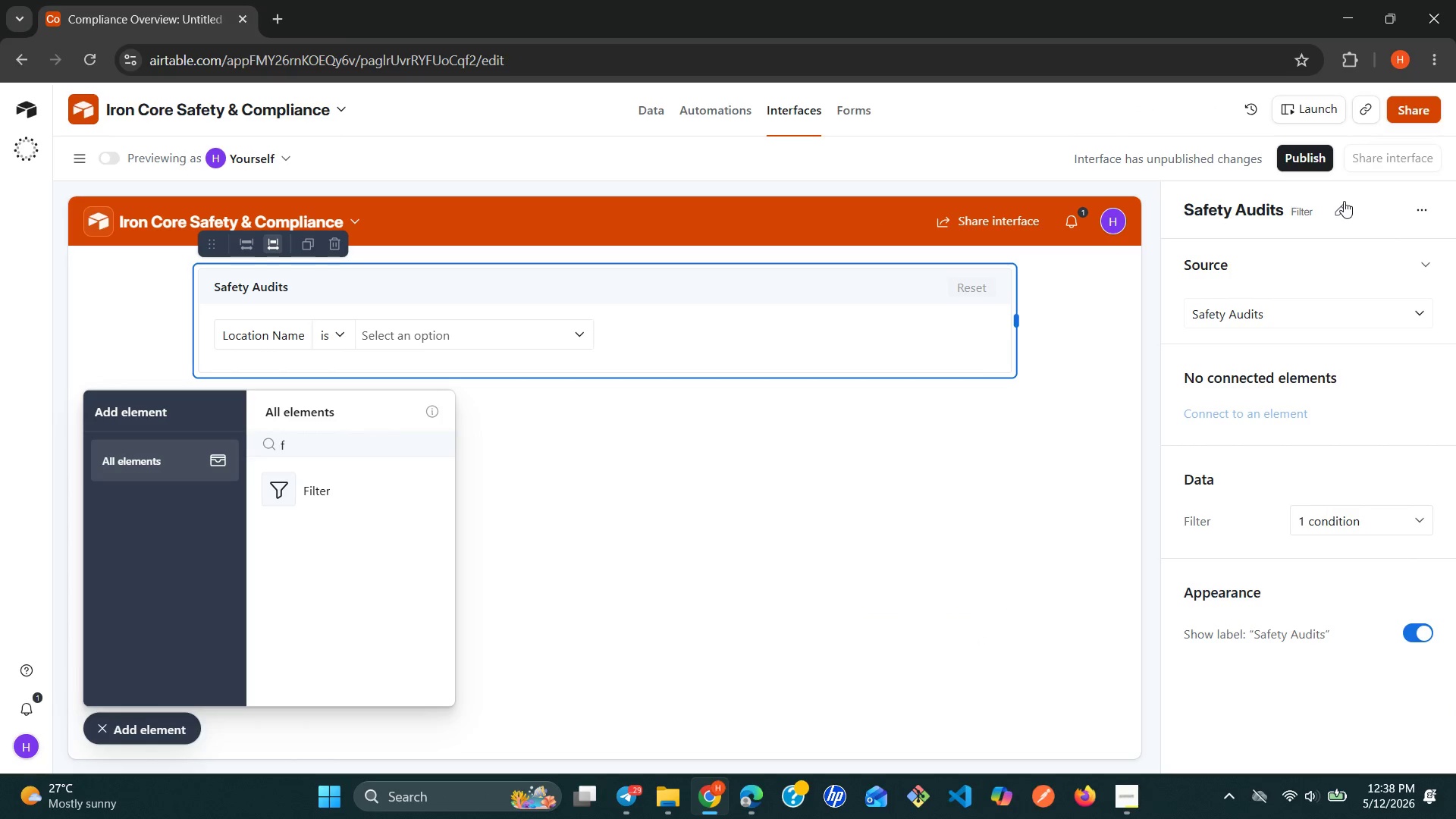 
left_click([1344, 201])
 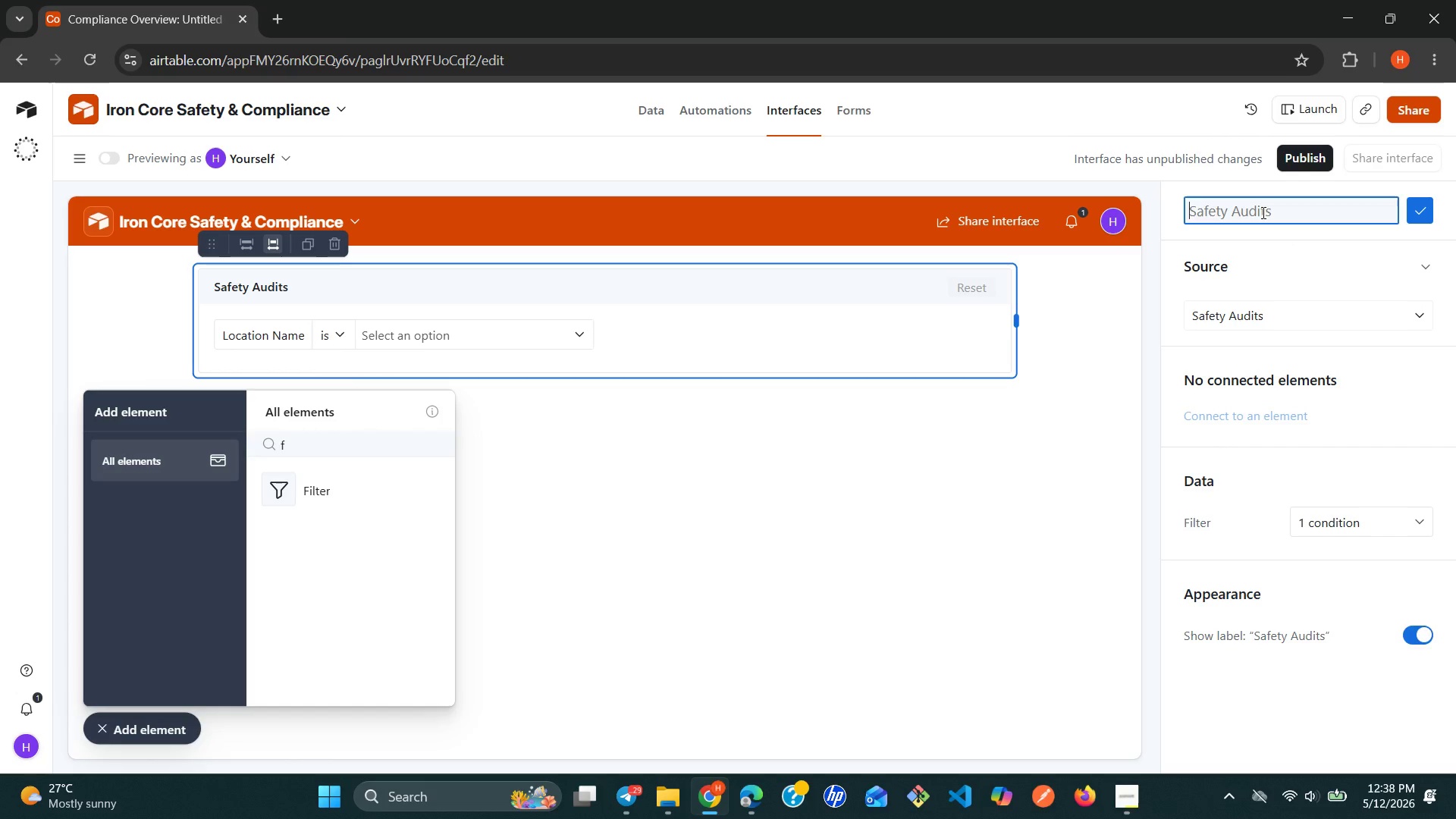 
type(Filter by Location)
 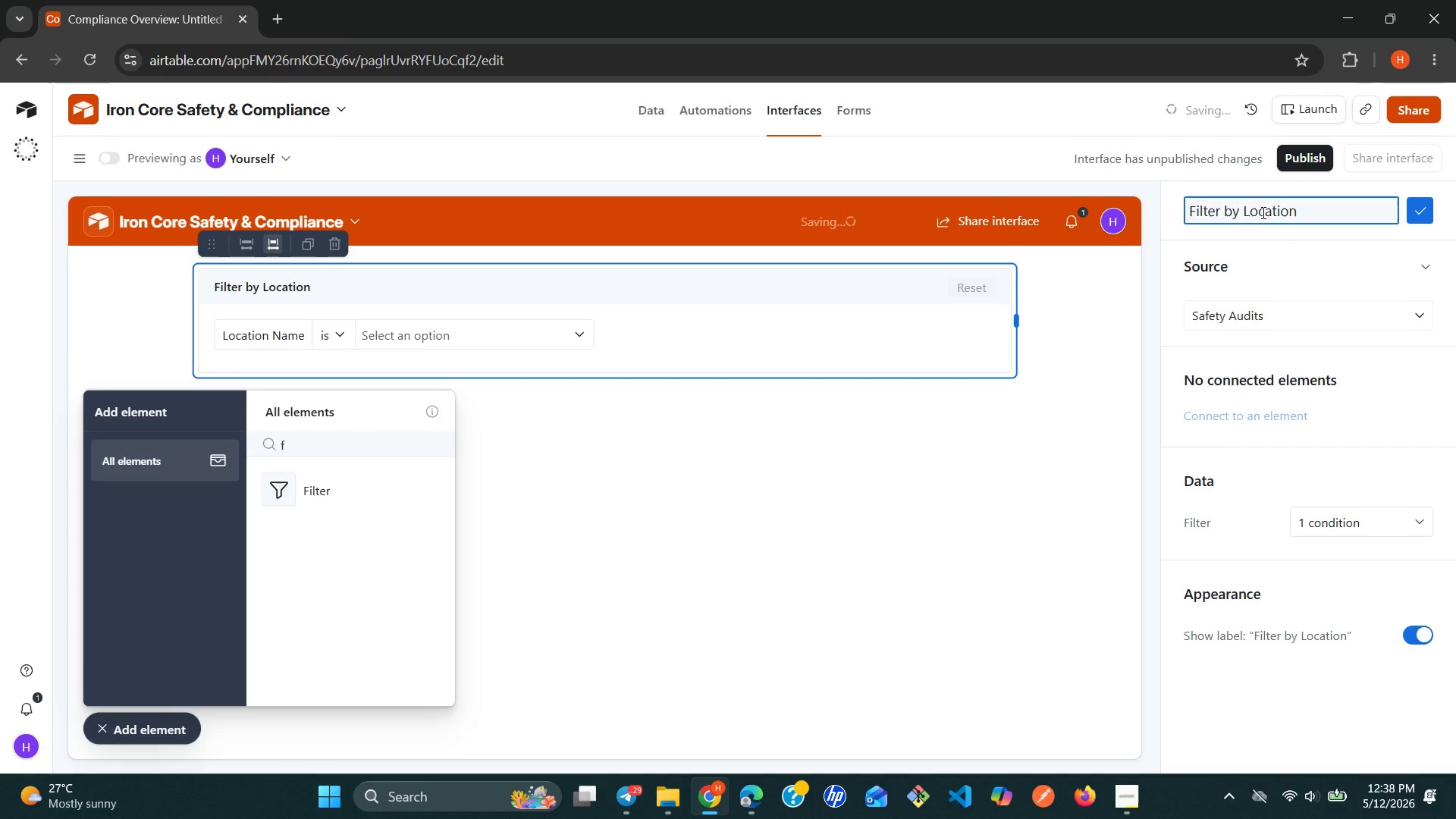 
key(Enter)
 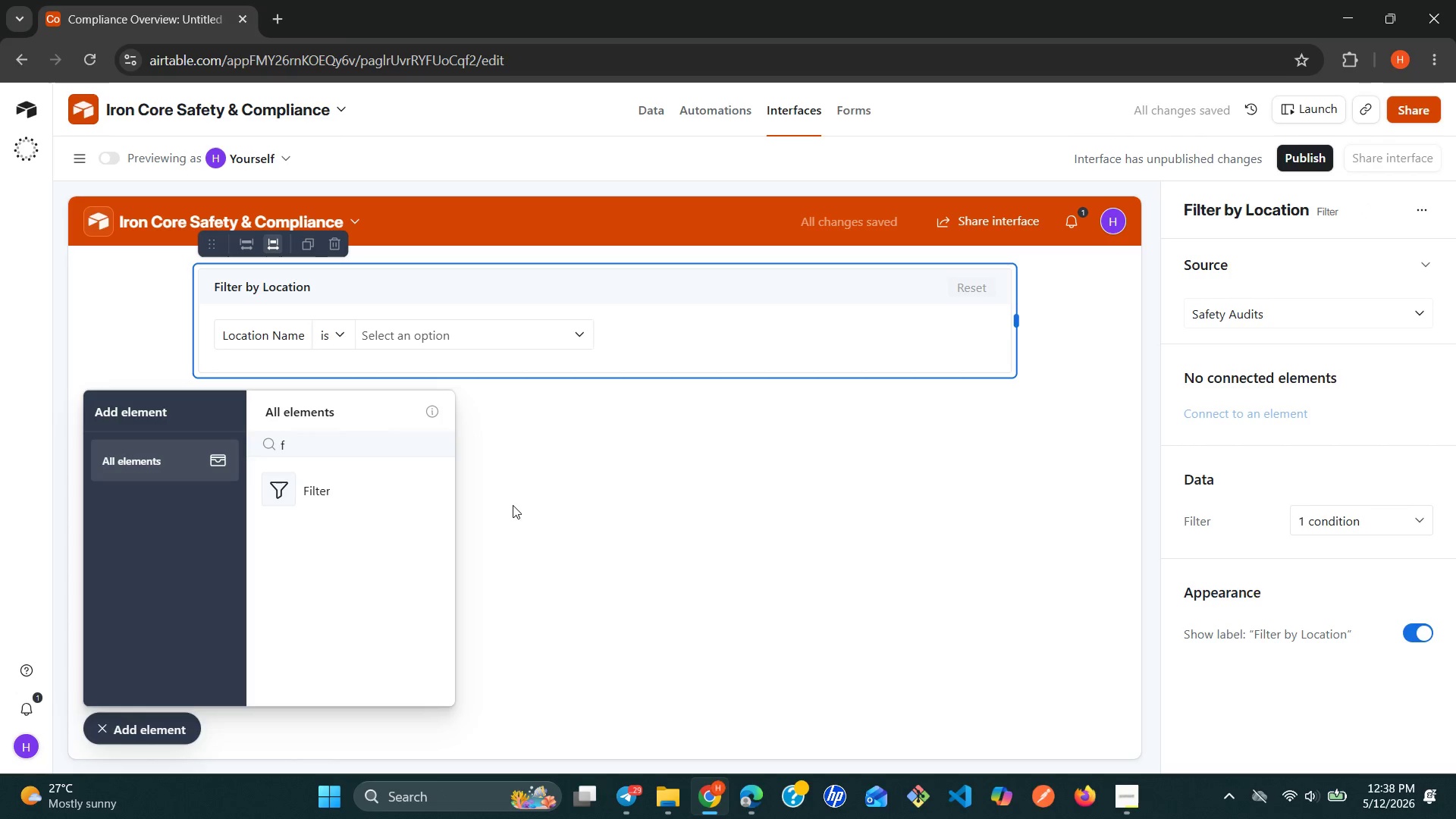 
left_click([372, 457])
 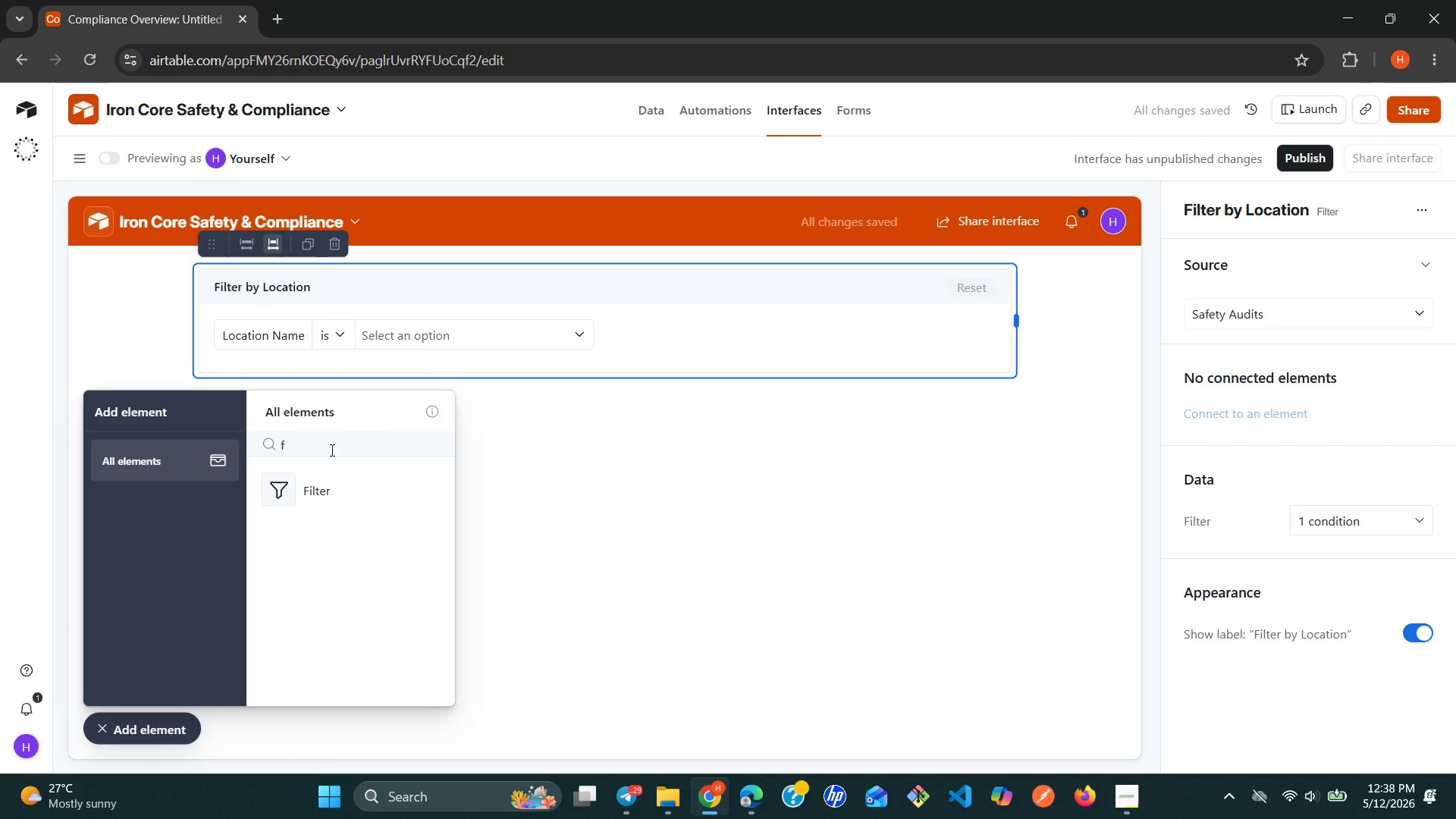 
left_click([330, 450])
 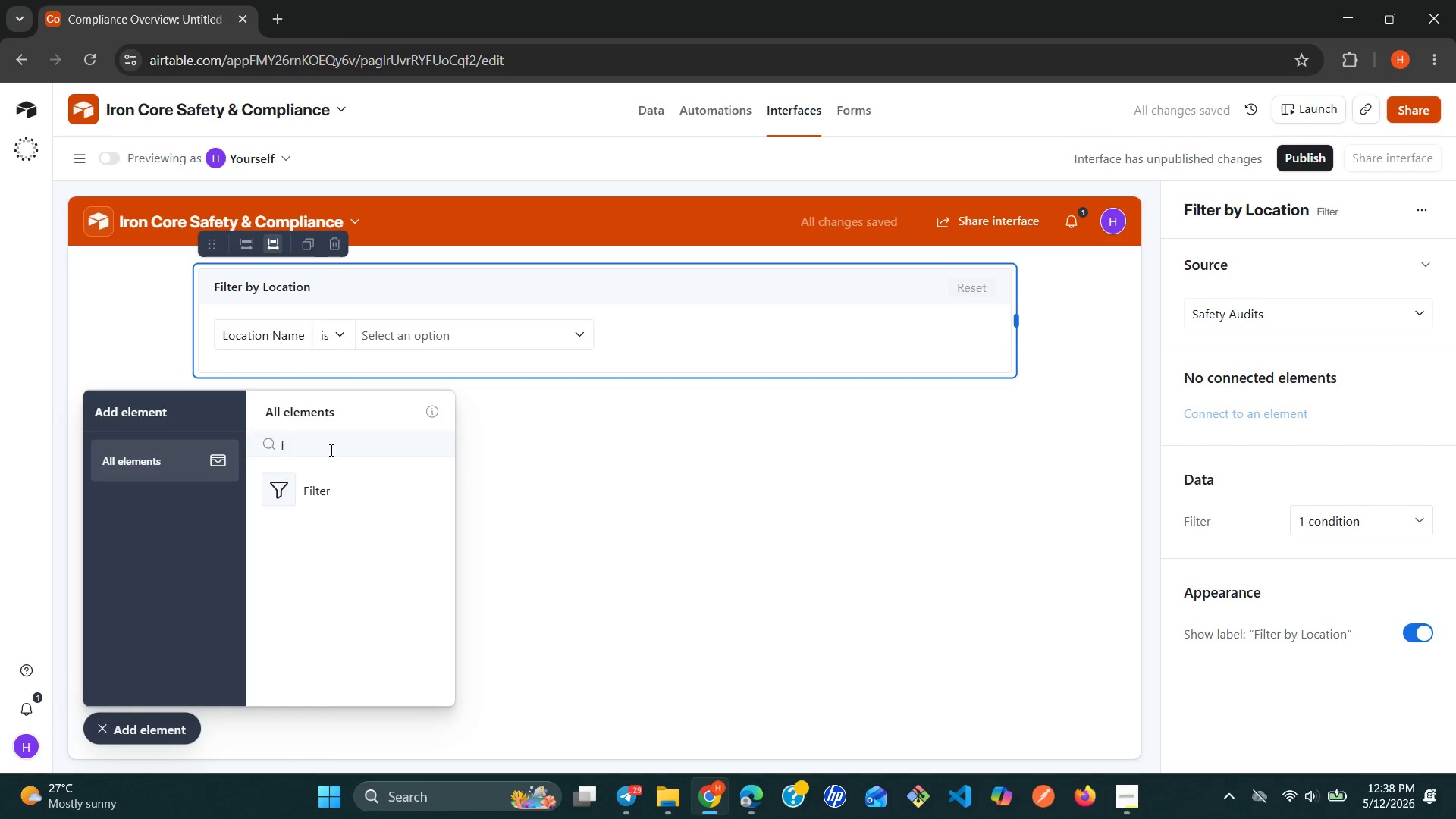 
key(Backspace)
type(nu)
 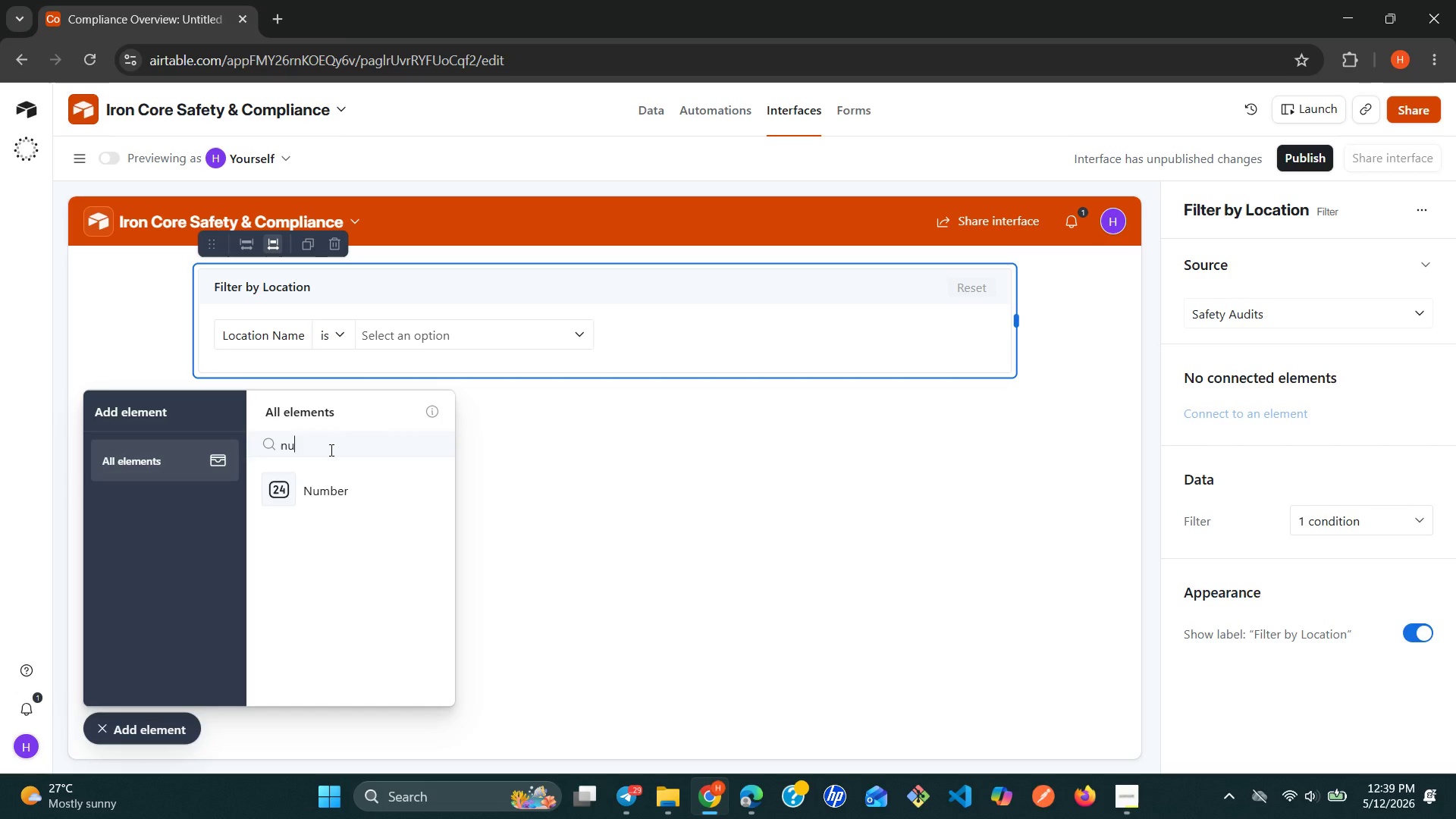 
wait(7.2)
 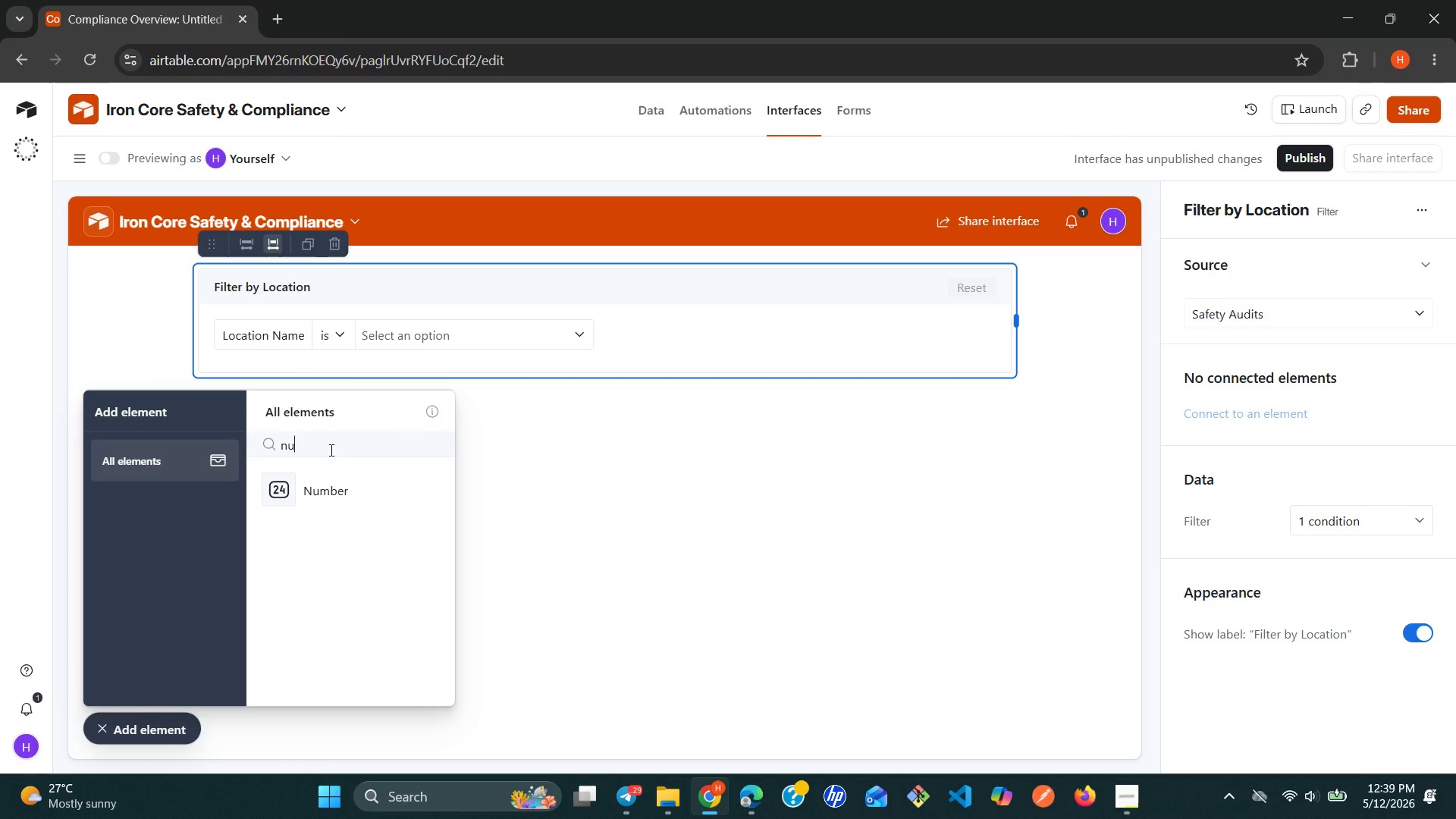 
left_click([337, 484])
 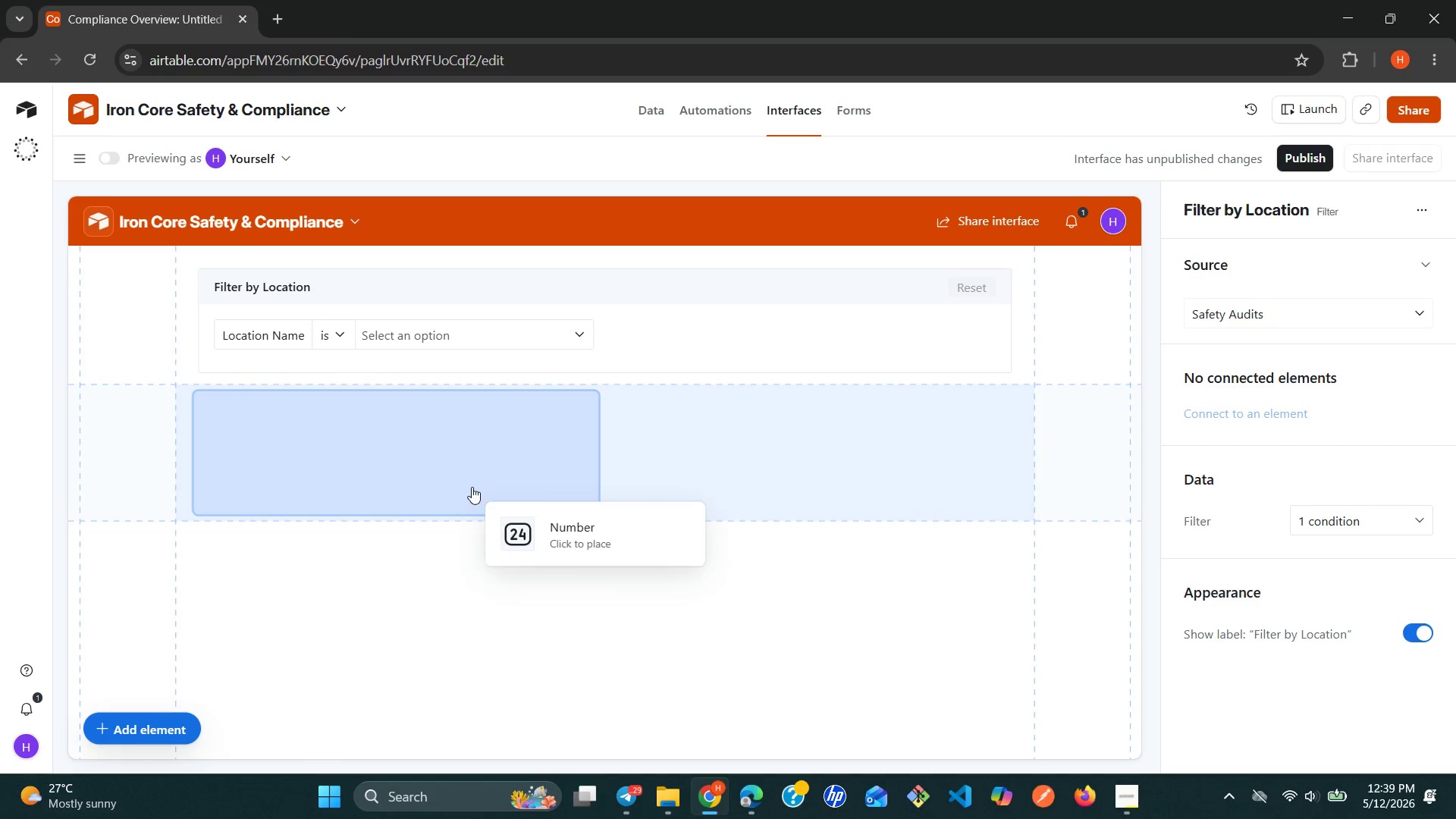 
left_click([473, 487])
 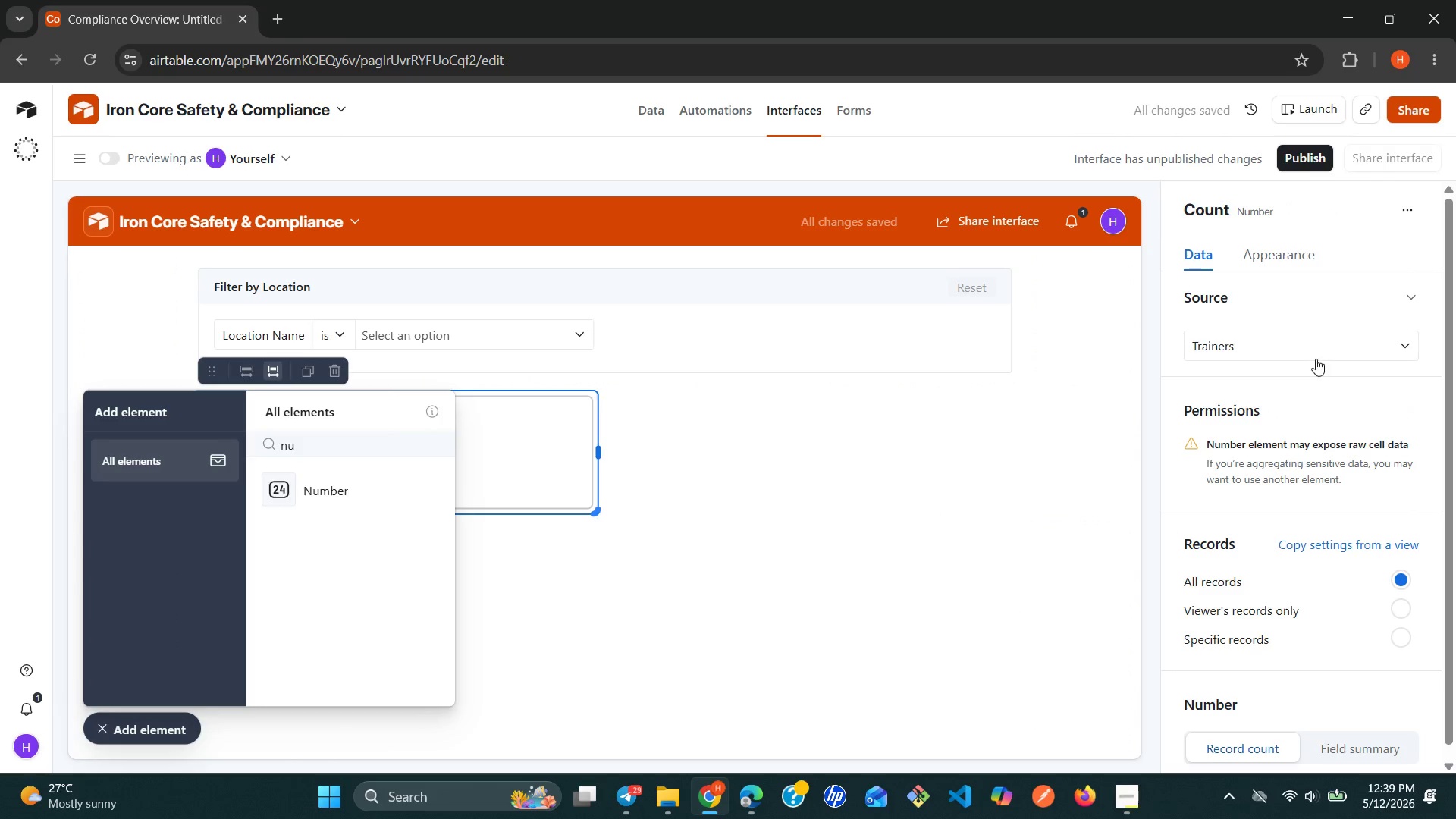 
left_click([1316, 359])
 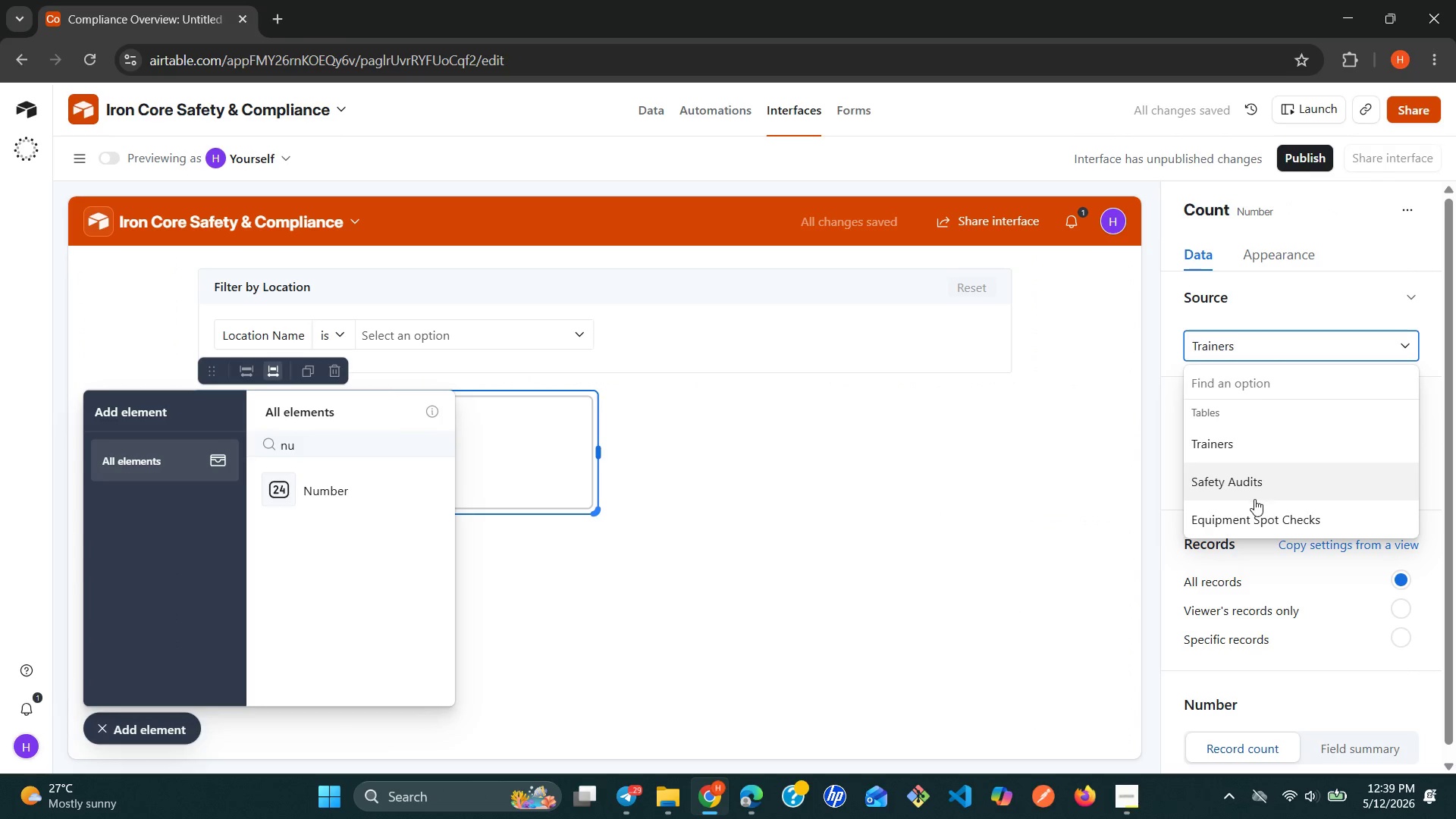 
left_click([1254, 499])
 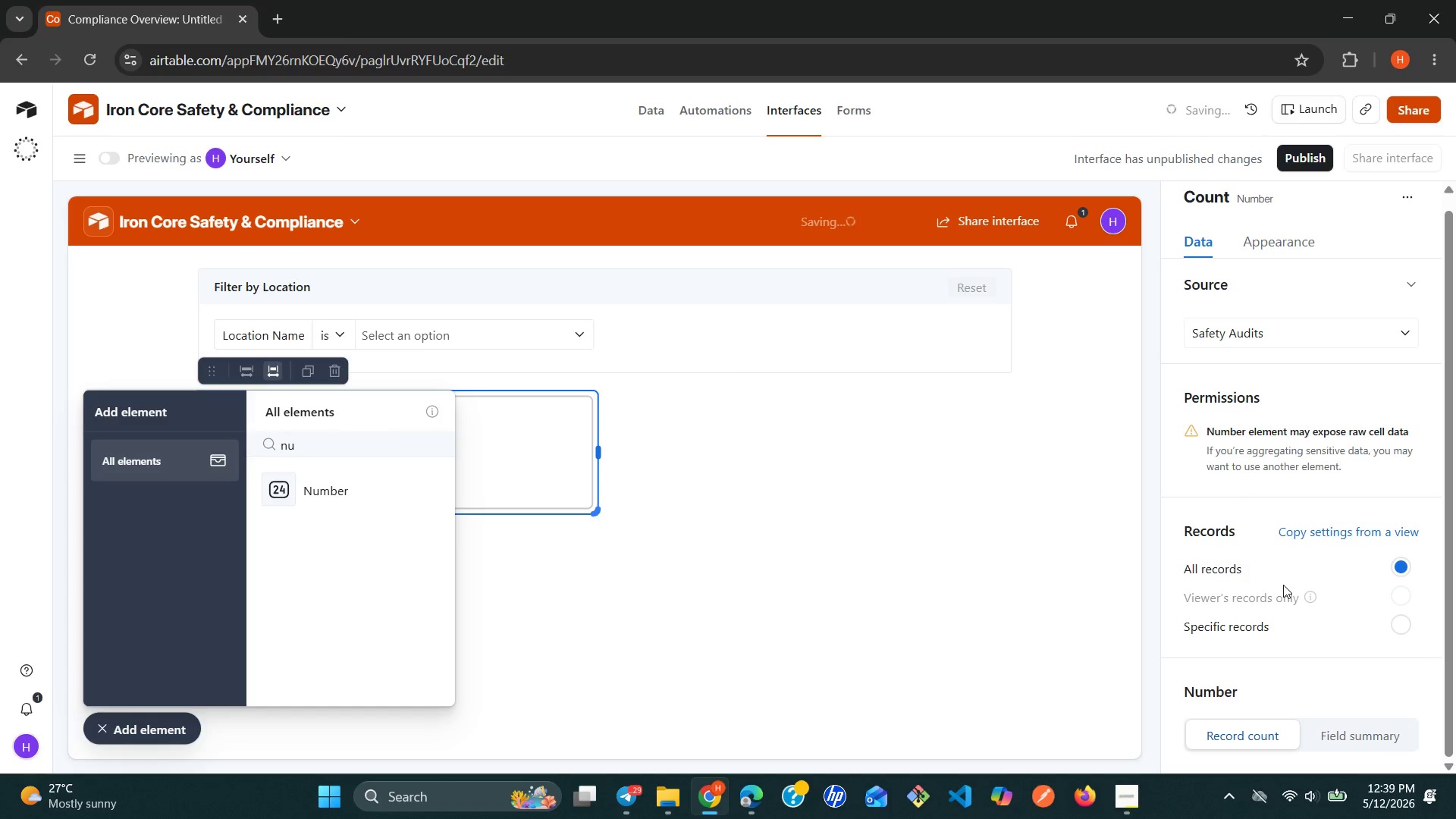 
wait(9.98)
 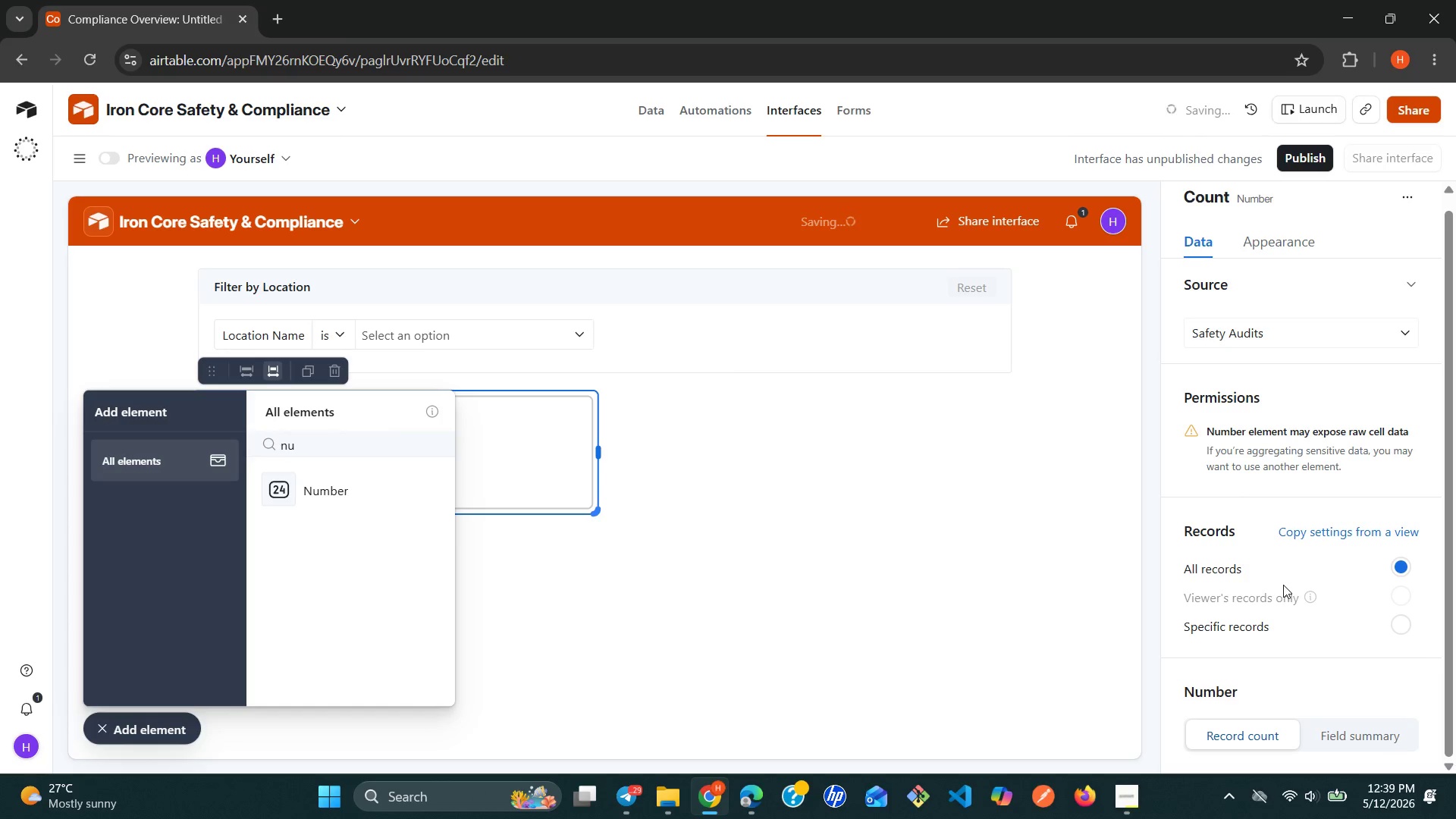 
left_click([1387, 749])
 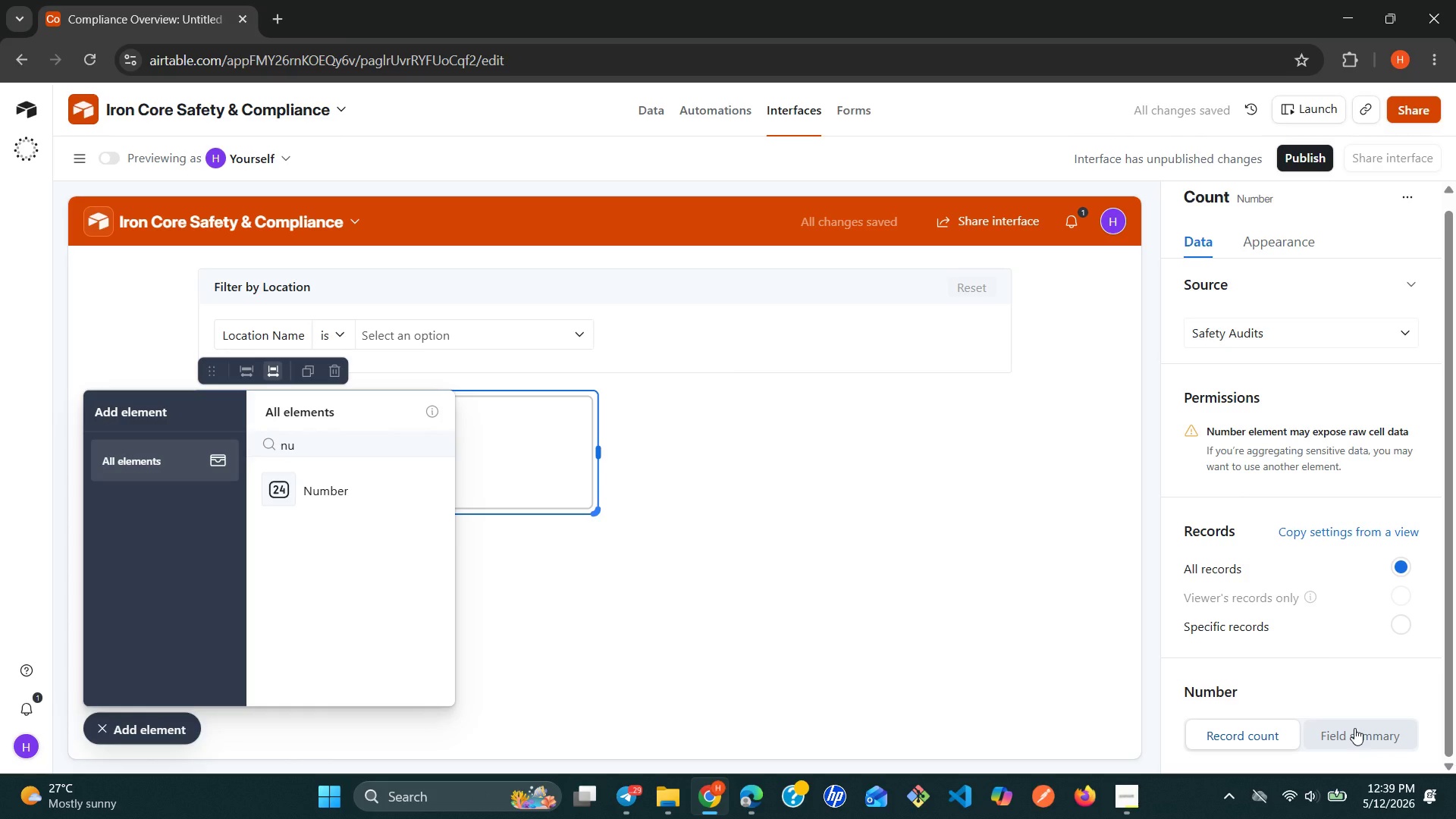 
left_click([1354, 728])
 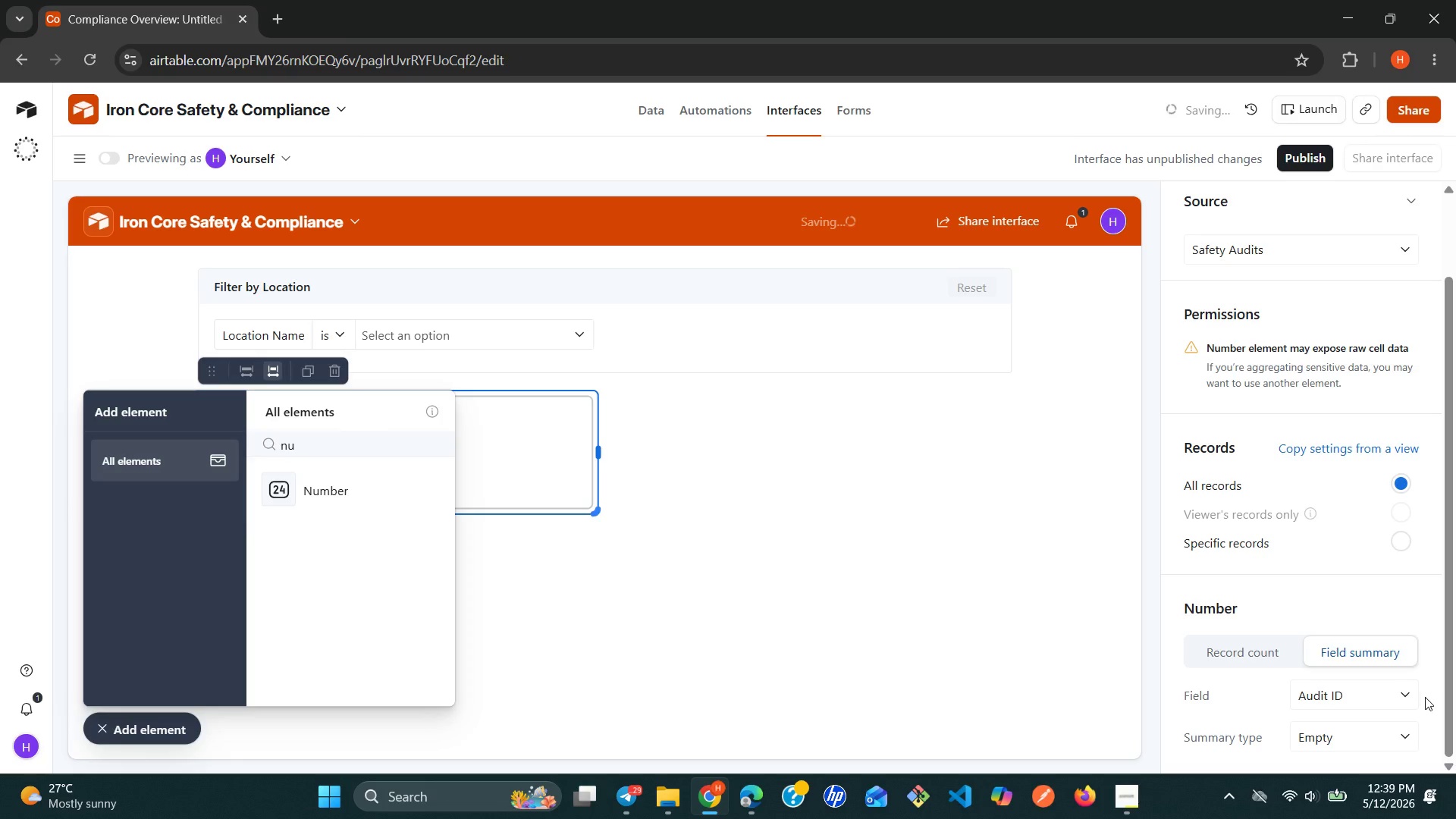 
left_click([1401, 695])
 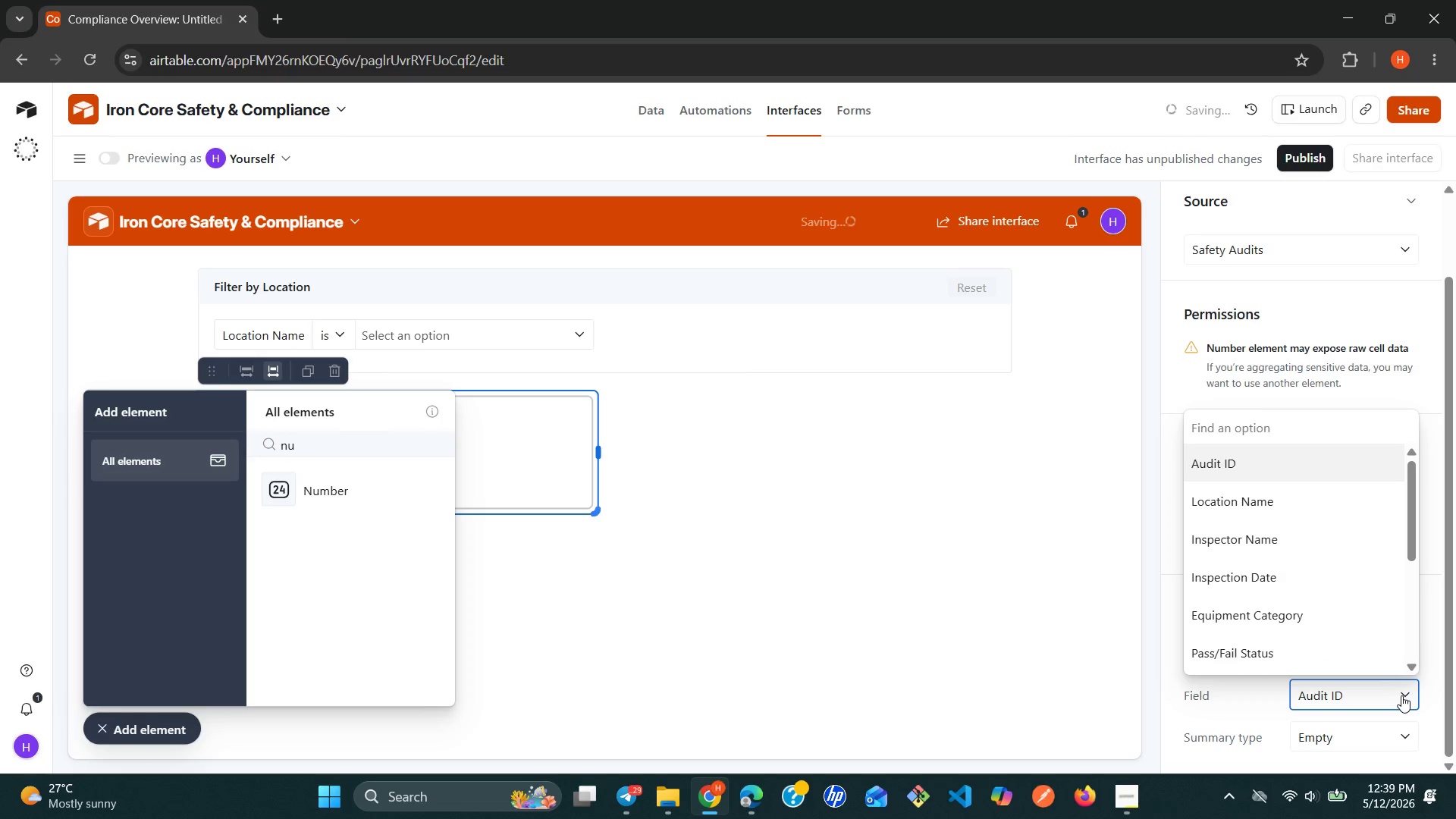 
type(audit)
 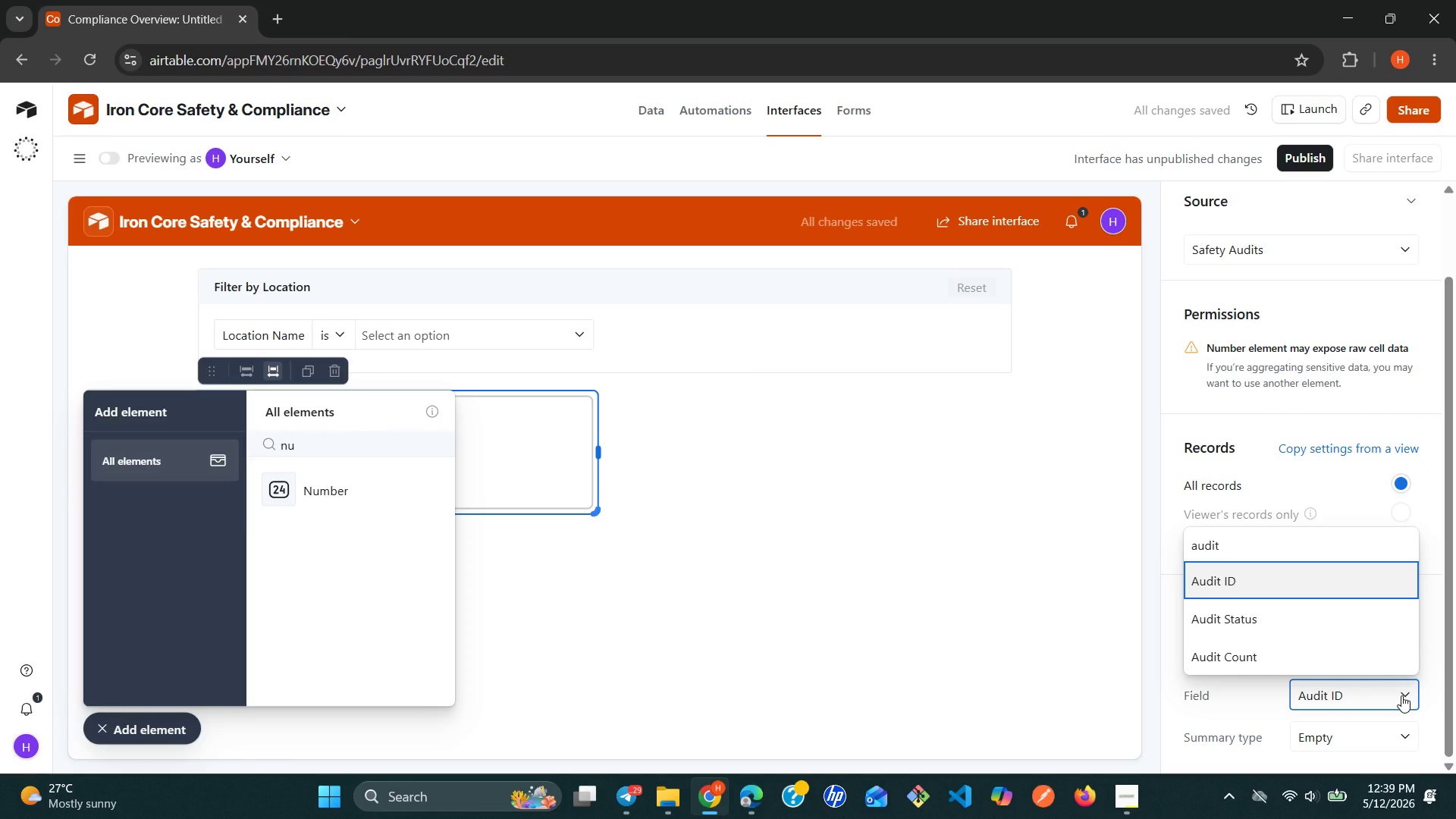 
key(ArrowDown)
 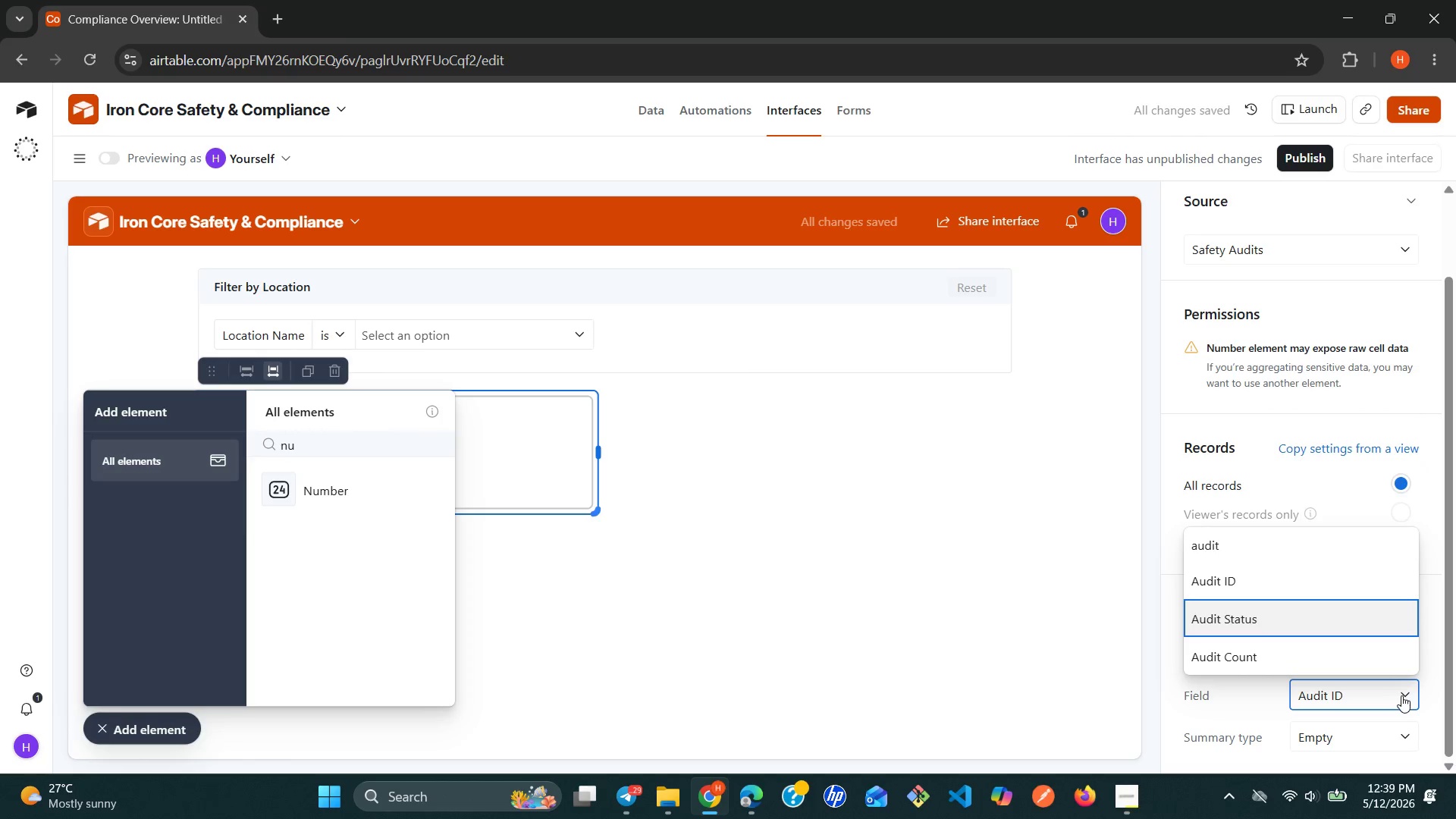 
key(ArrowDown)
 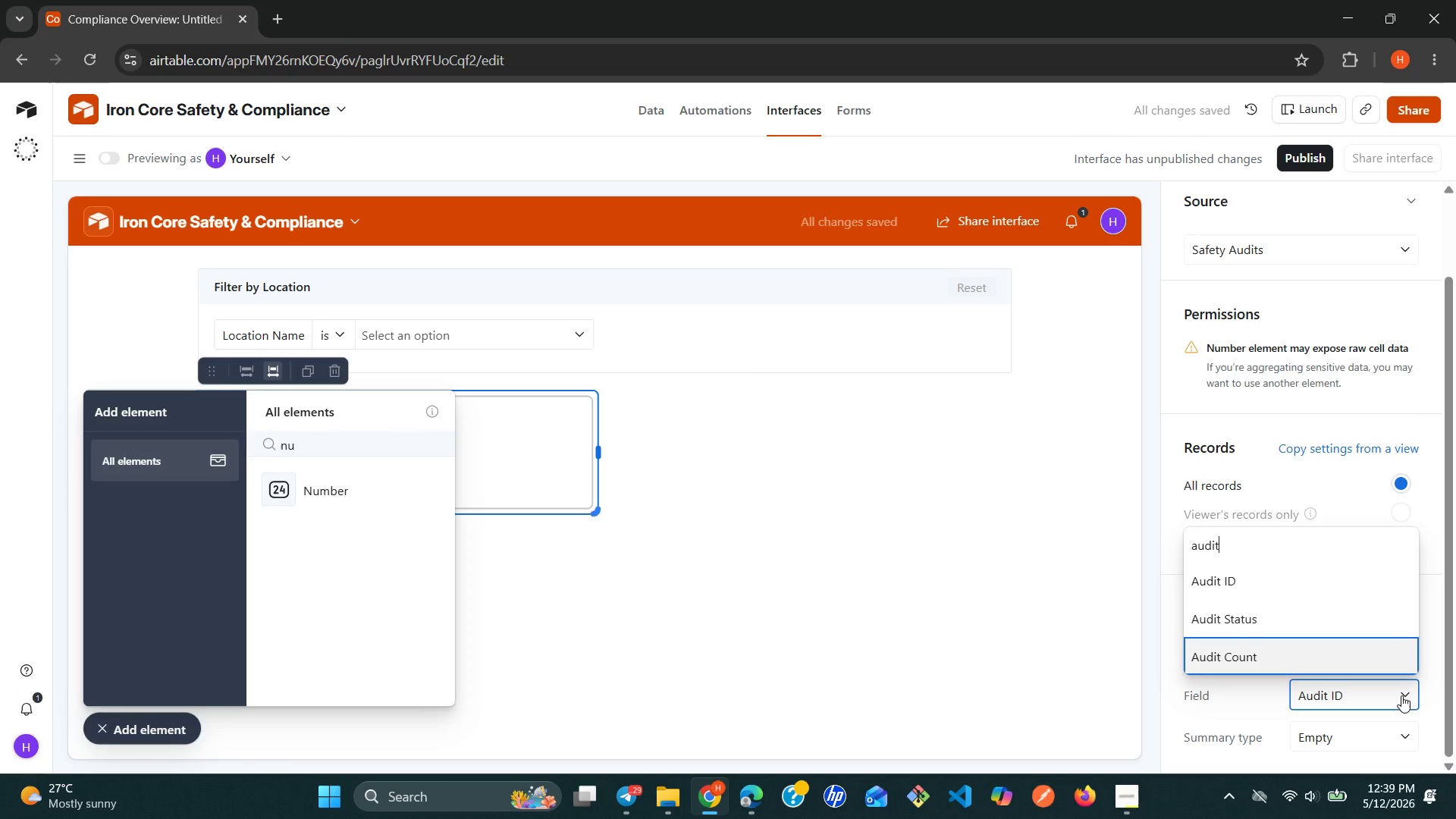 
key(Enter)
 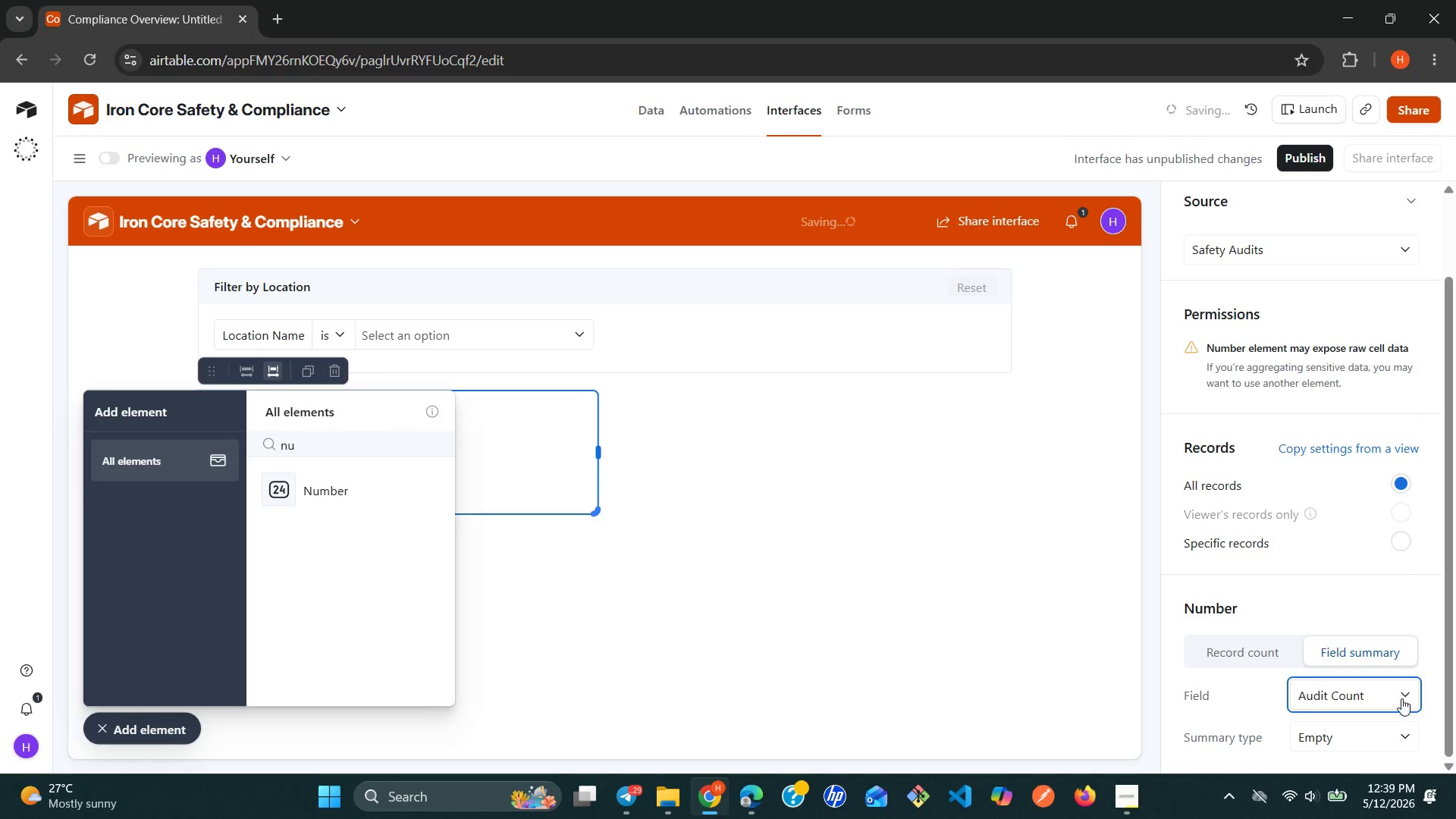 
left_click([1401, 720])
 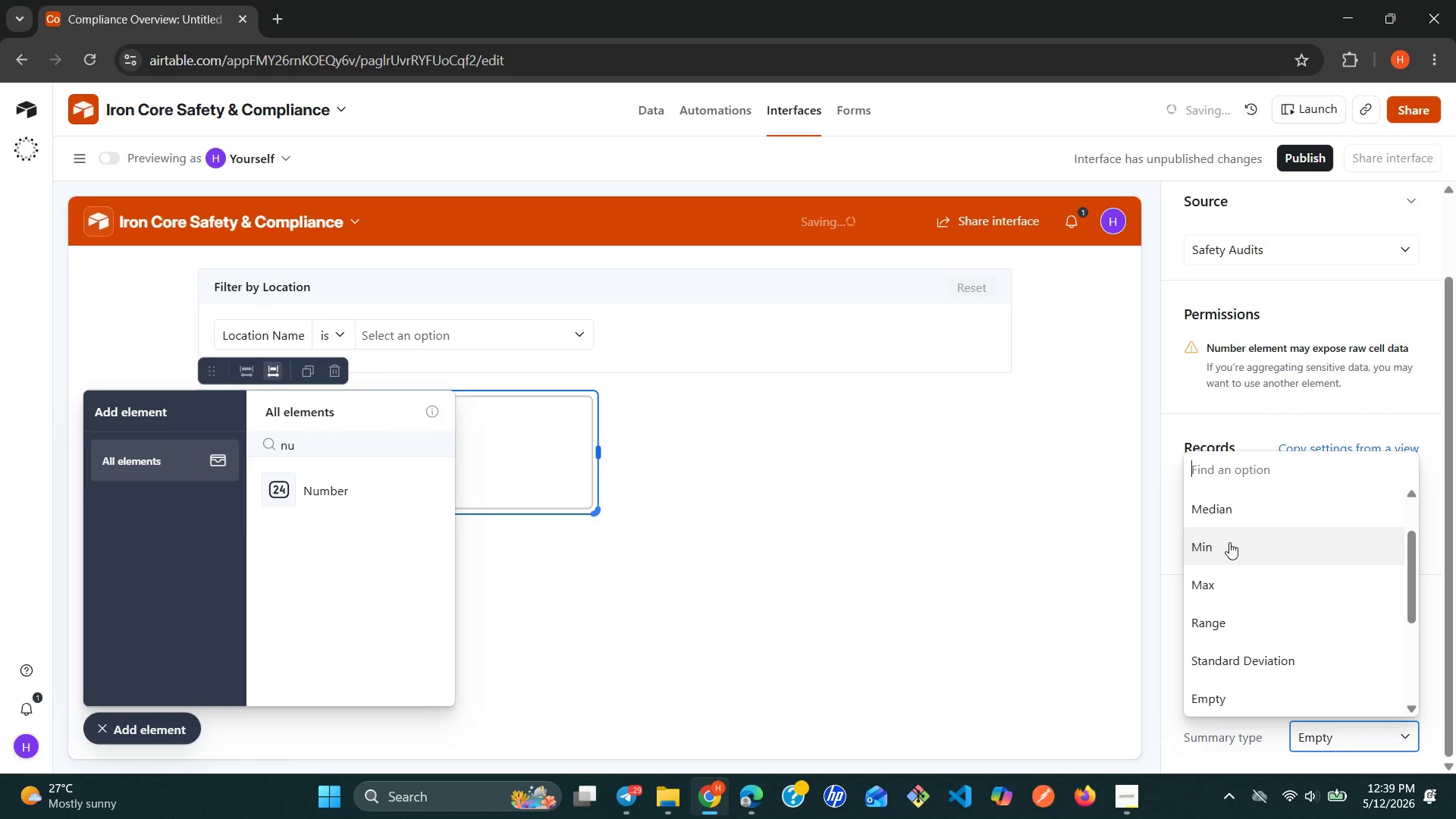 
key(S)
 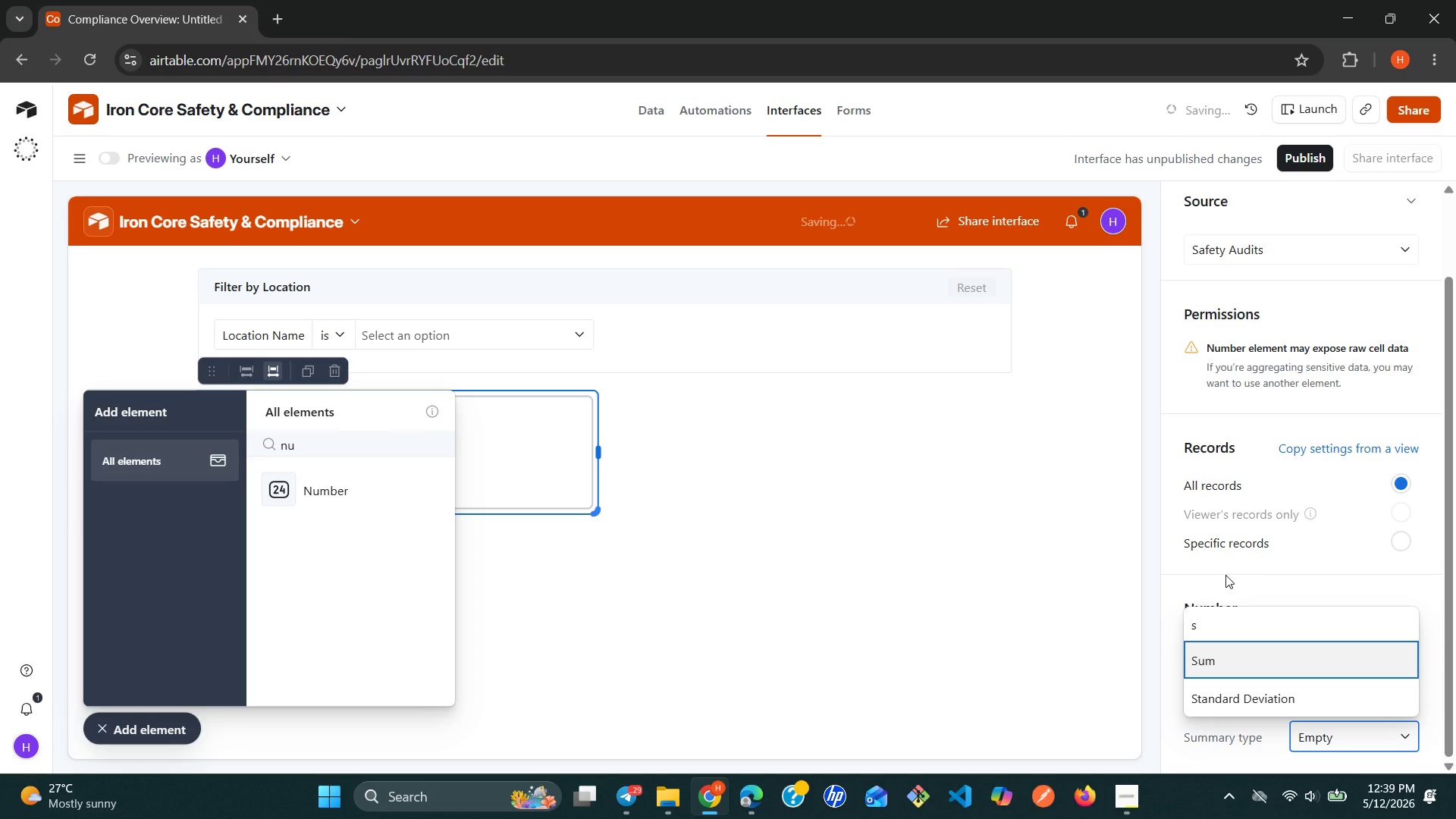 
key(Enter)
 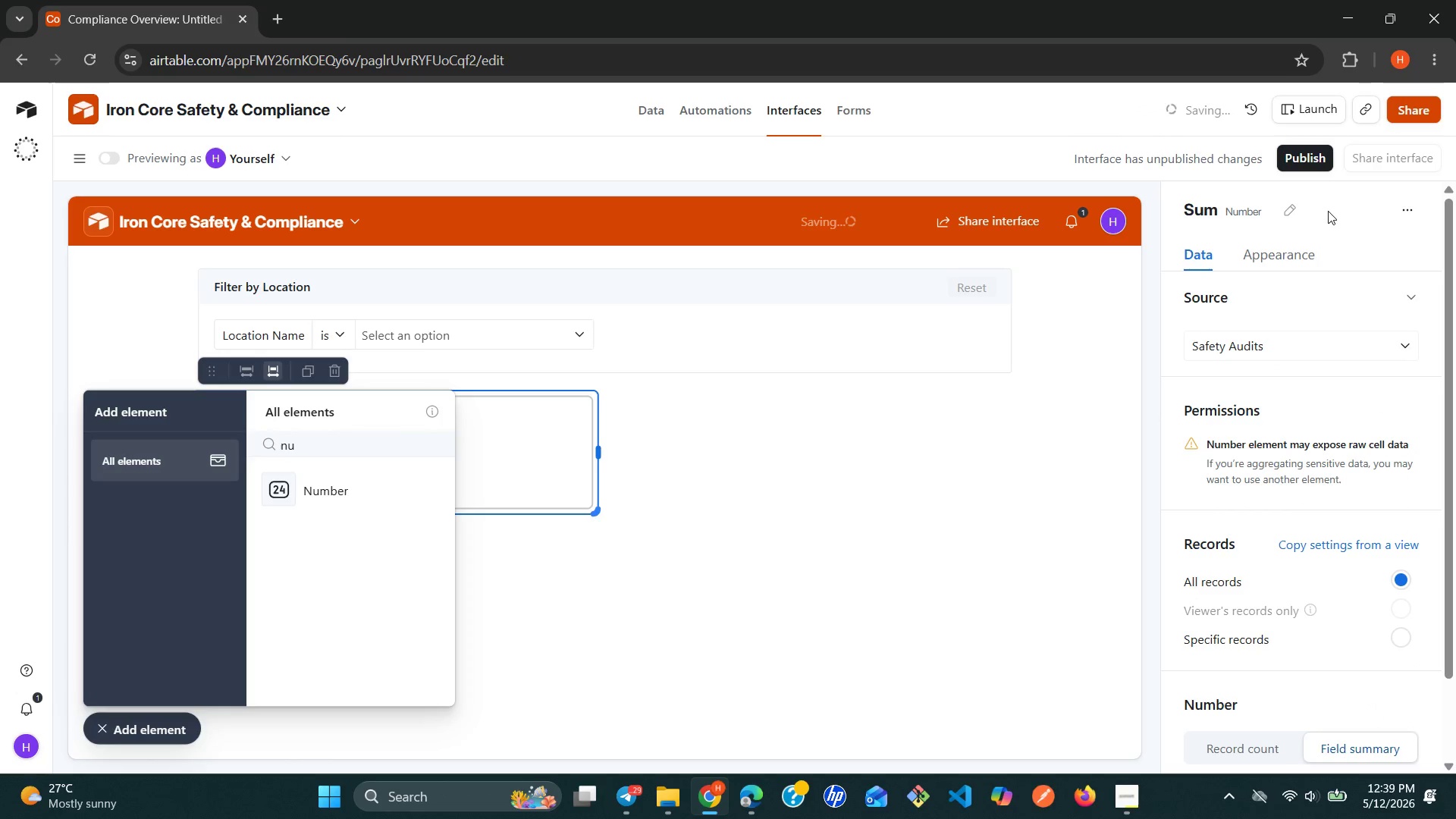 
left_click([1296, 199])
 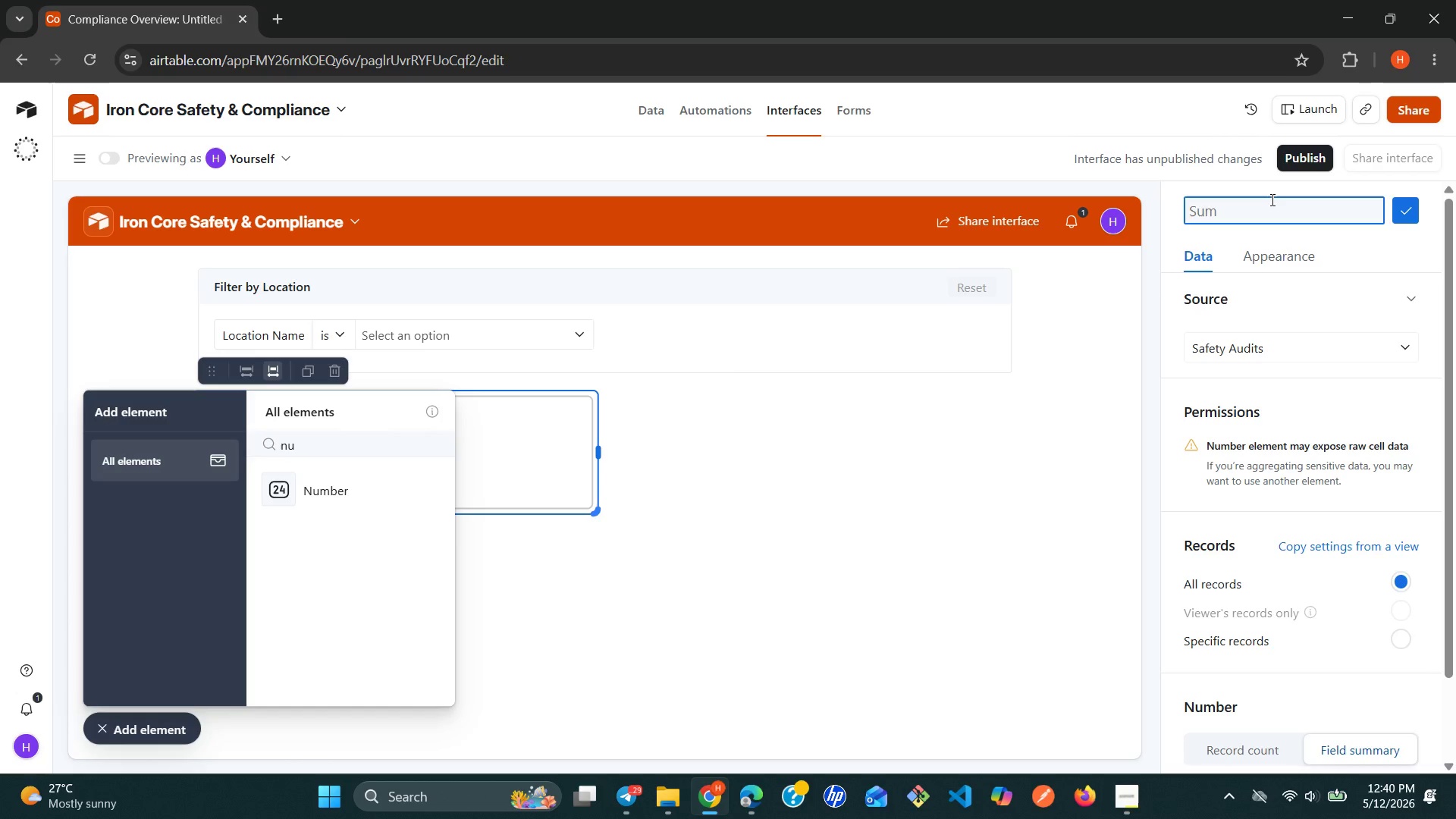 
wait(32.94)
 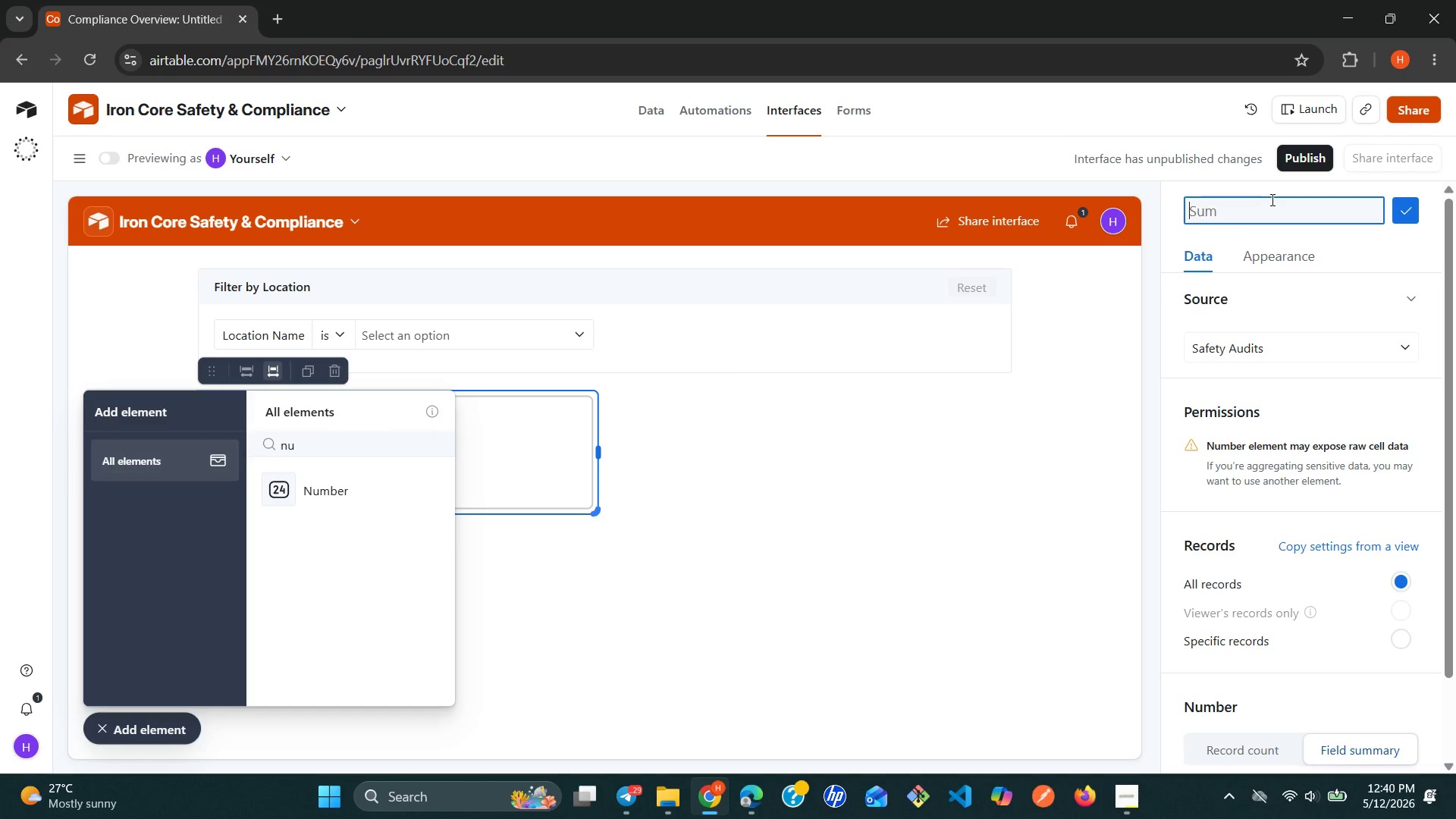 
type(Total Audits Conducted)
 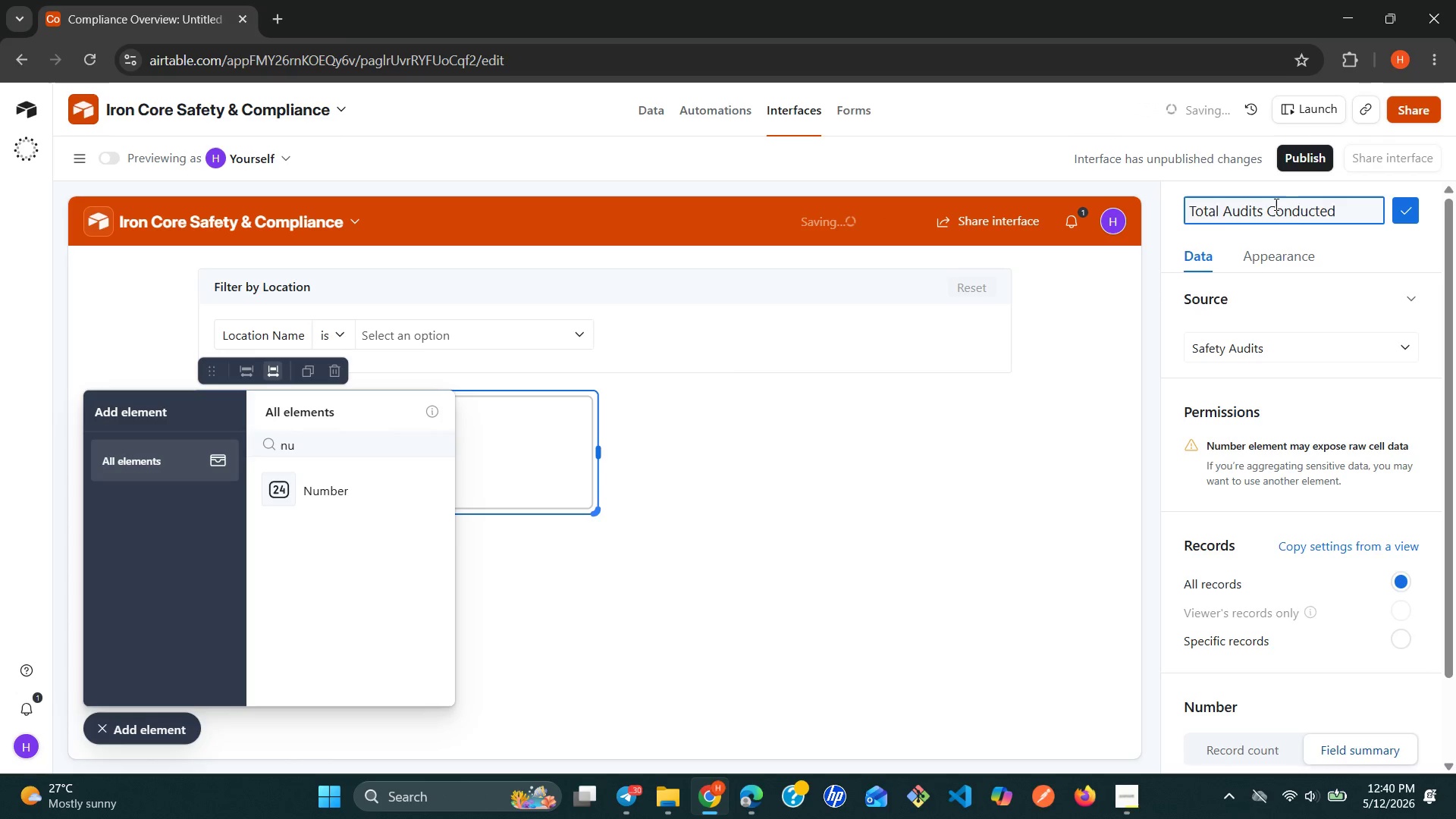 
left_click([1228, 654])
 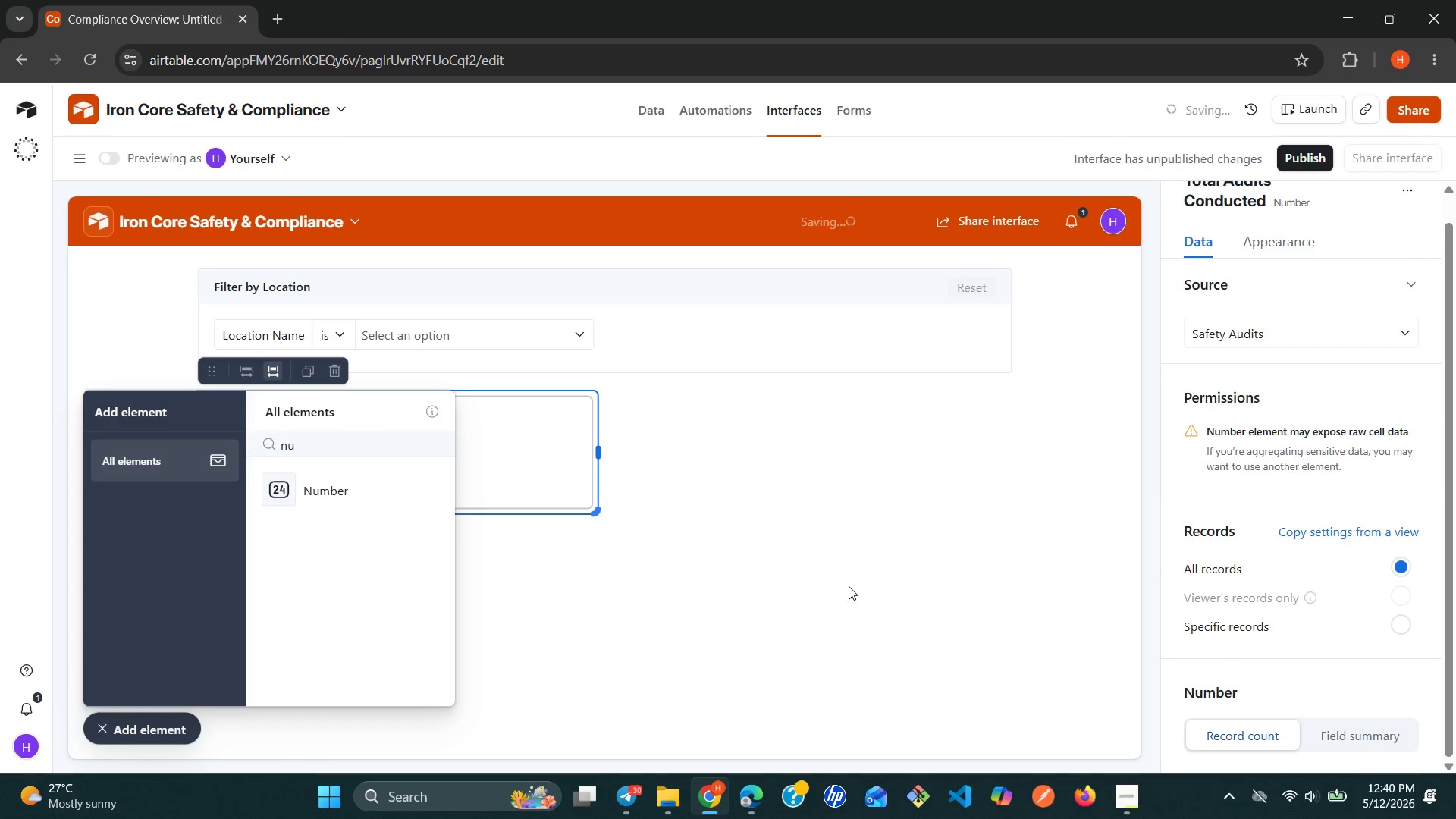 
left_click([849, 586])
 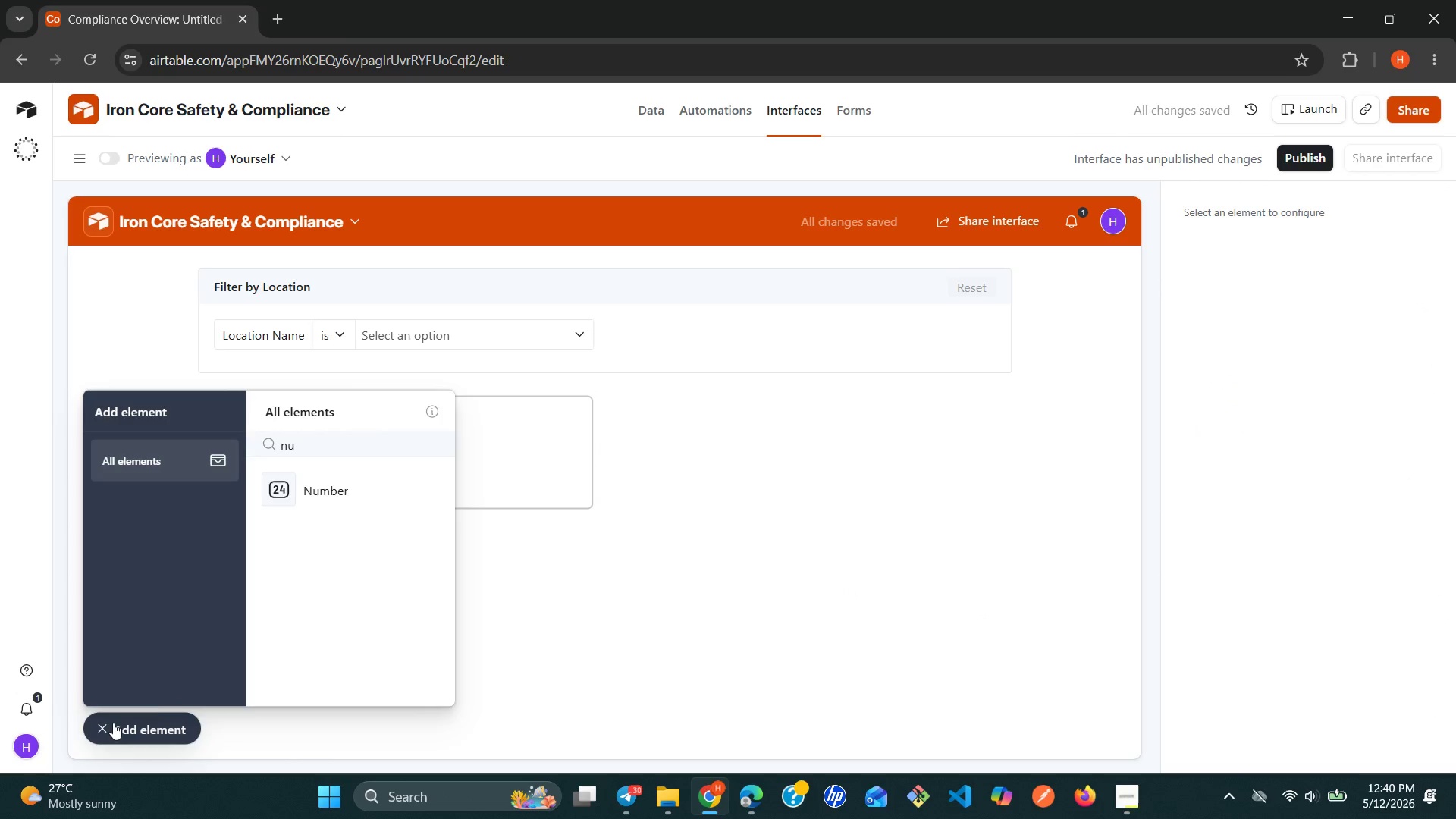 
left_click([355, 495])
 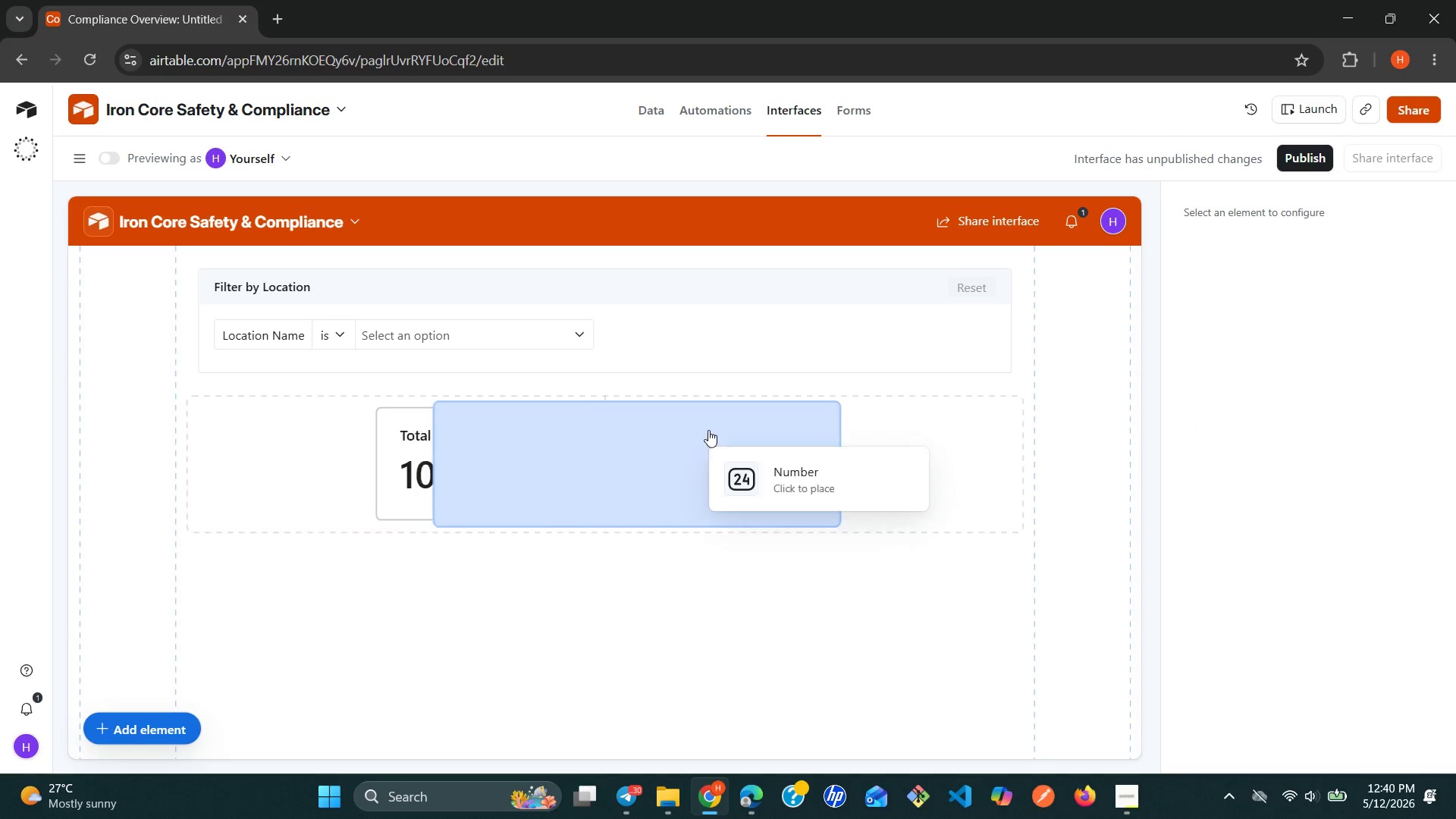 
left_click([805, 421])
 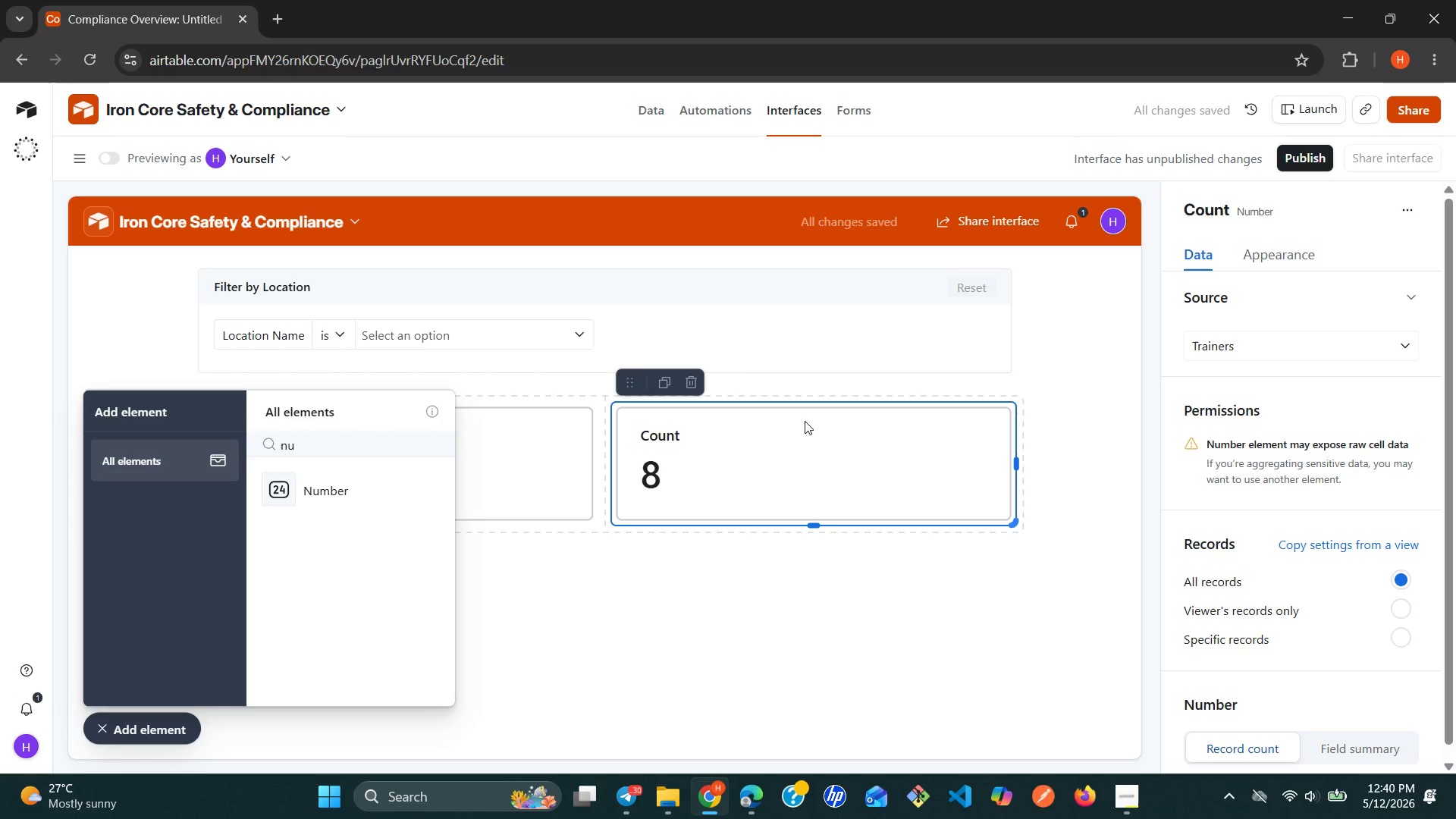 
wait(7.94)
 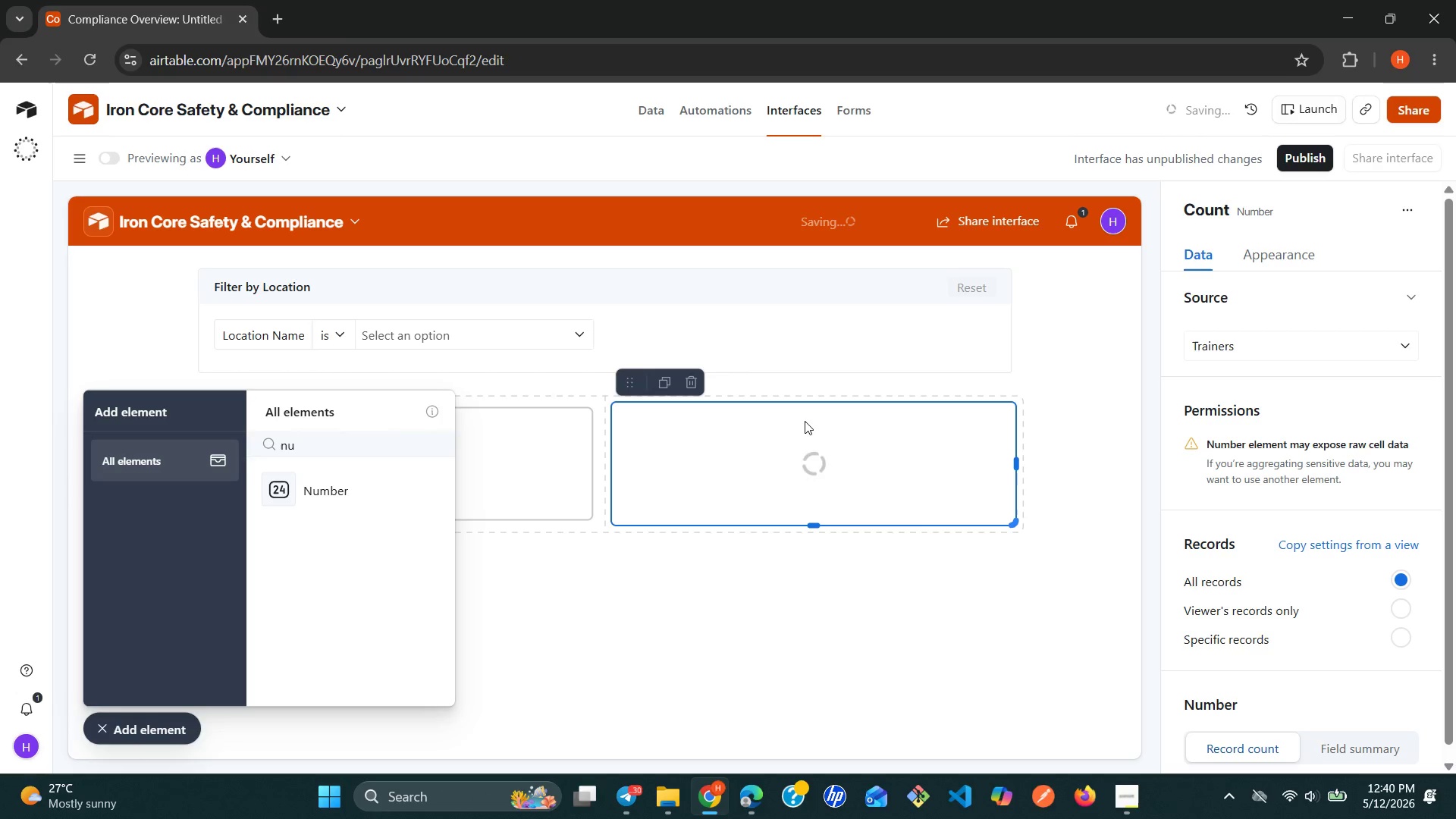 
left_click([1272, 359])
 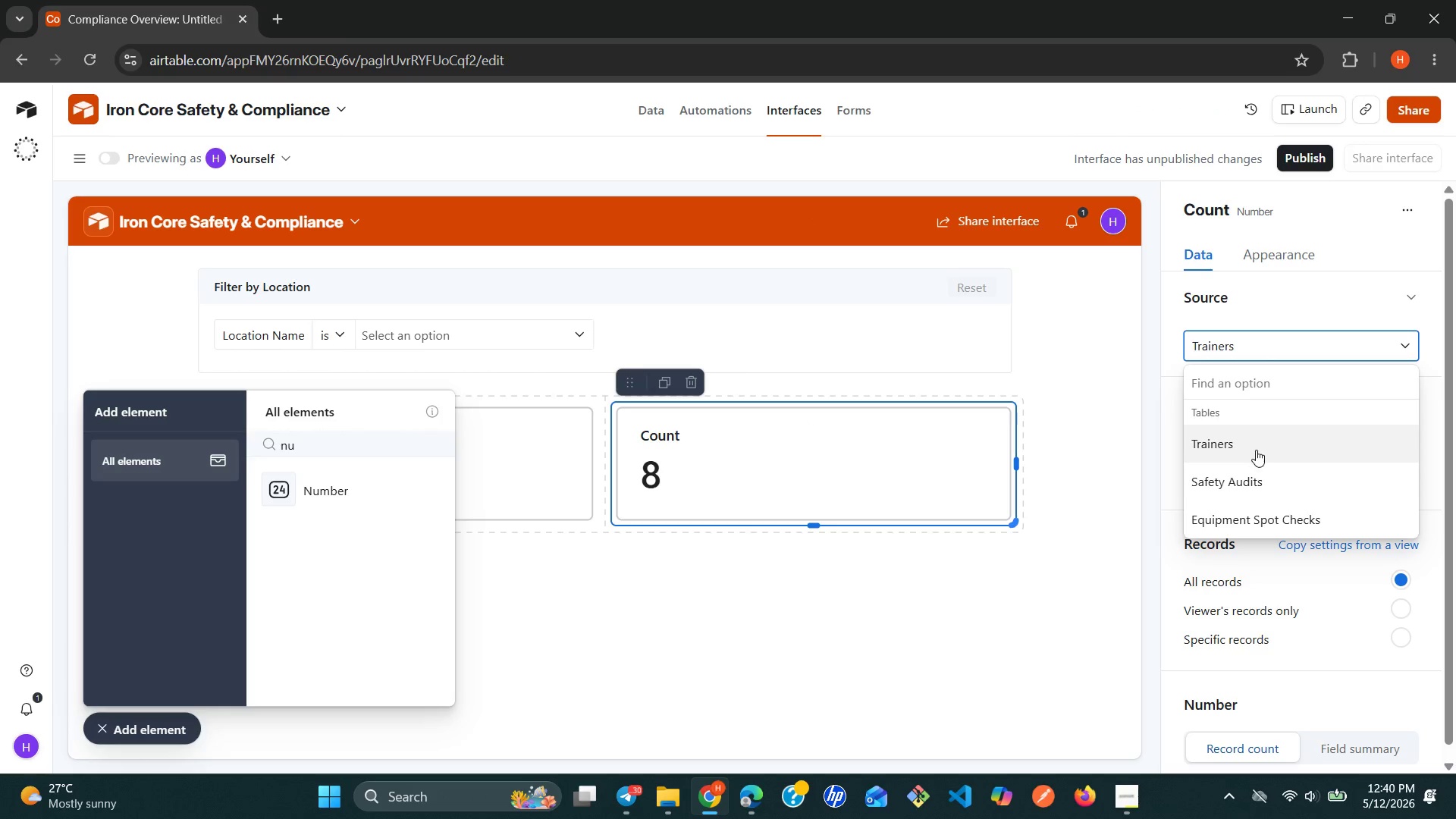 
left_click([1250, 479])
 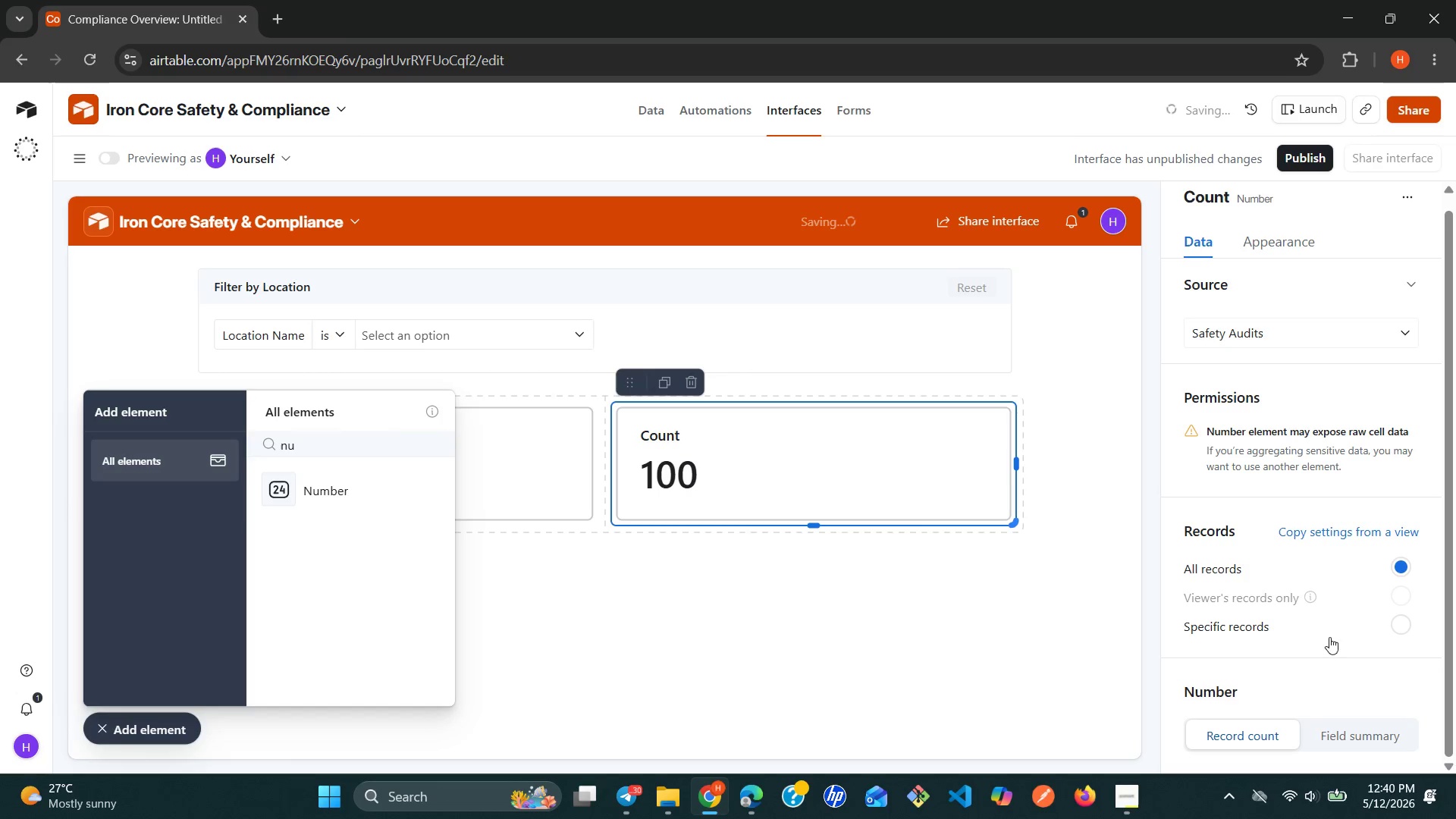 
left_click([1364, 747])
 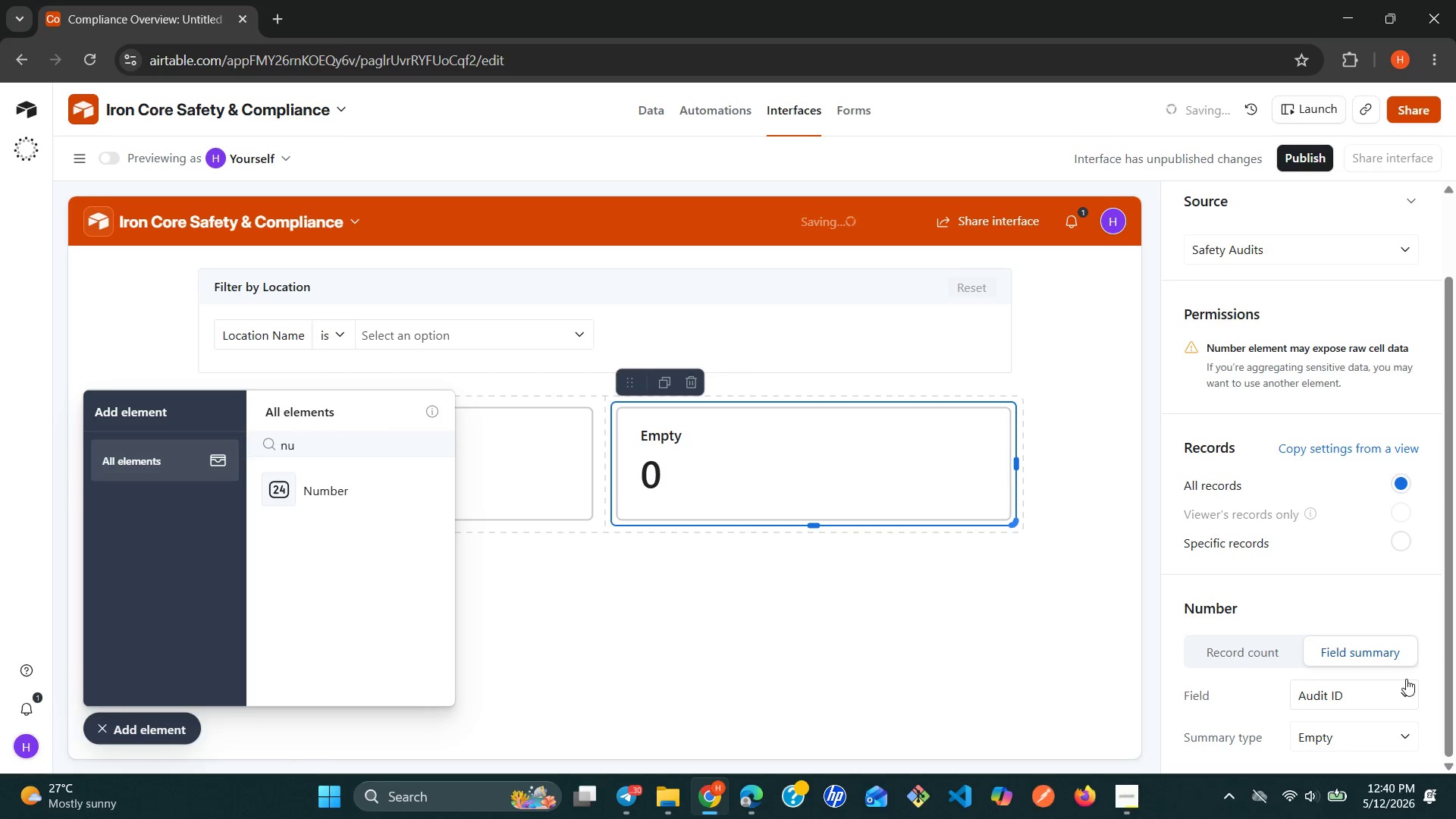 
left_click([1404, 695])
 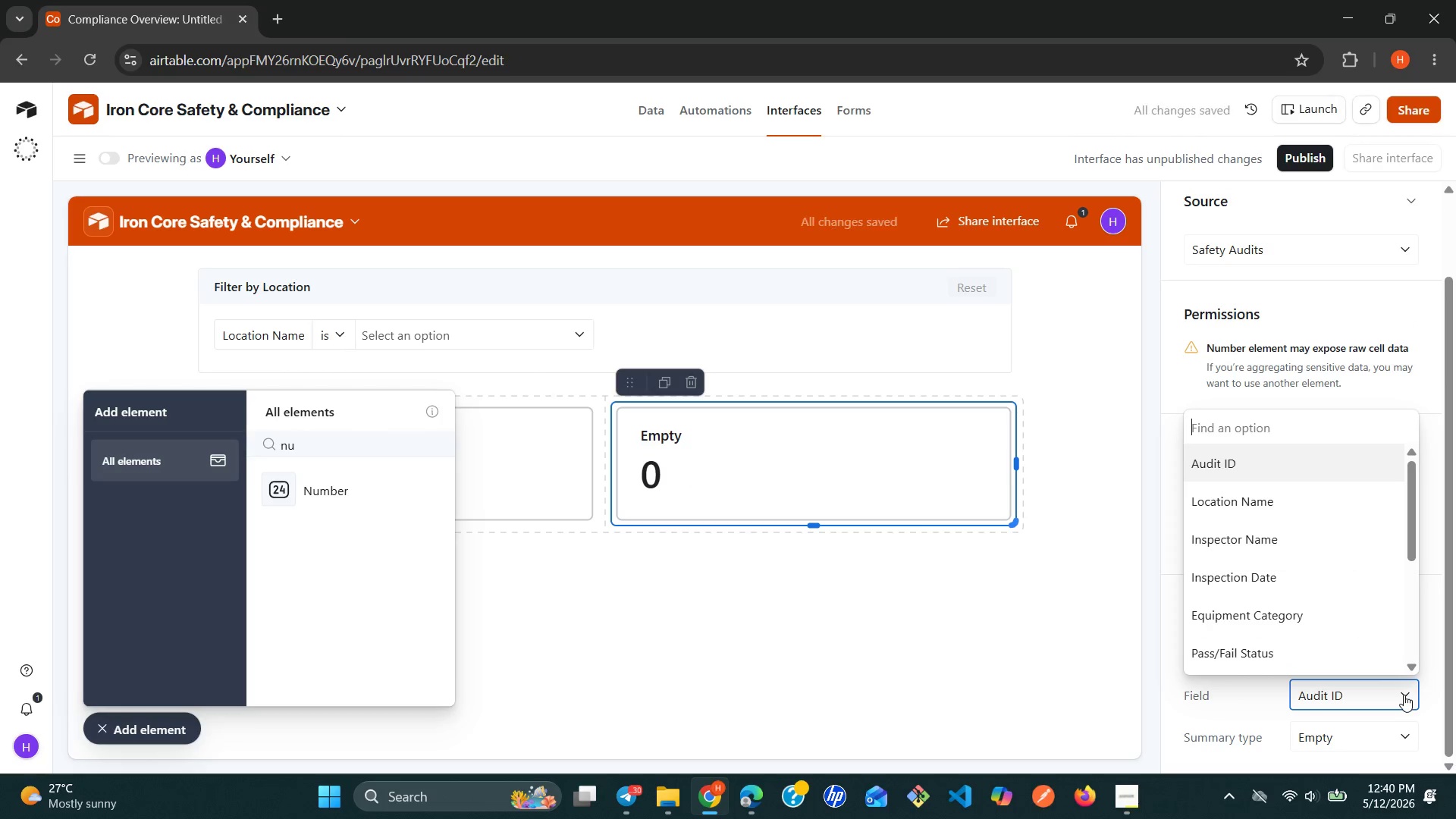 
type(au)
 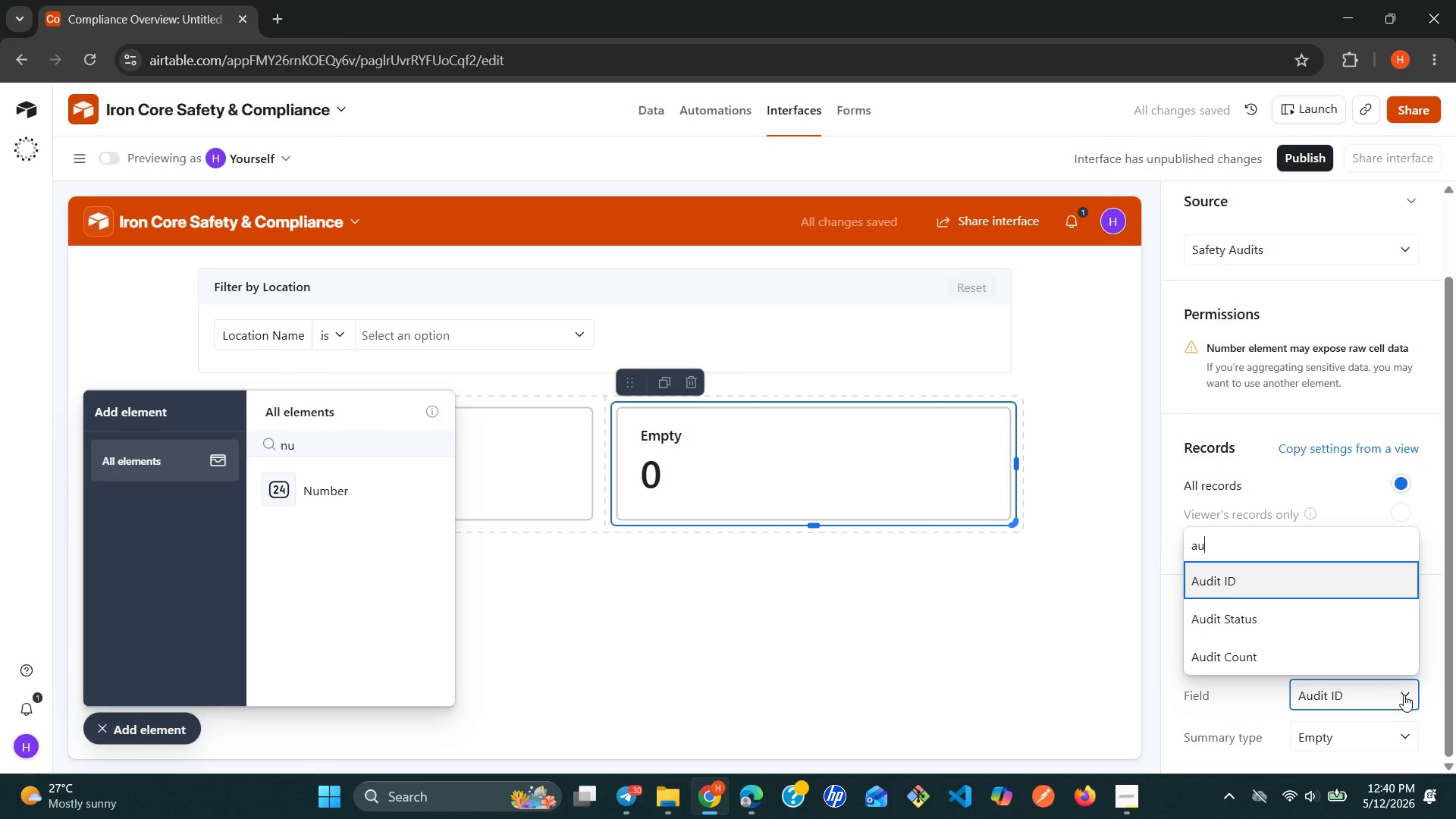 
key(ArrowDown)
 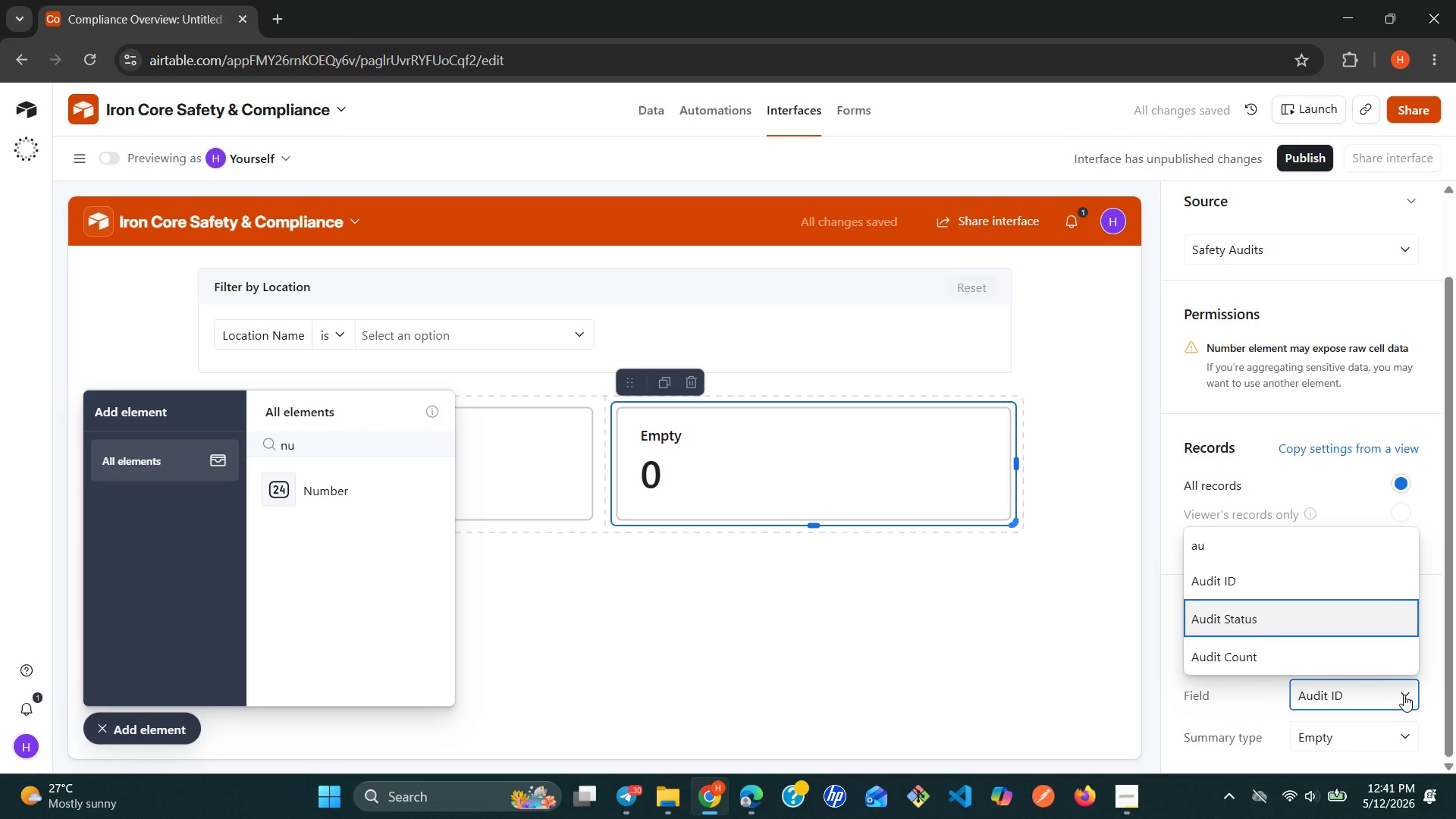 
key(ArrowDown)
 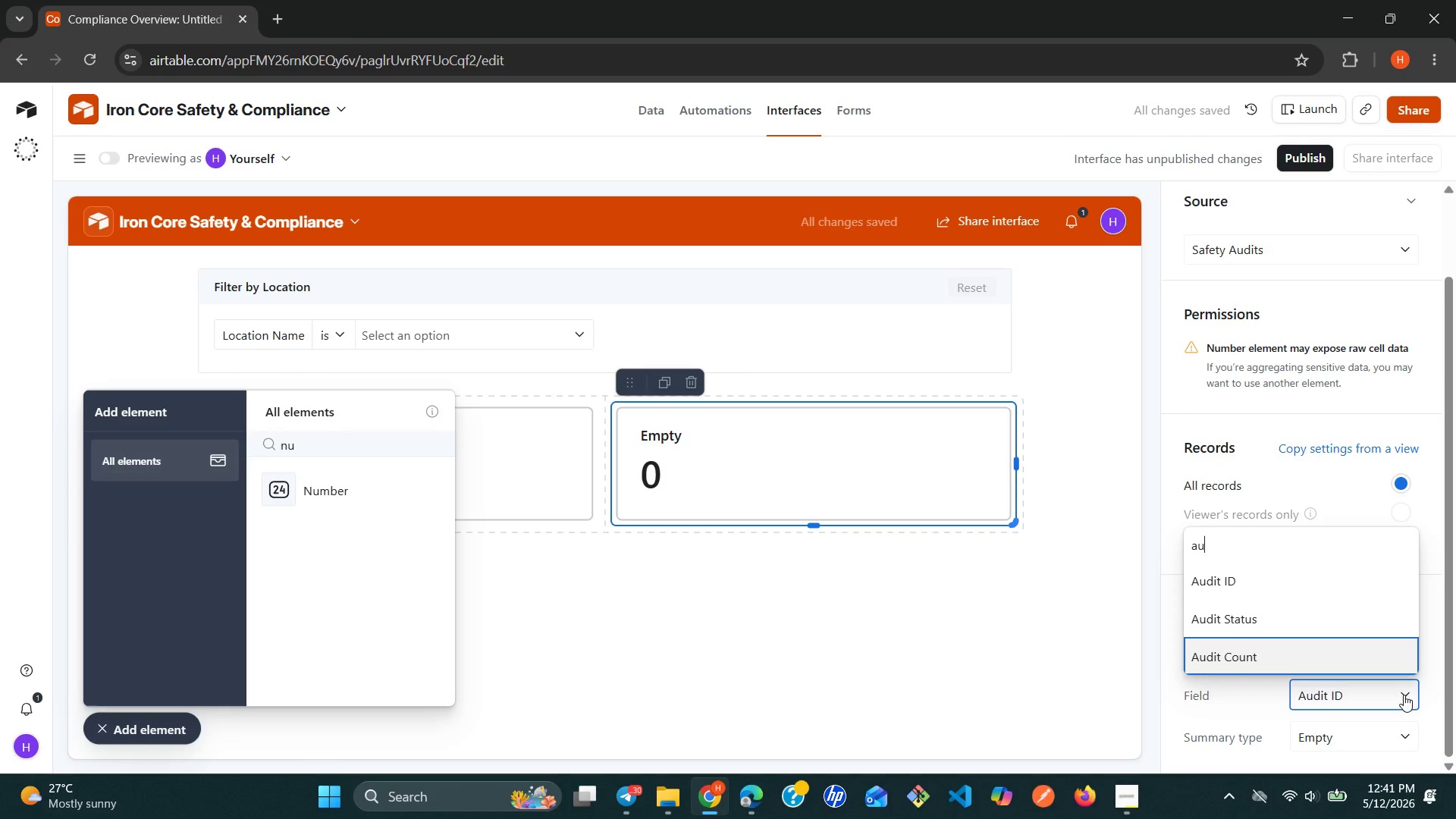 
key(Enter)
 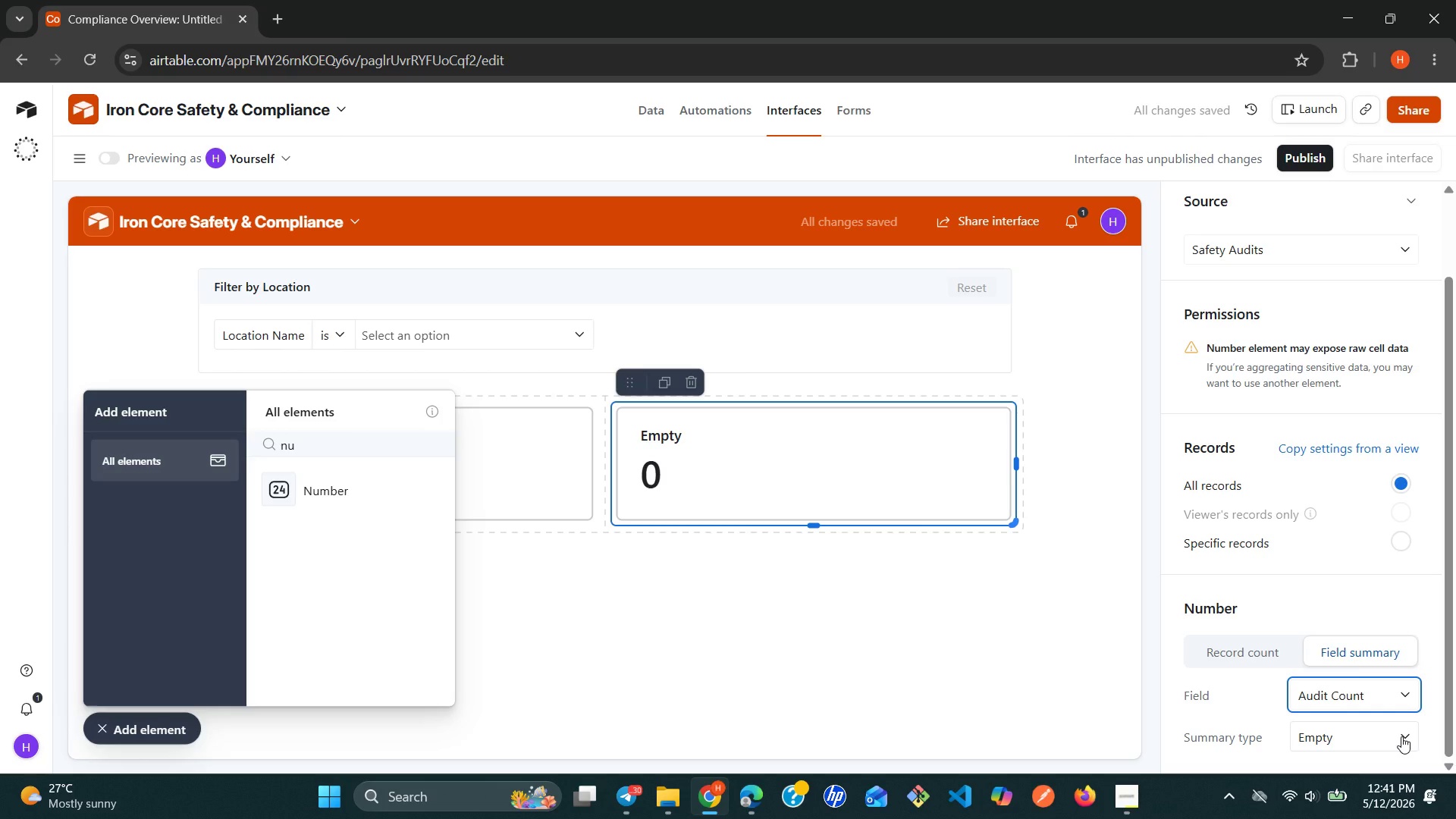 
left_click([1401, 736])
 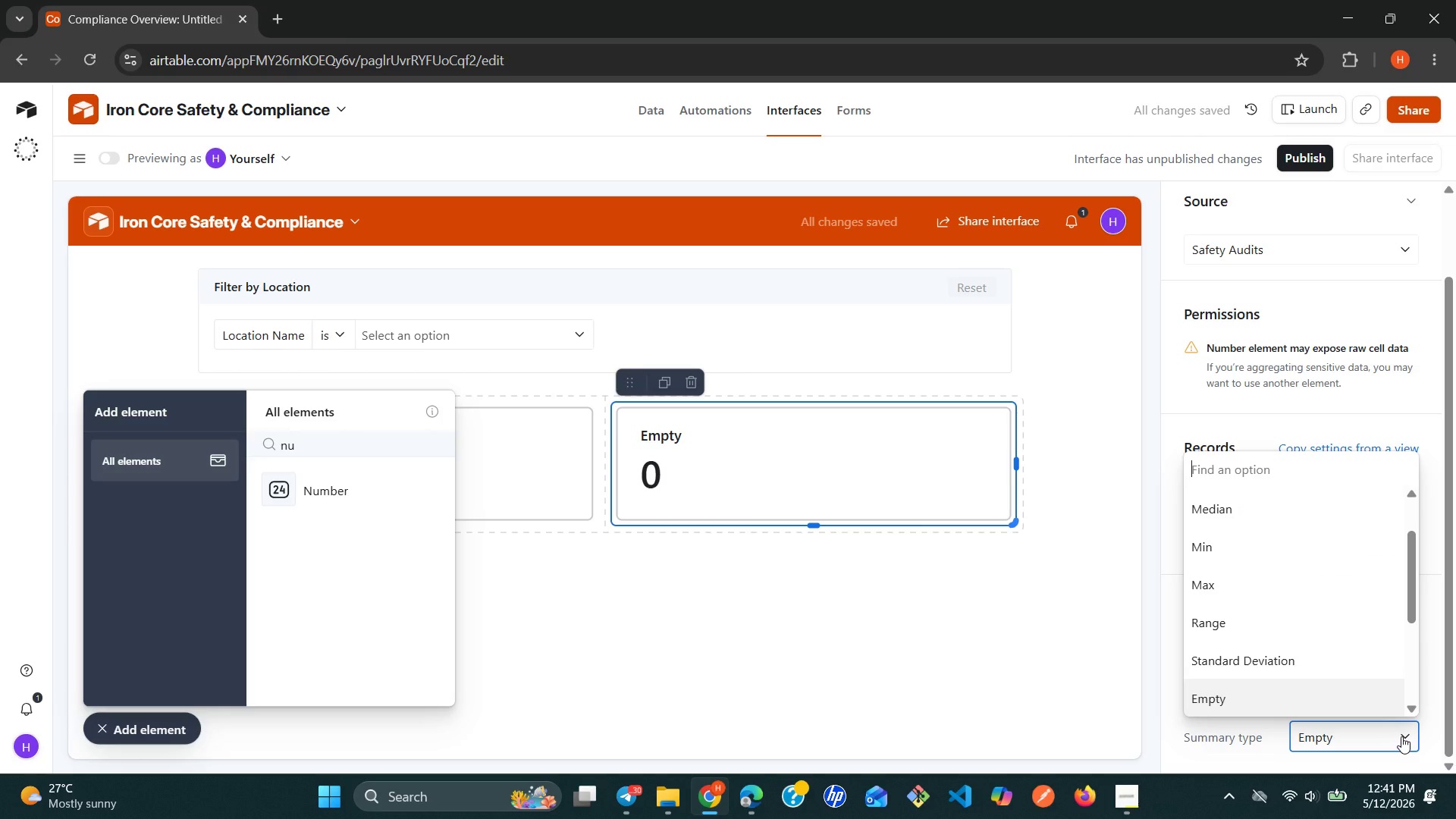 
key(S)
 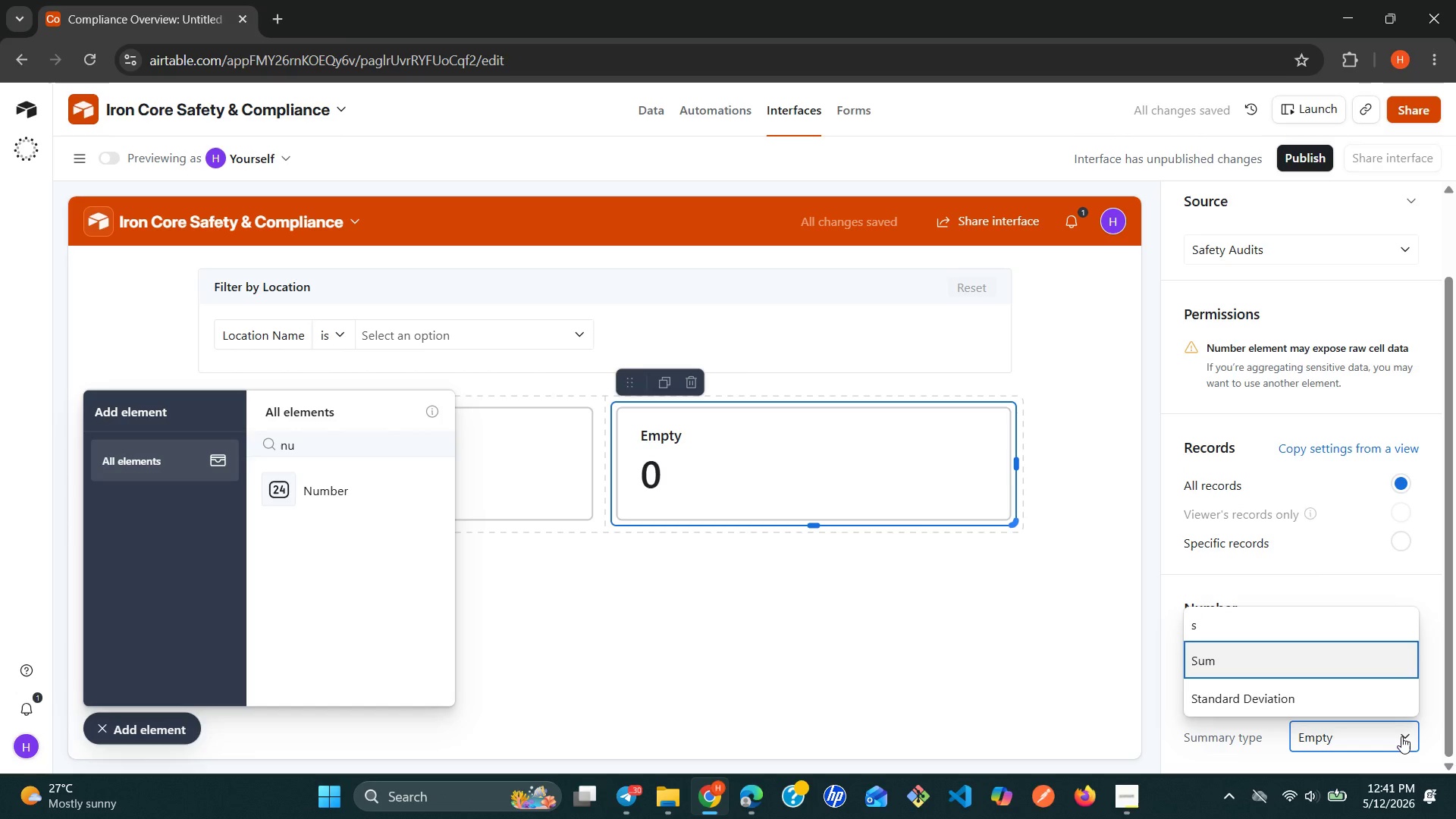 
key(Enter)
 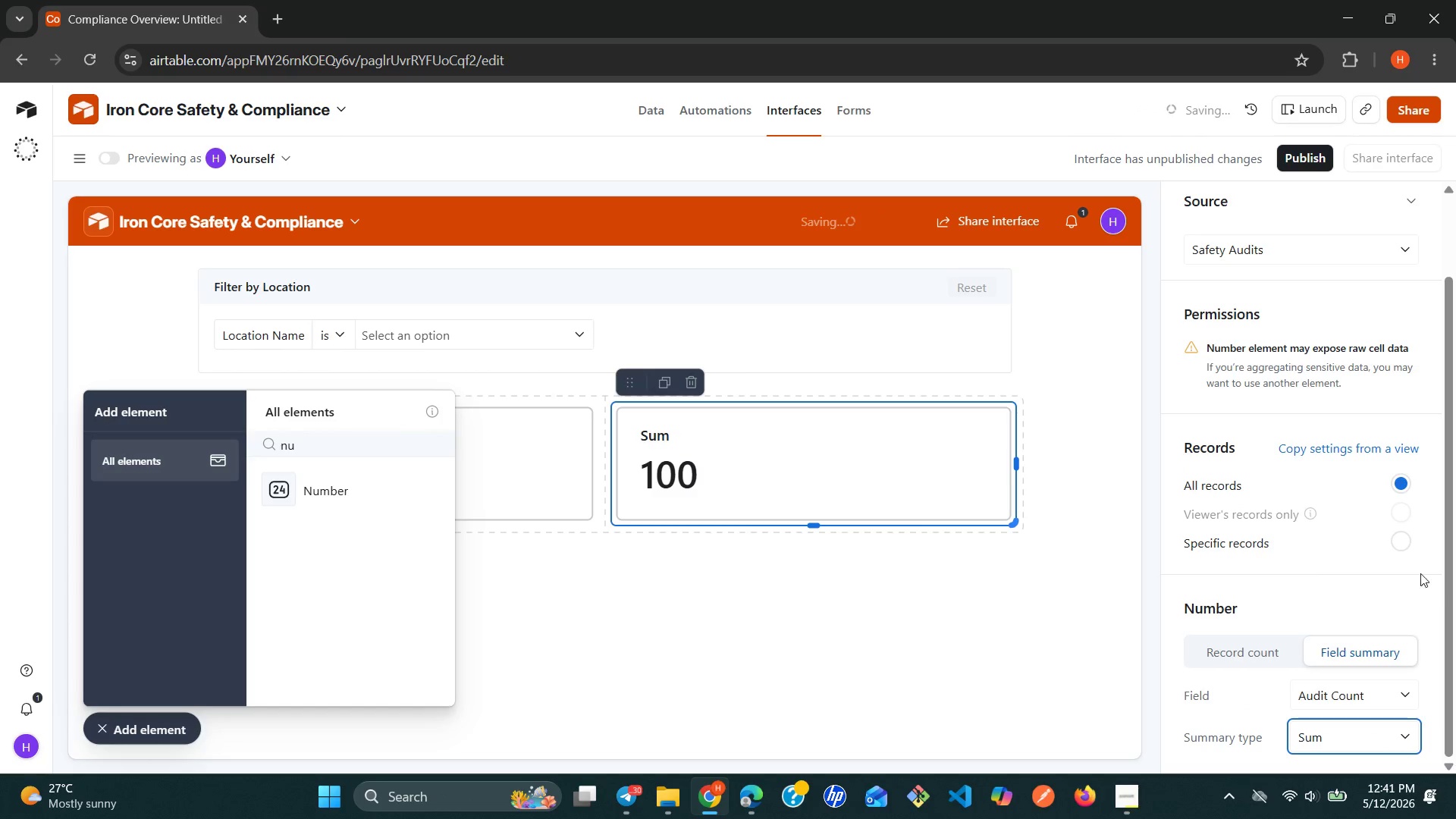 
left_click([1402, 552])
 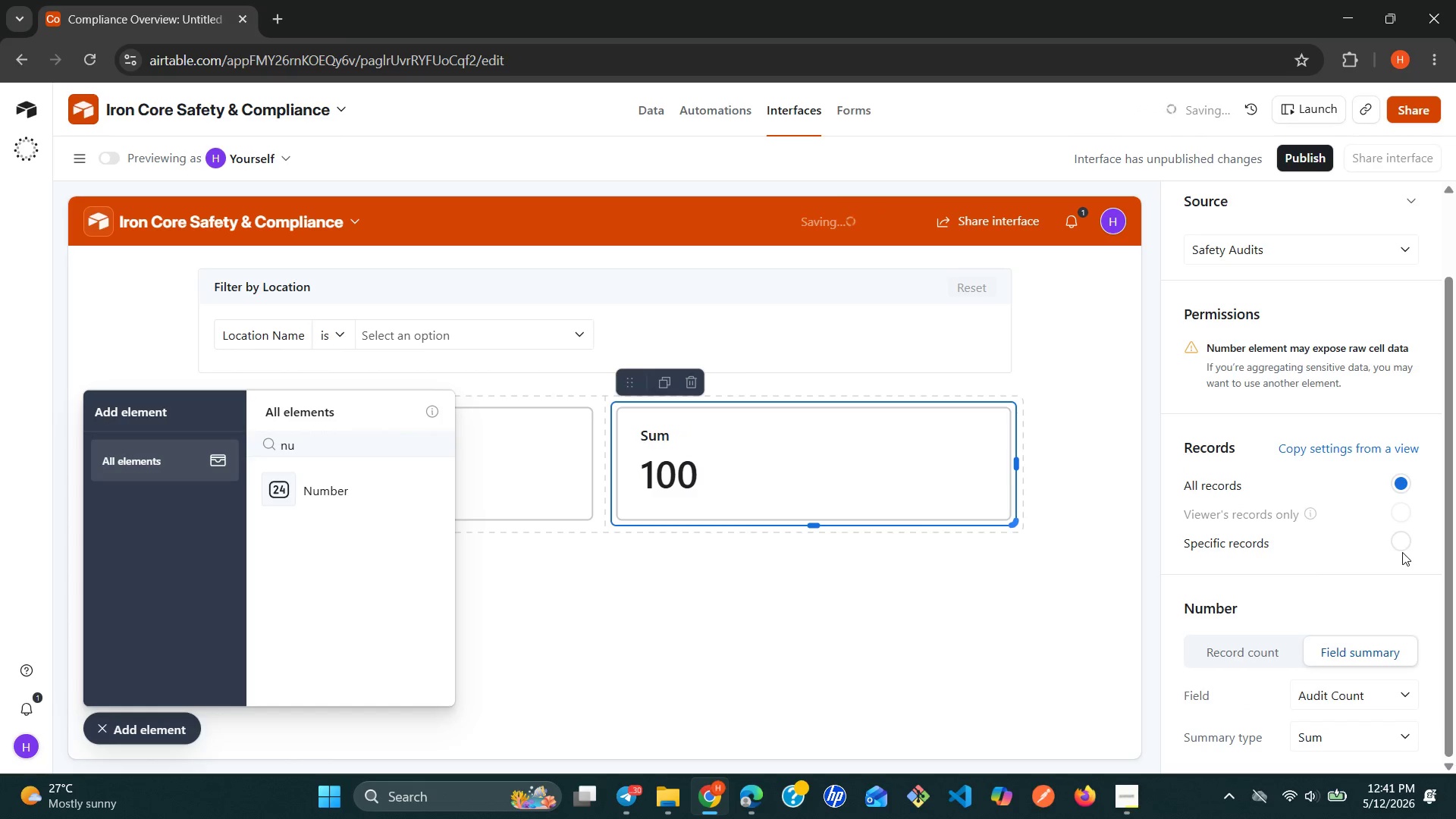 
left_click([1401, 550])
 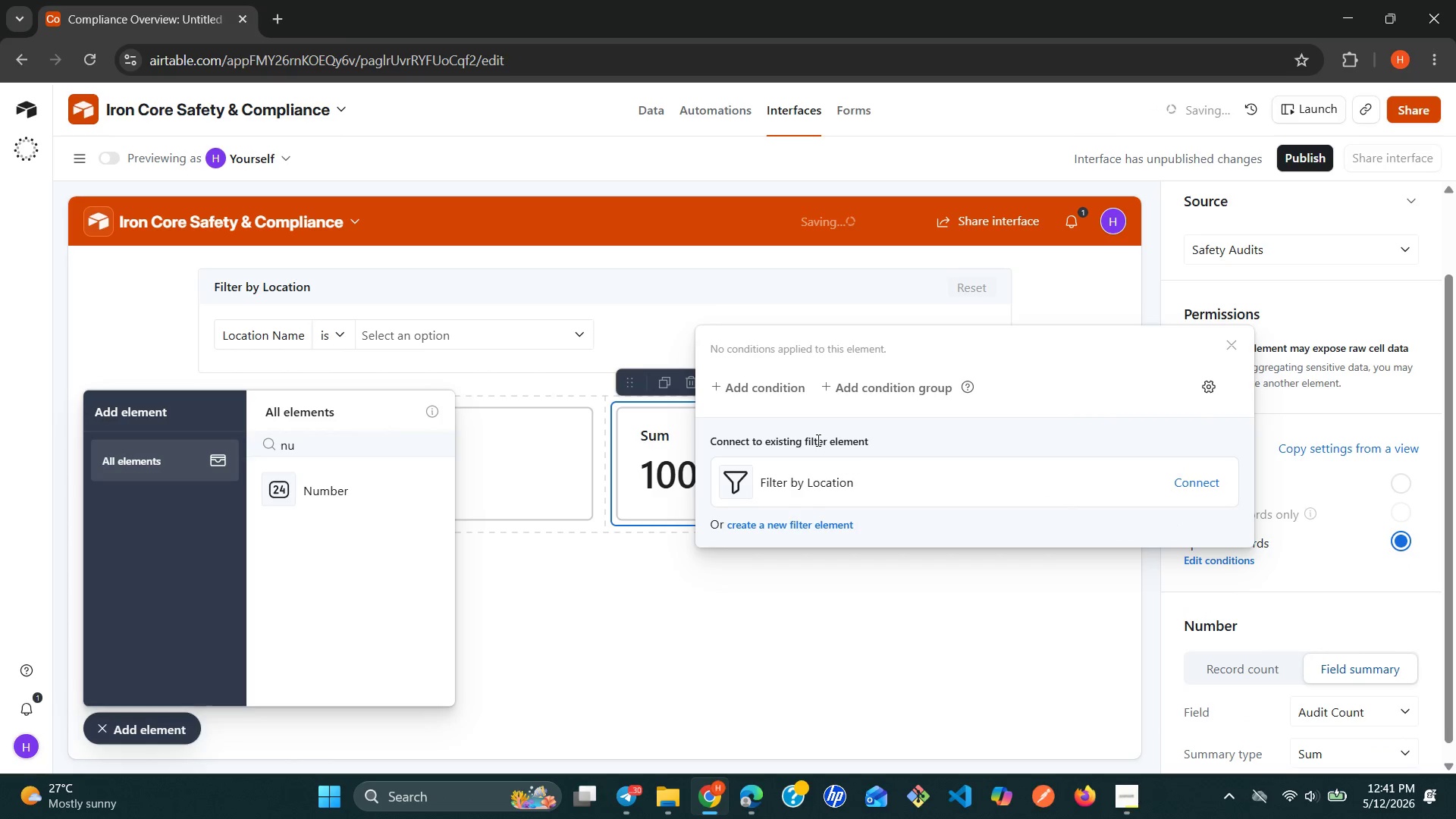 
left_click([763, 394])
 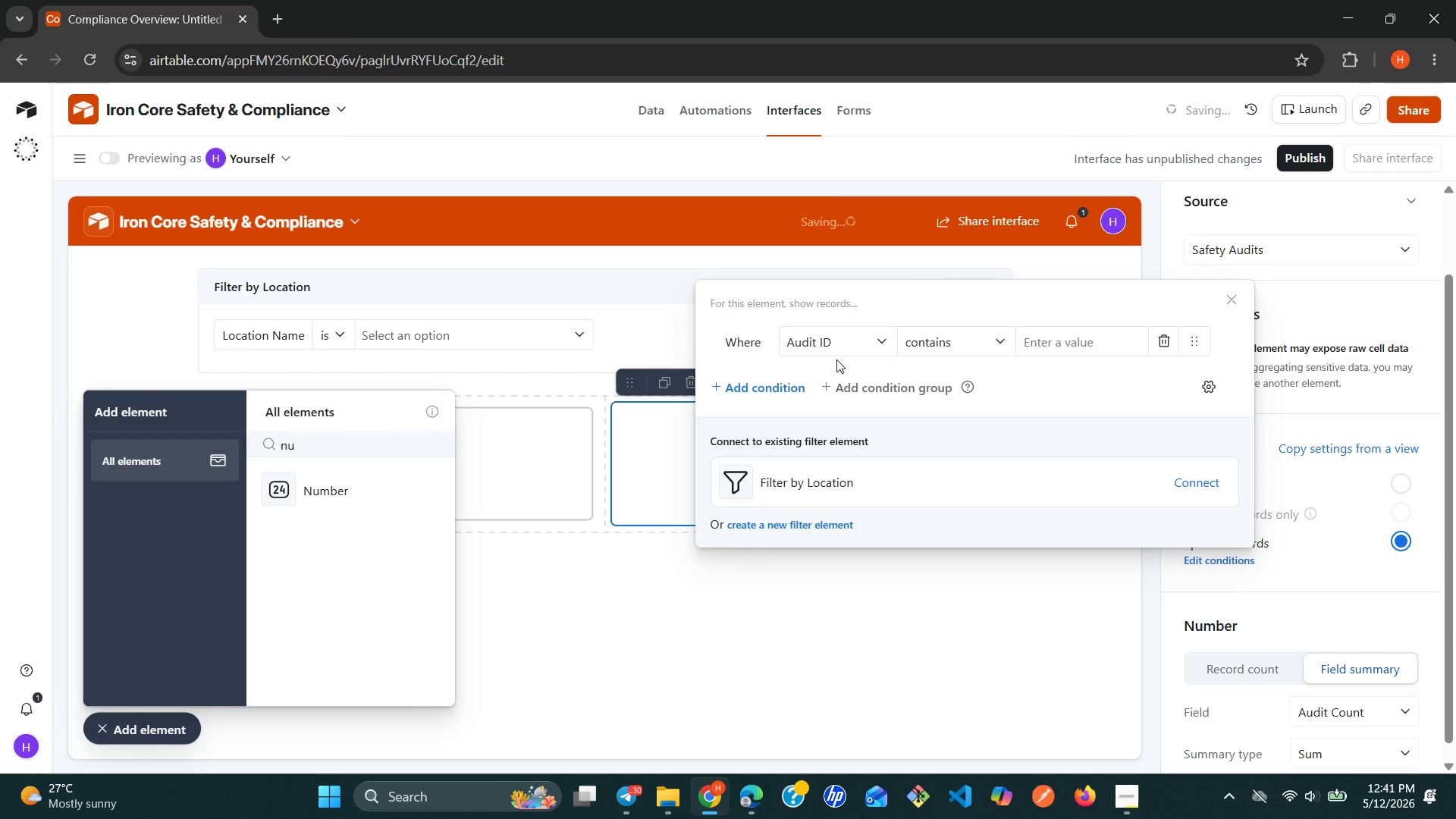 
left_click([861, 350])
 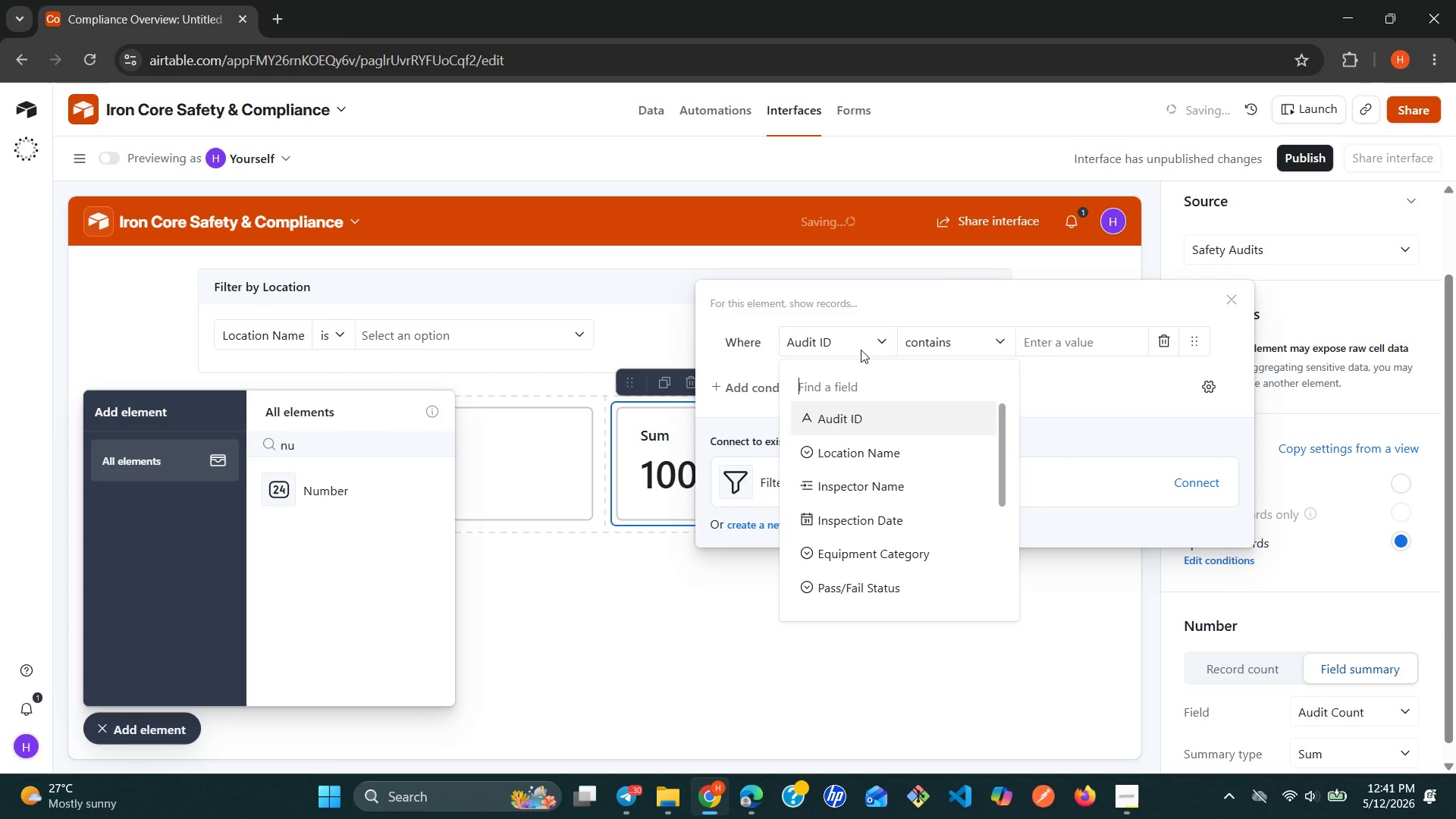 
key(P)
 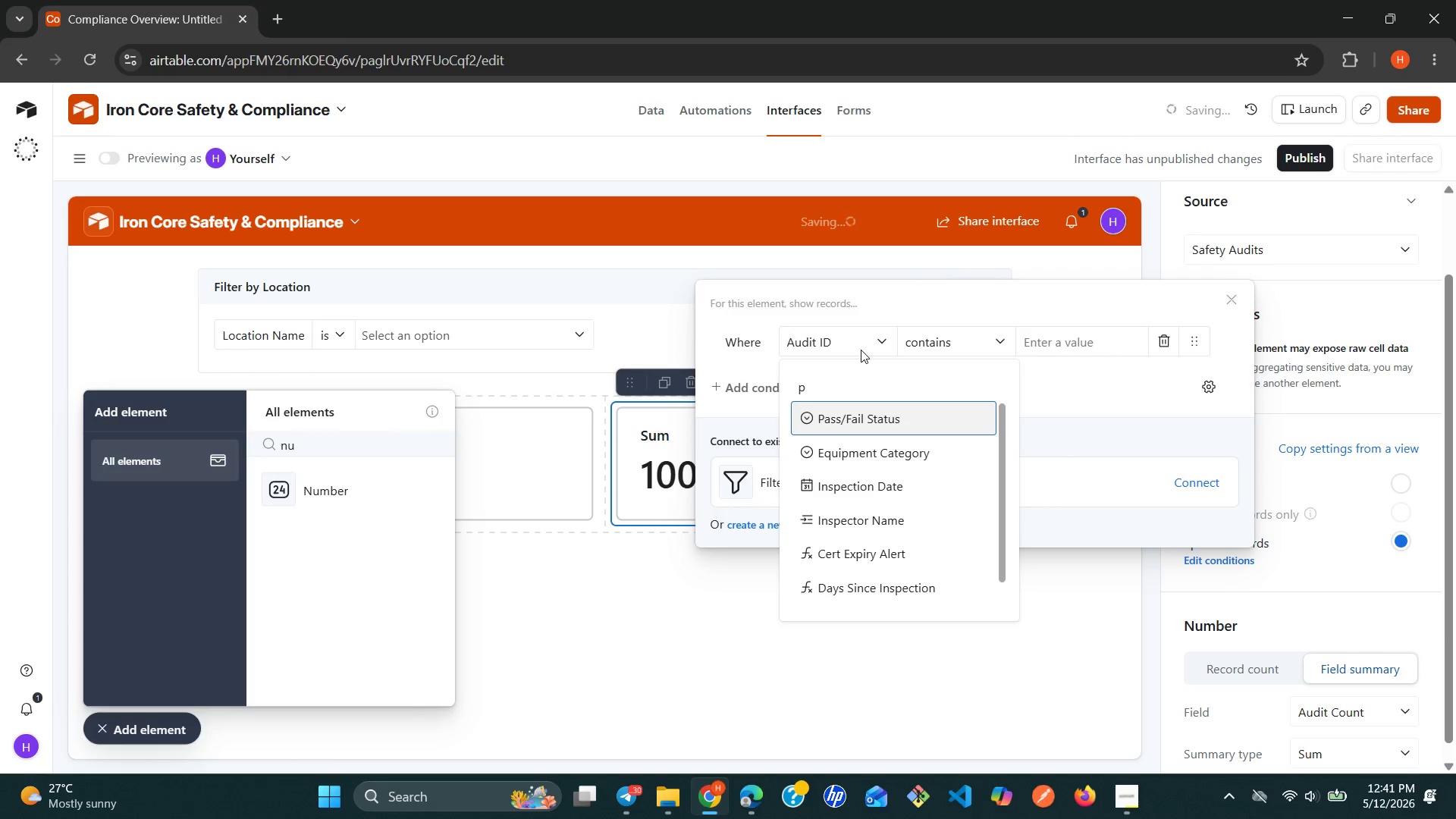 
hold_key(key=A, duration=0.31)
 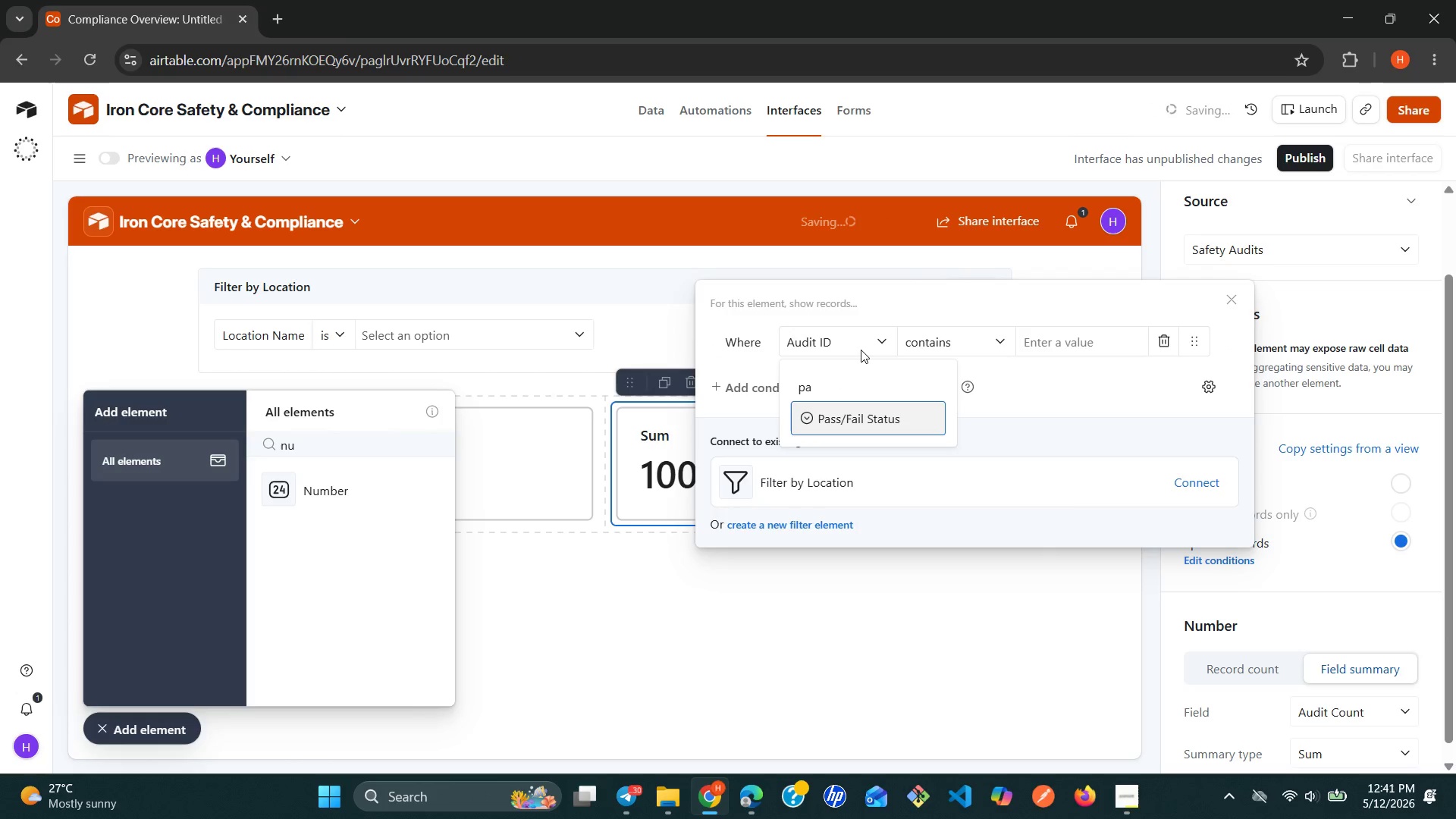 
key(Enter)
 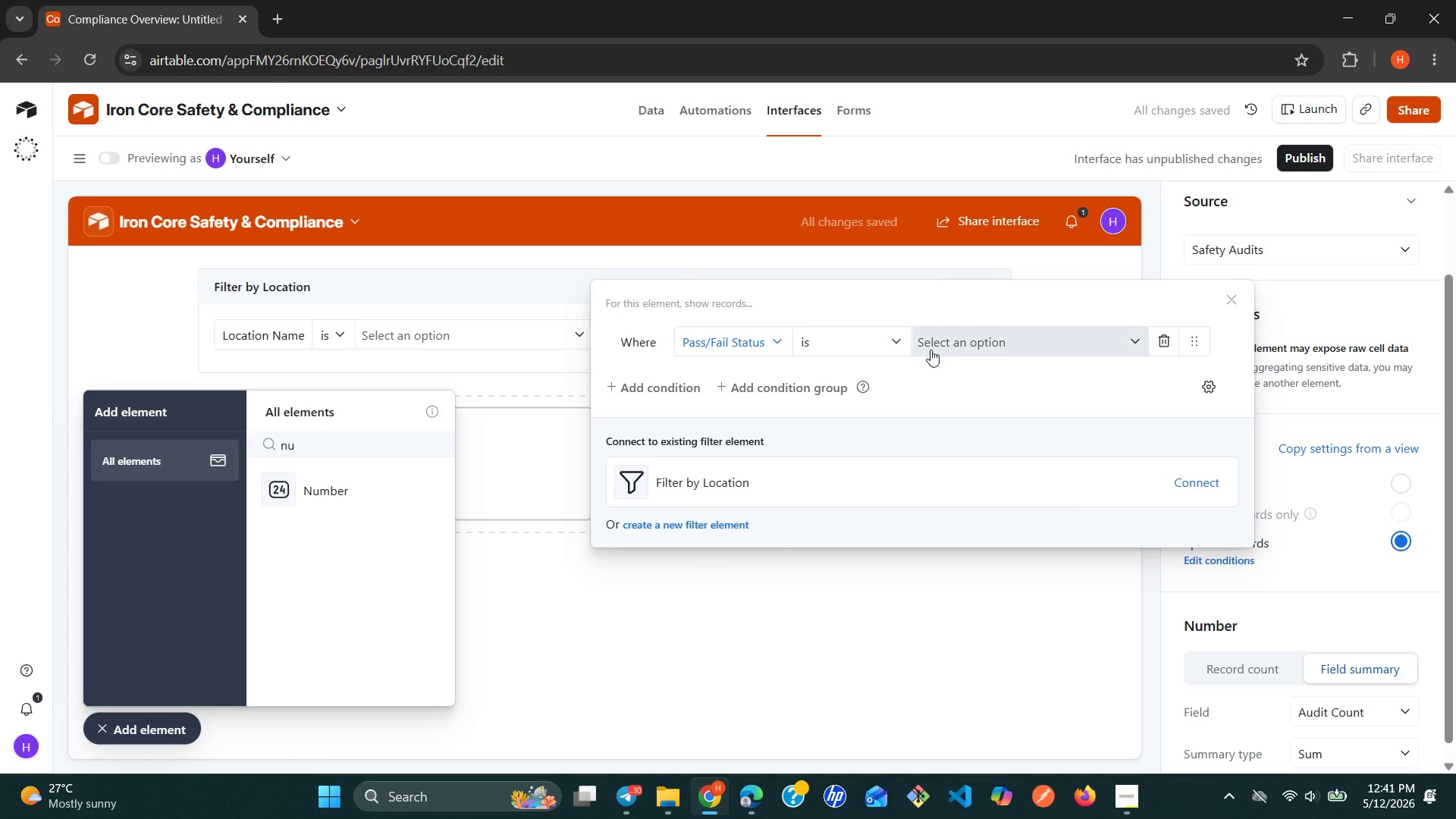 
left_click([944, 350])
 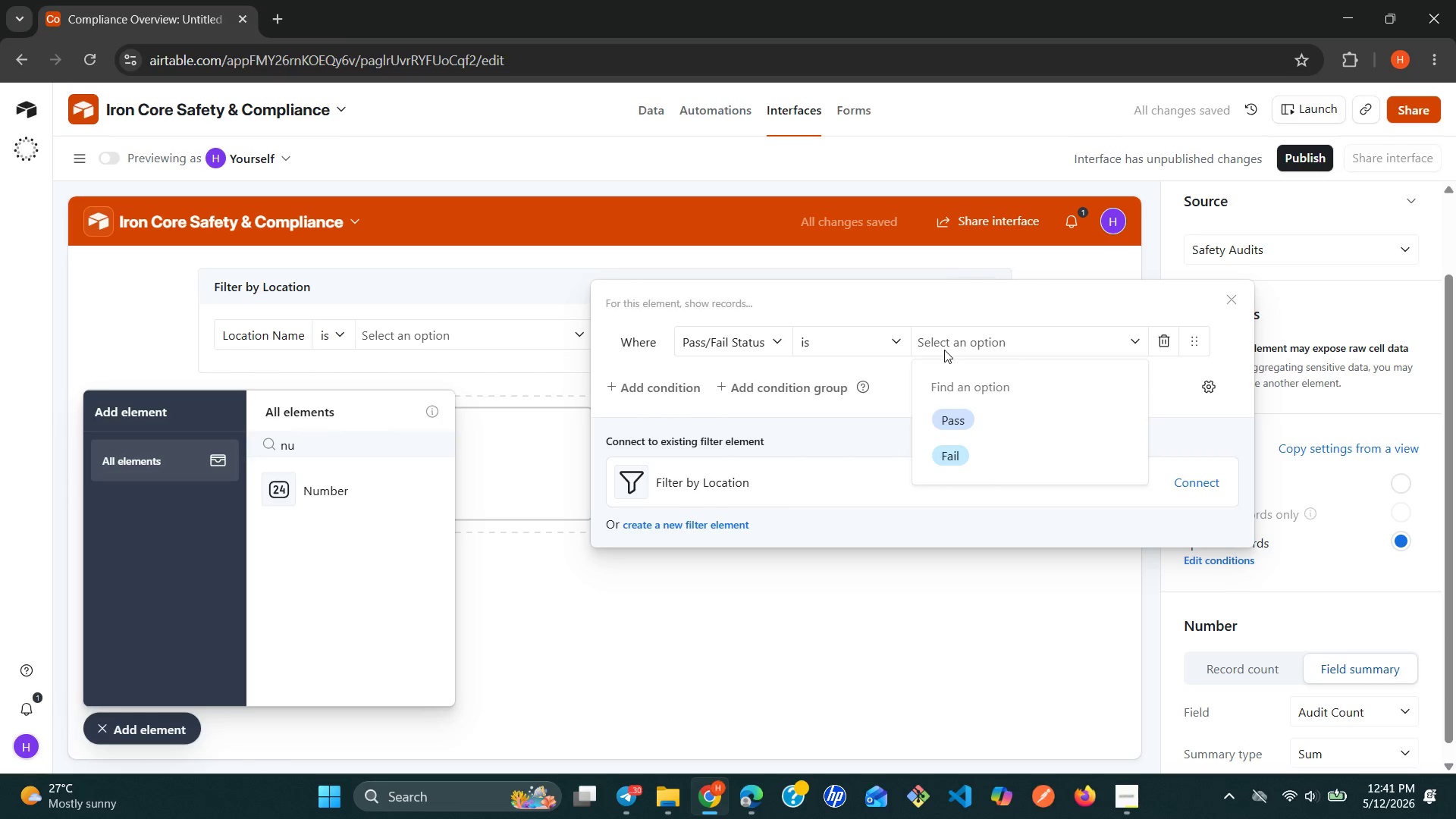 
type(fi)
key(Backspace)
 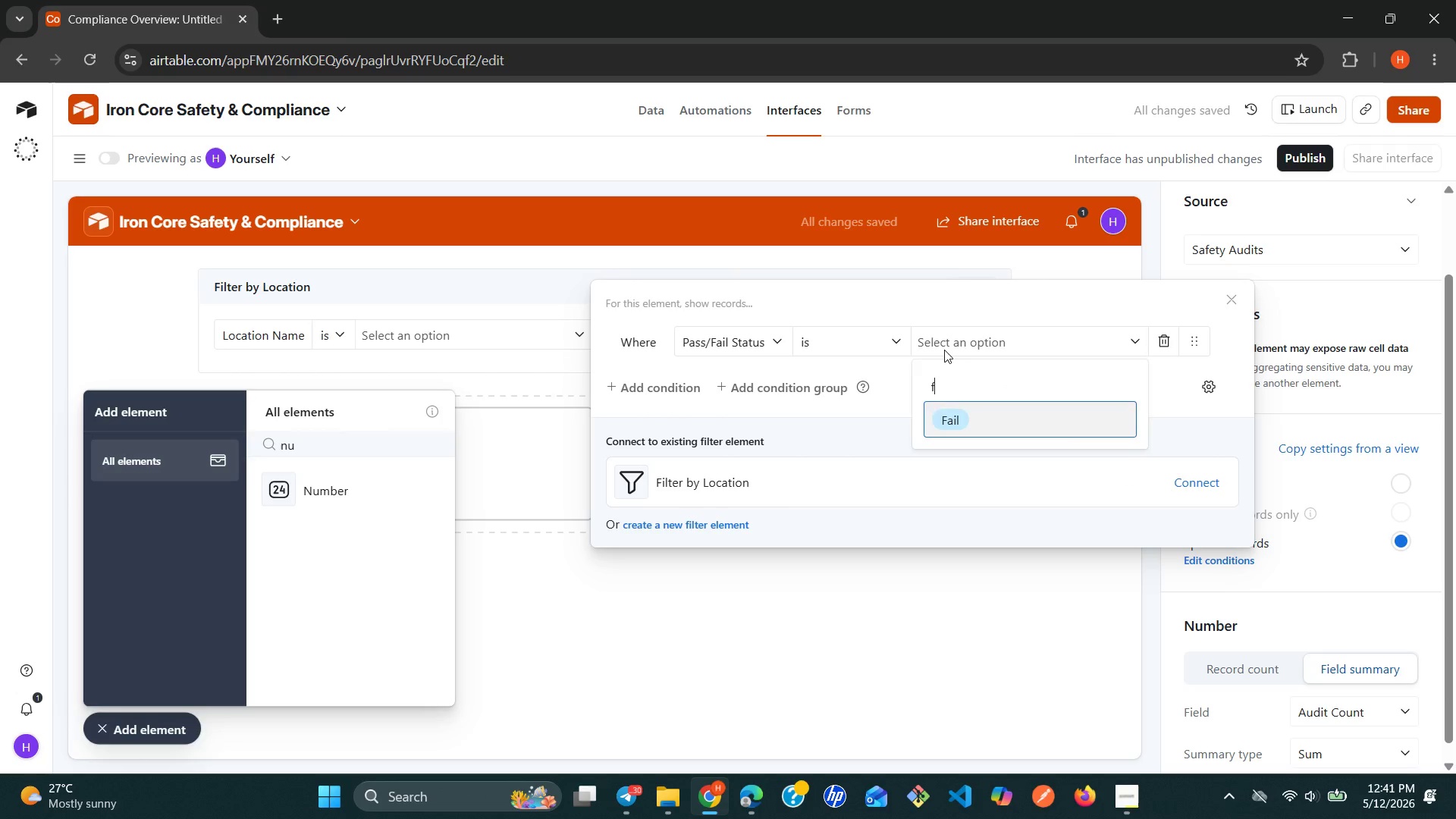 
key(Enter)
 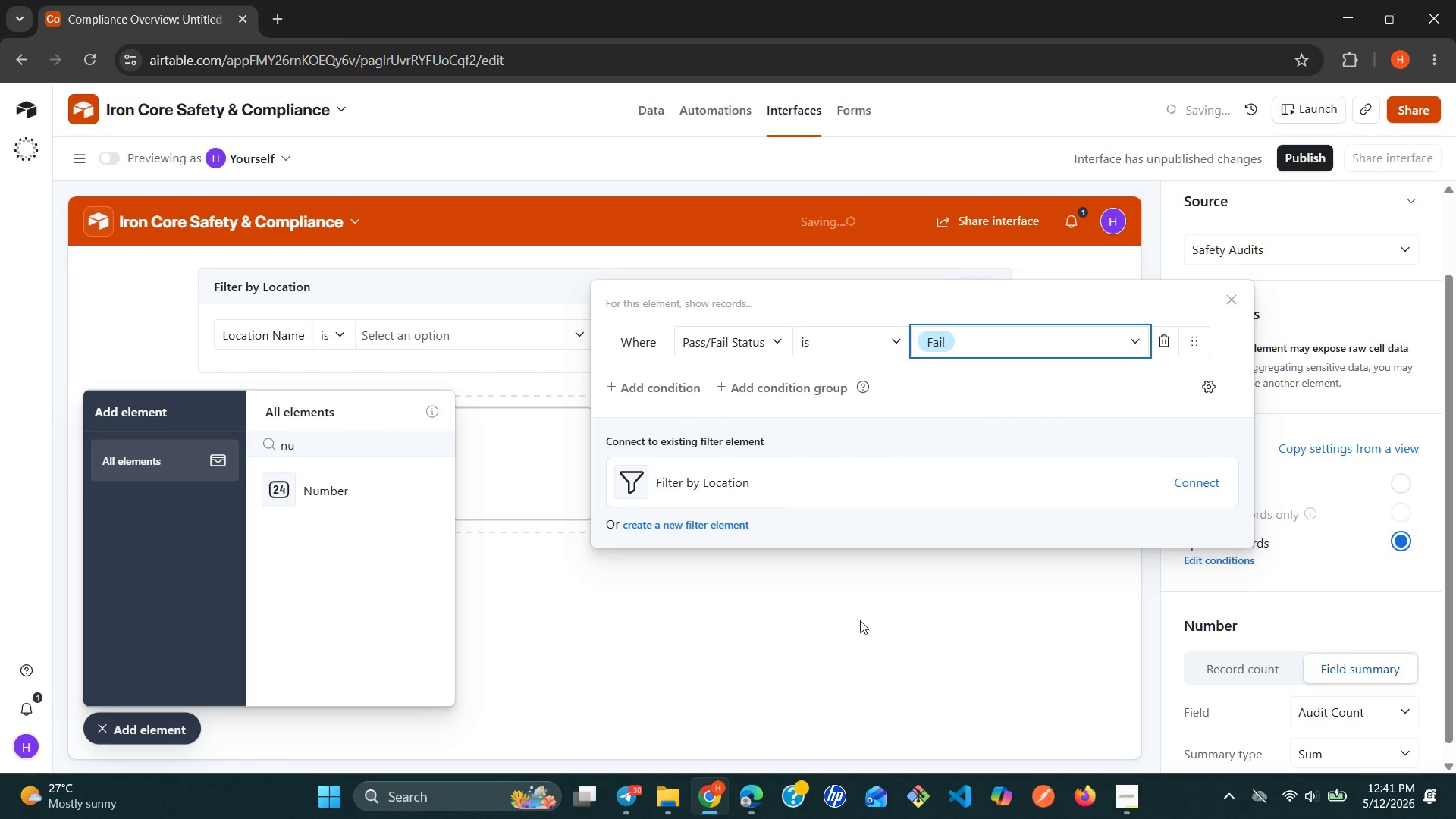 
left_click([849, 635])
 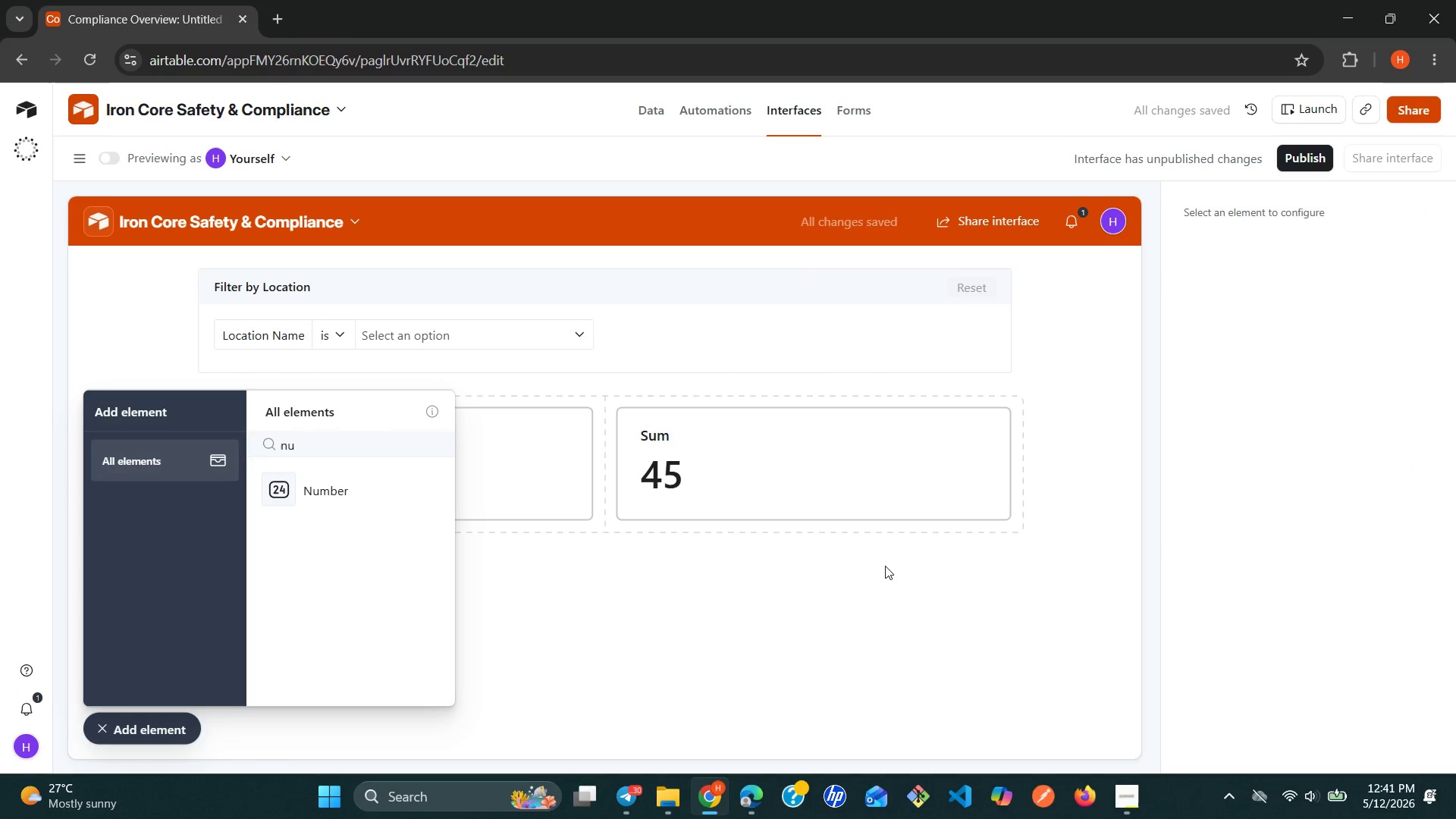 
left_click([899, 537])
 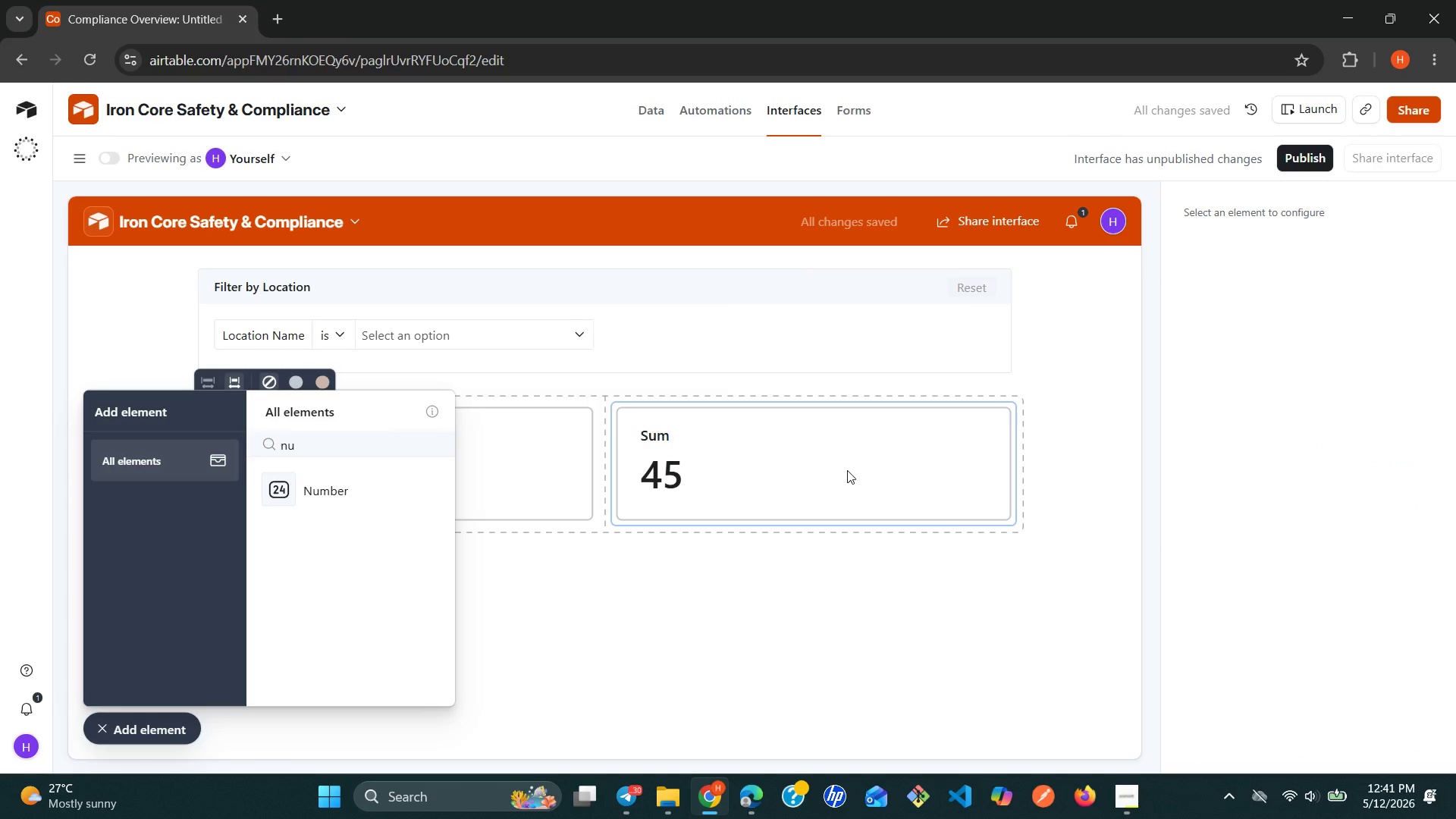 
left_click([847, 470])
 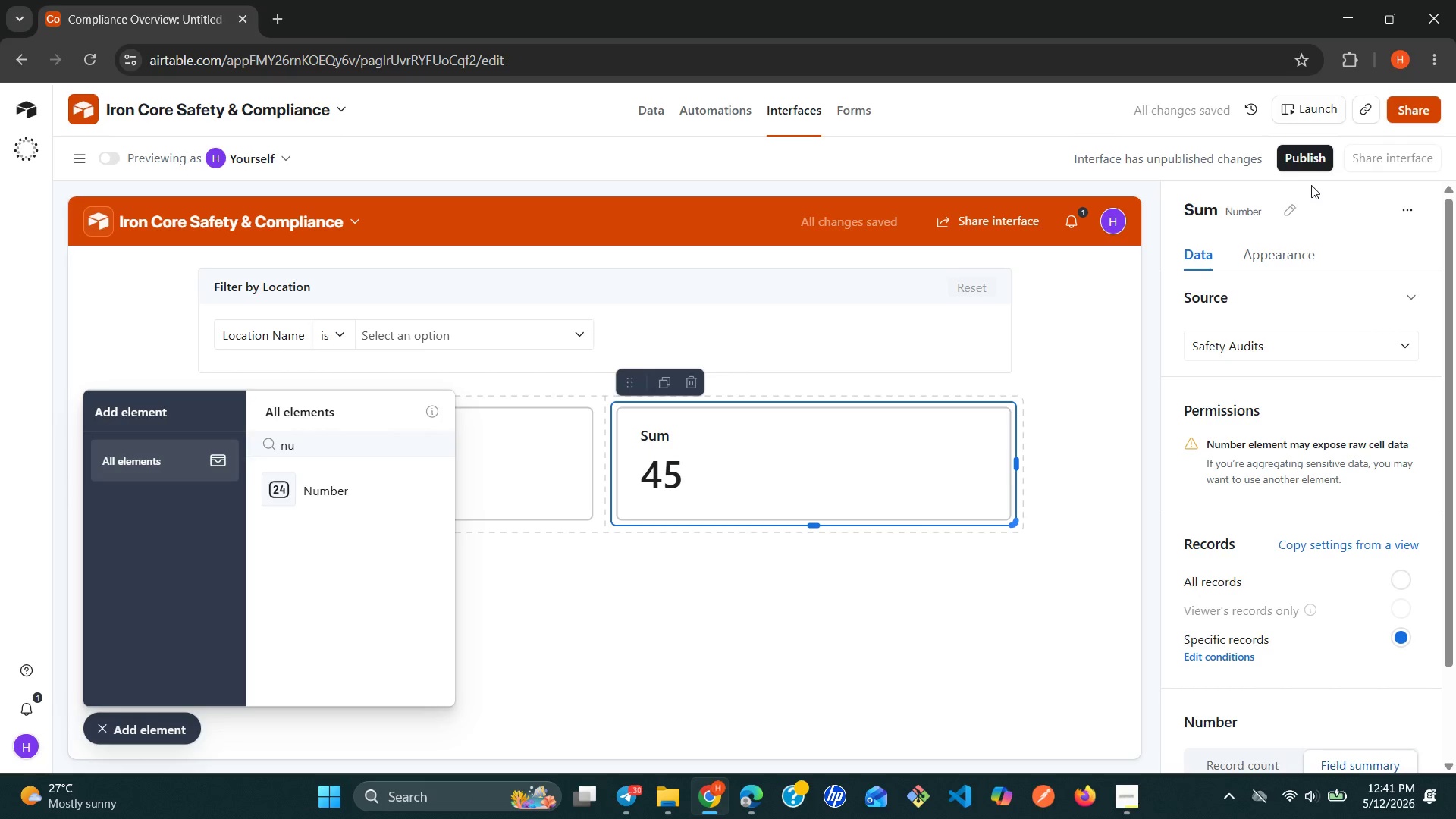 
left_click([1283, 218])
 